 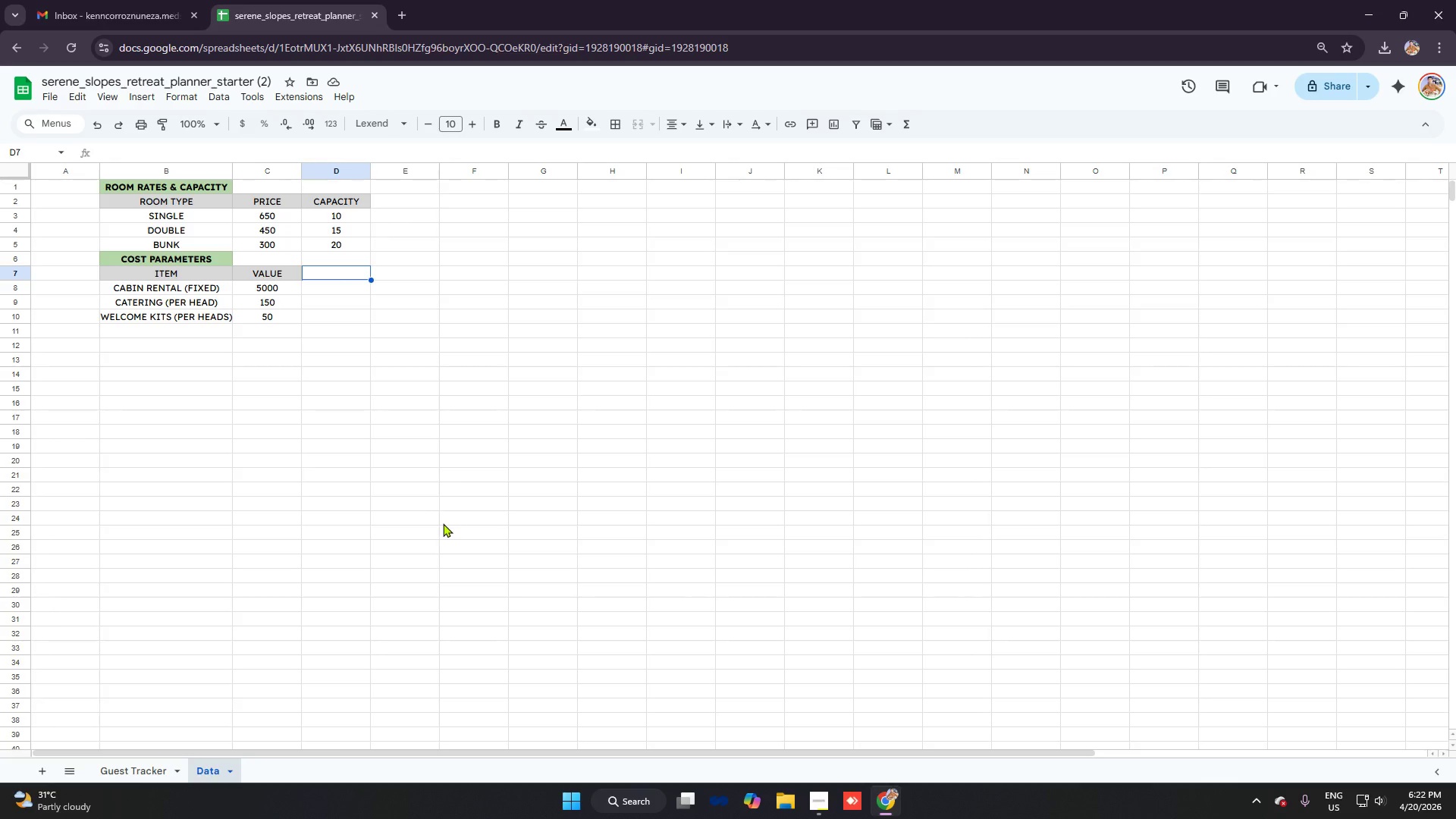 
left_click([143, 767])
 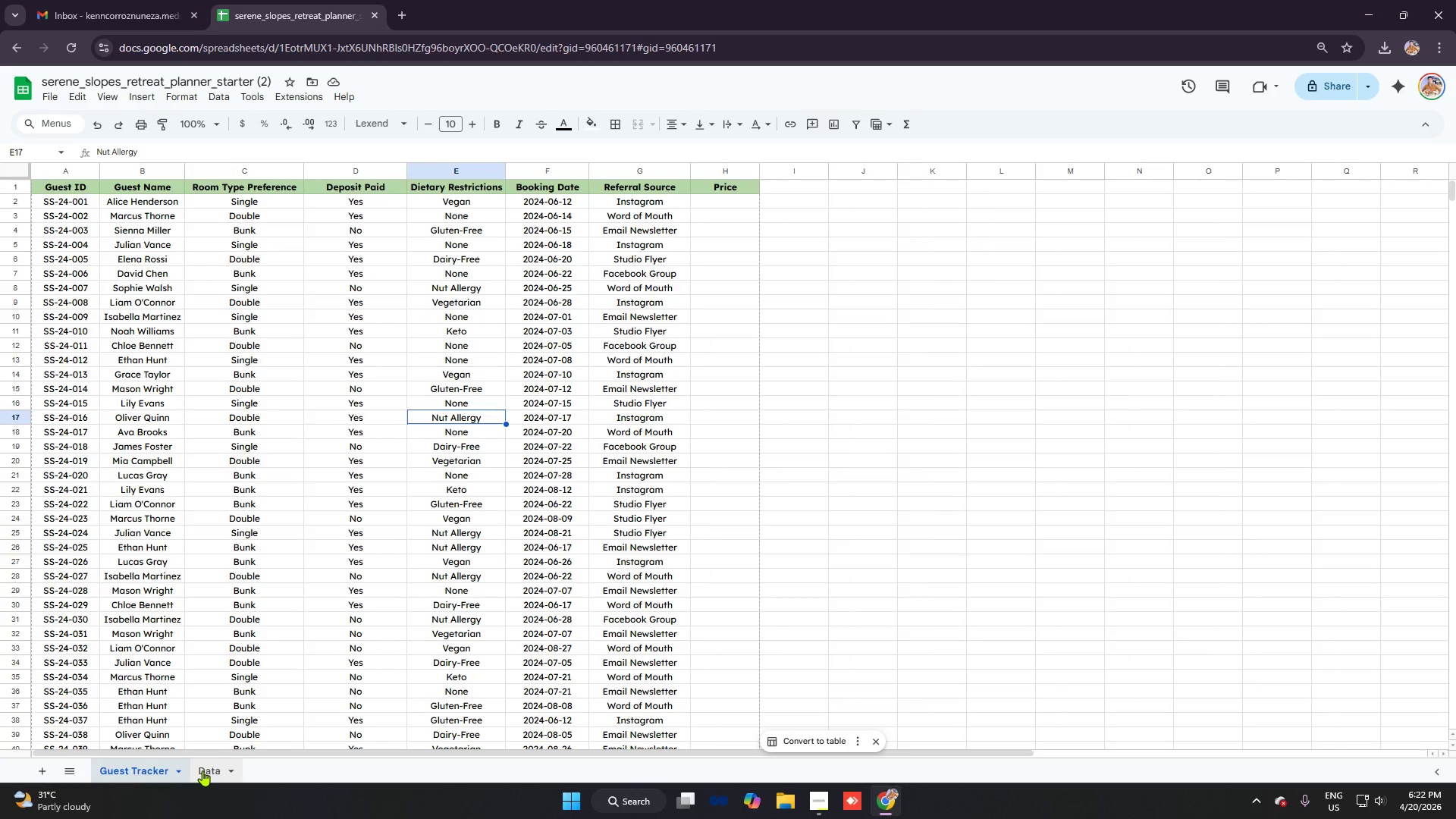 
left_click([479, 353])
 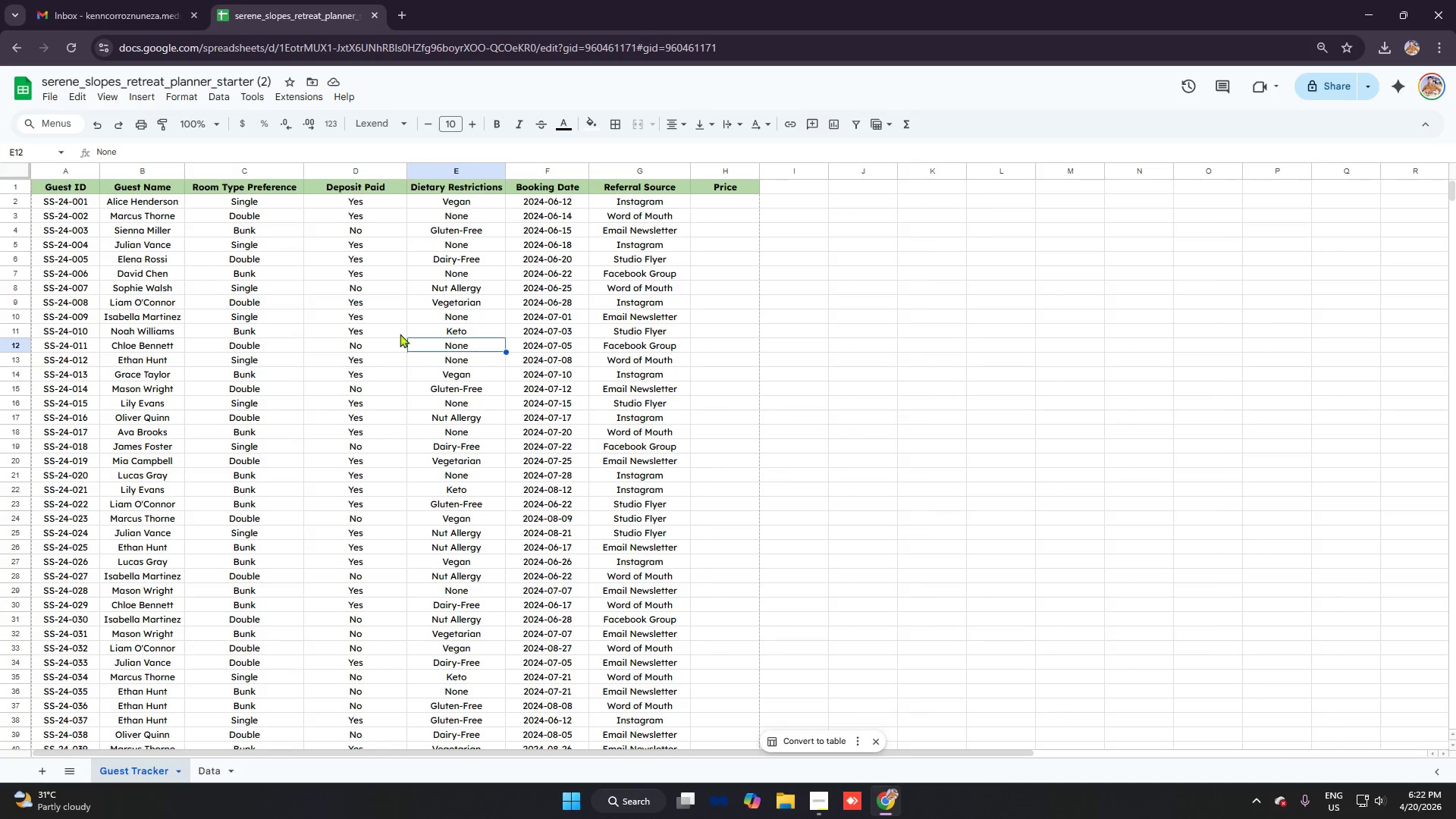 
left_click([382, 327])
 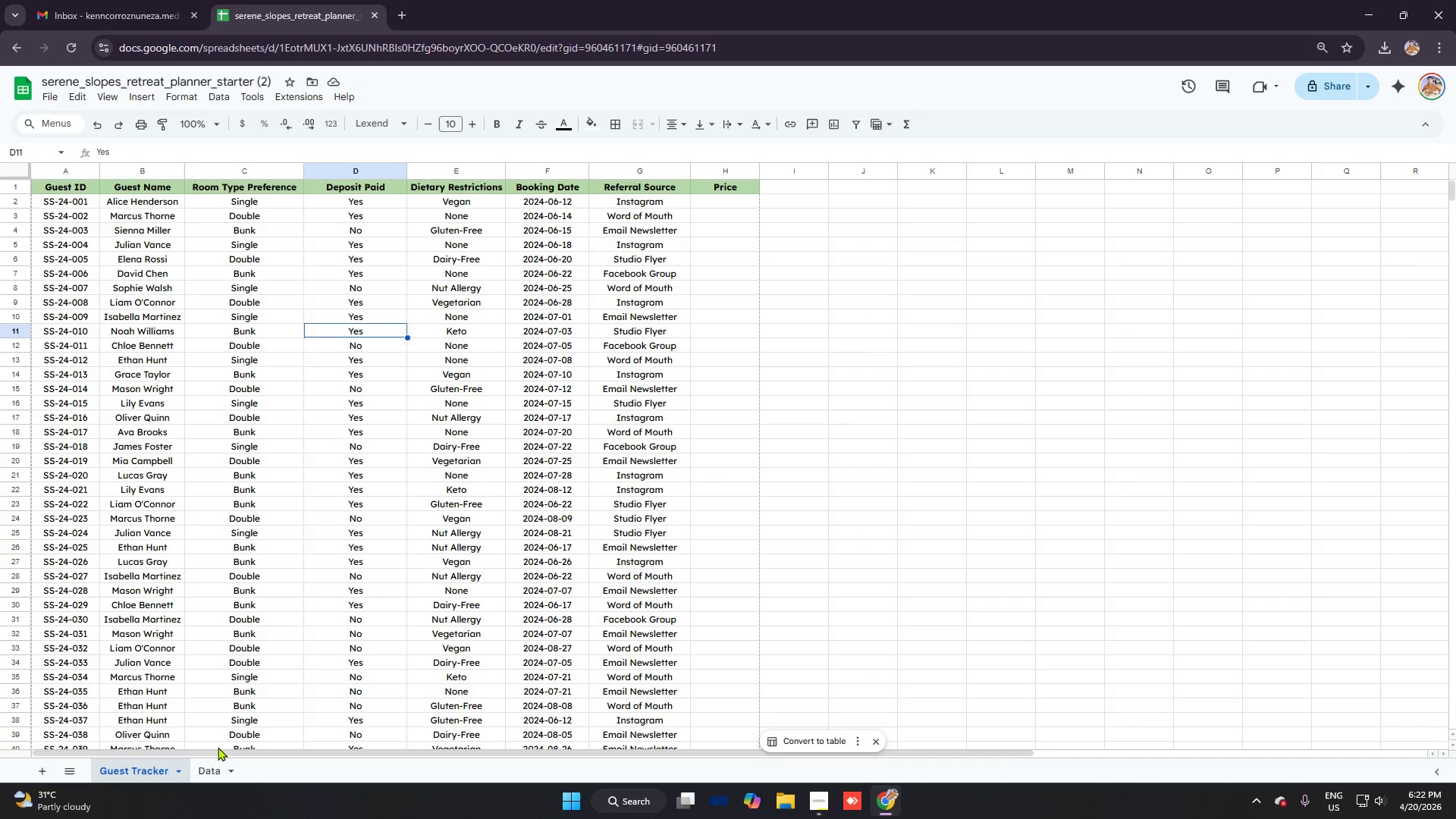 
left_click([216, 762])
 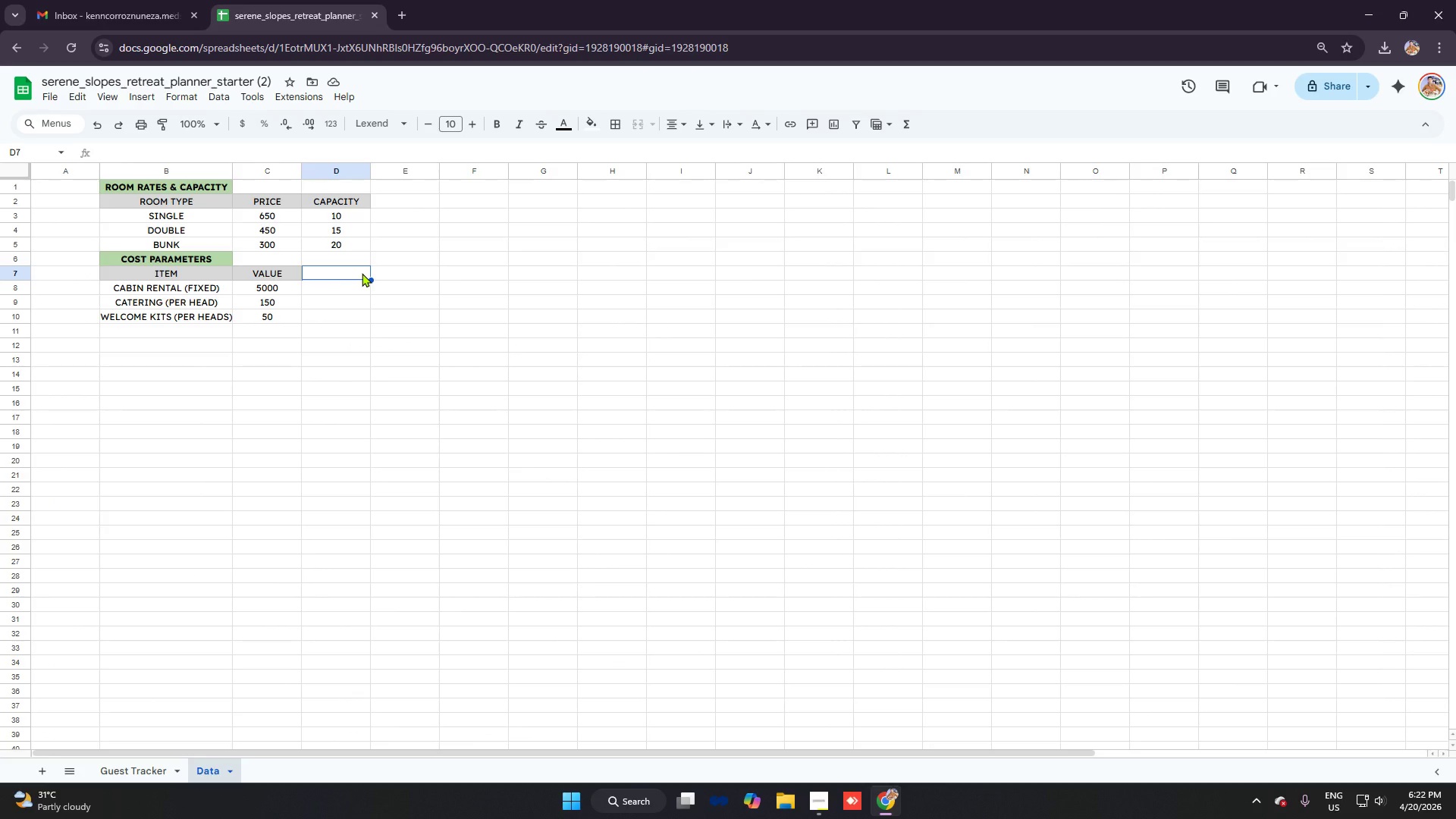 
wait(9.45)
 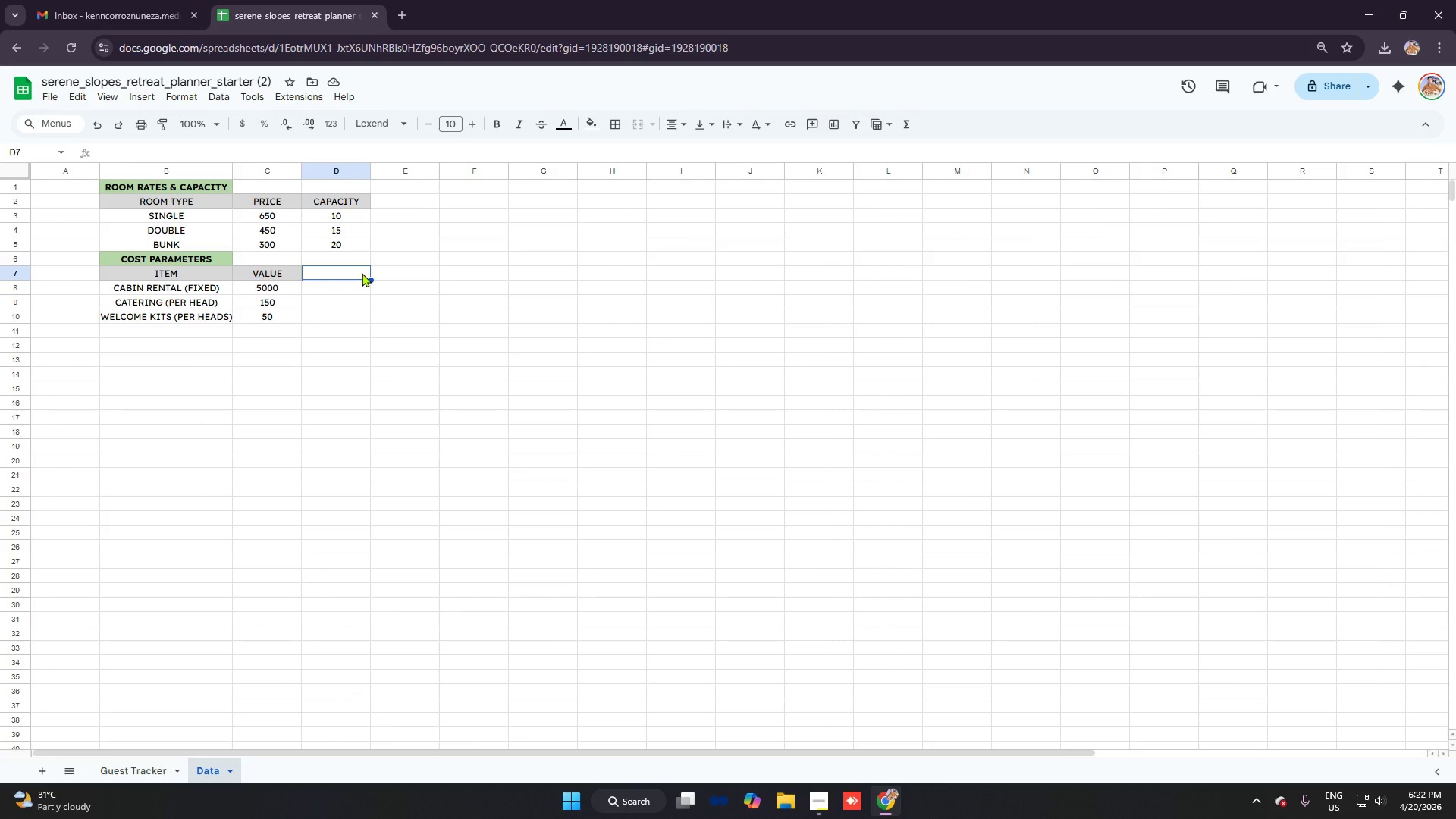 
left_click([707, 205])
 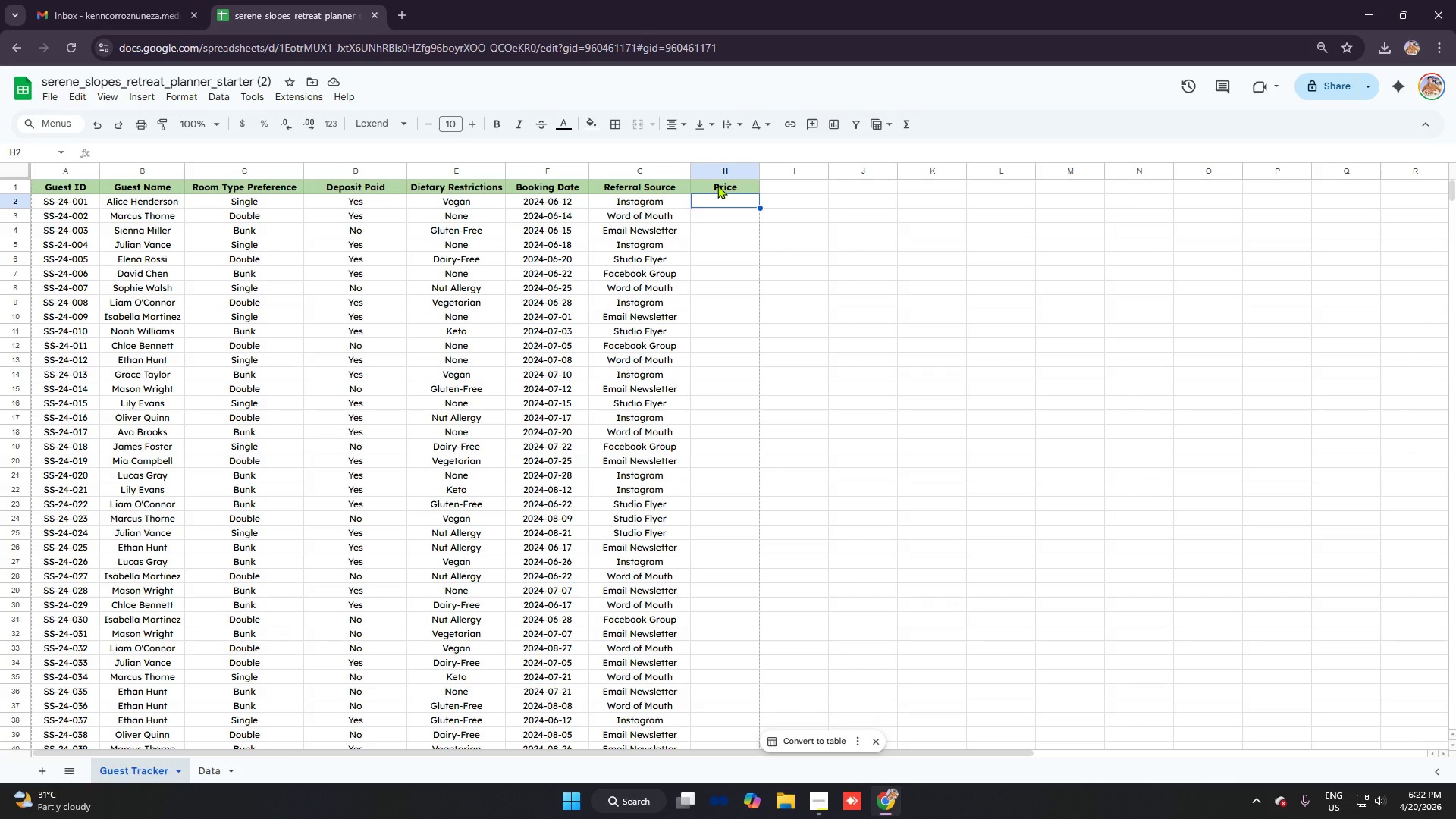 
type(=VLOOKUP)
key(Tab)
 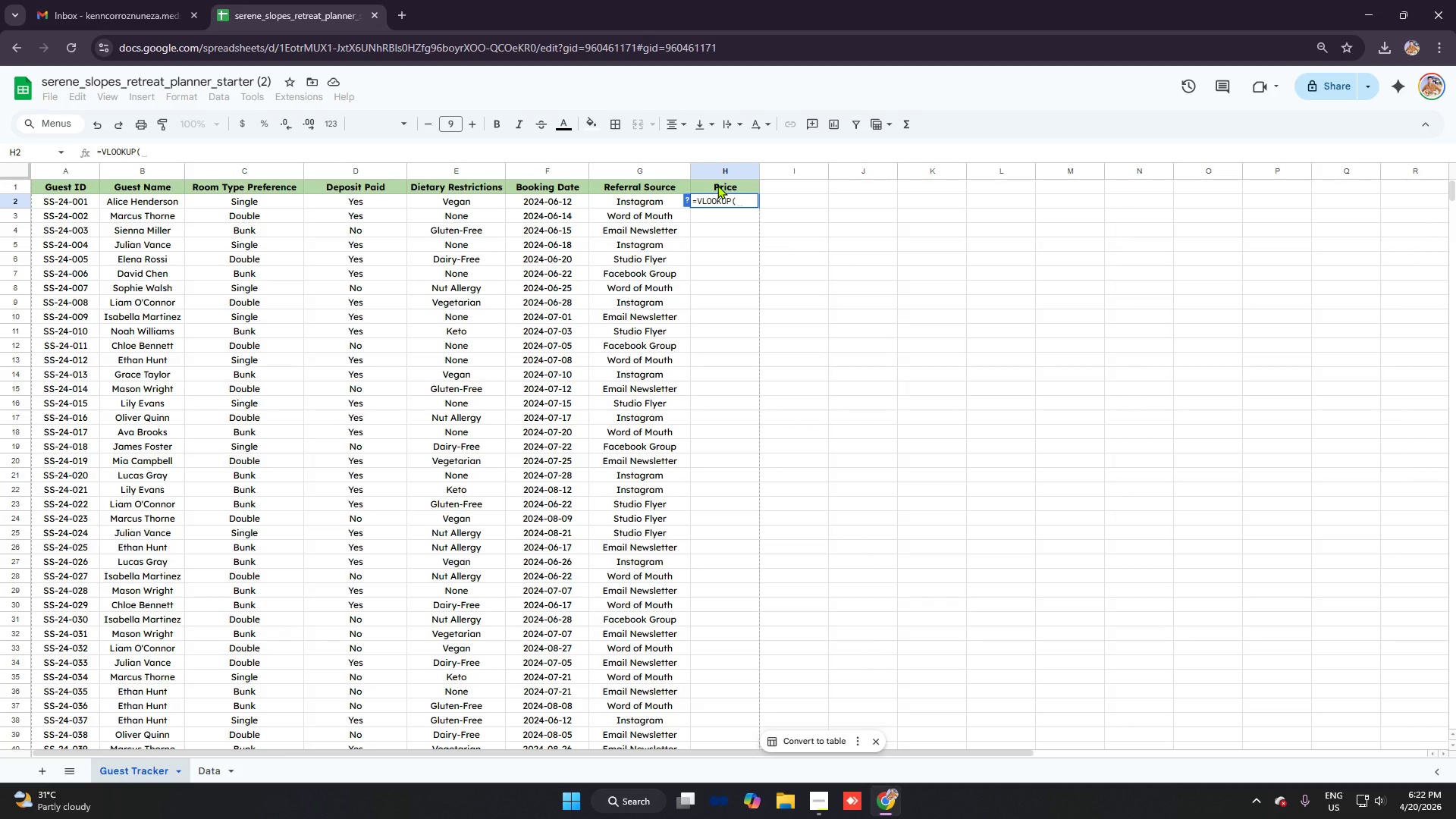 
type(C2,)
 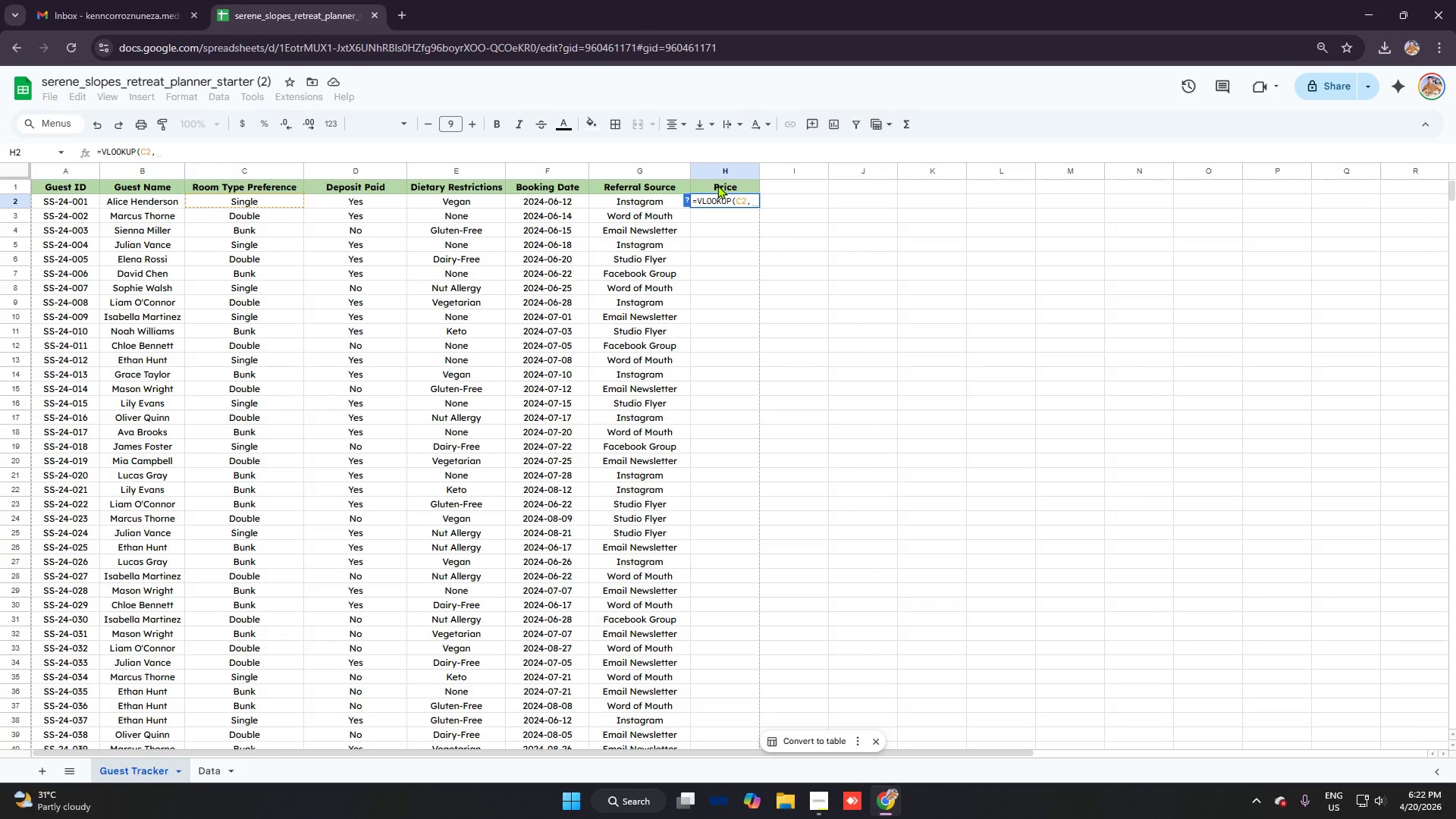 
type(SE)
key(Backspace)
key(Backspace)
type(DA)
key(Backspace)
key(Backspace)
type(Data!)
key(Backspace)
key(Backspace)
key(Backspace)
key(Backspace)
key(Backspace)
type('Data;')
key(Backspace)
key(Backspace)
type('!B3)
 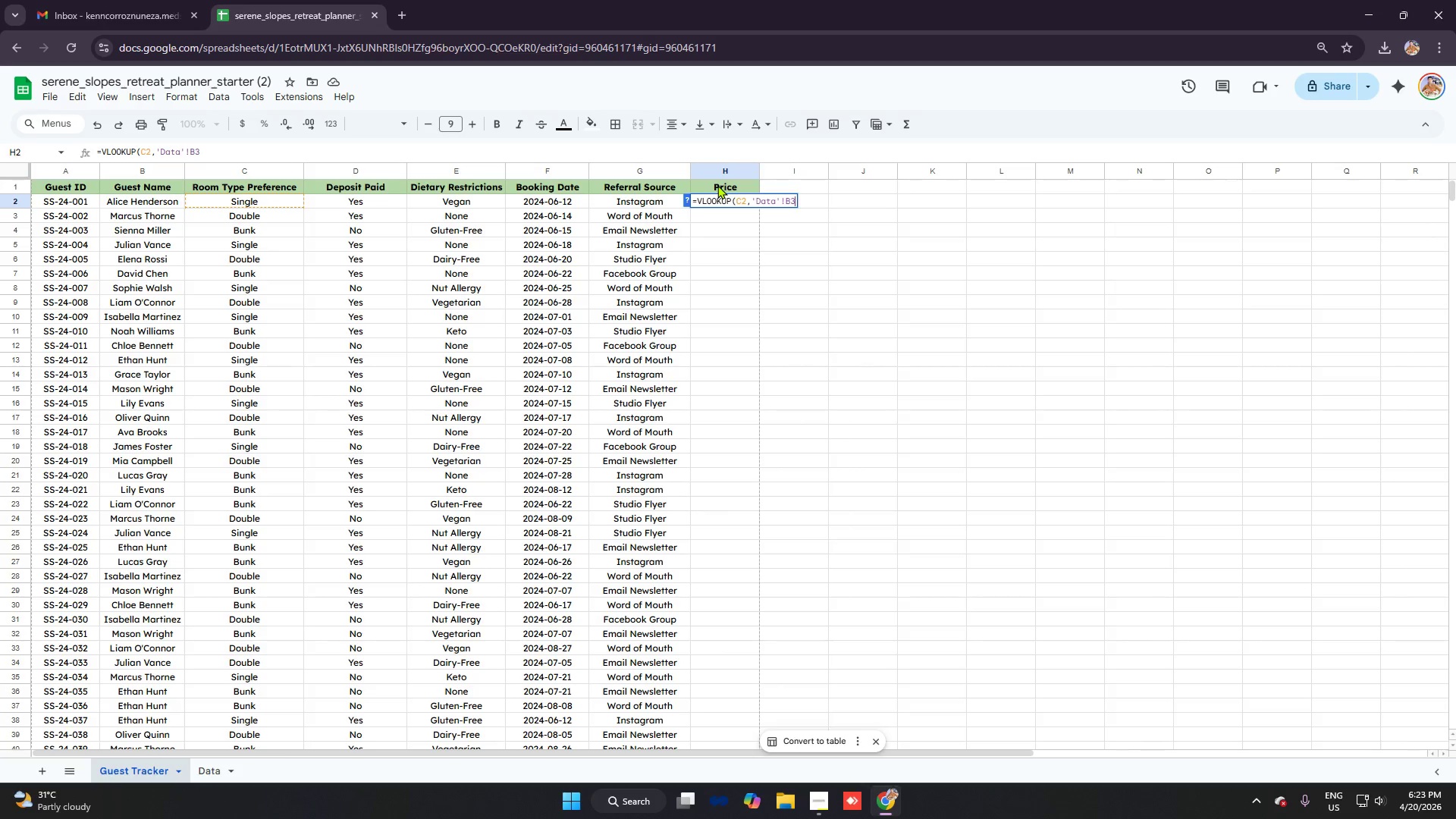 
left_click([207, 770])
 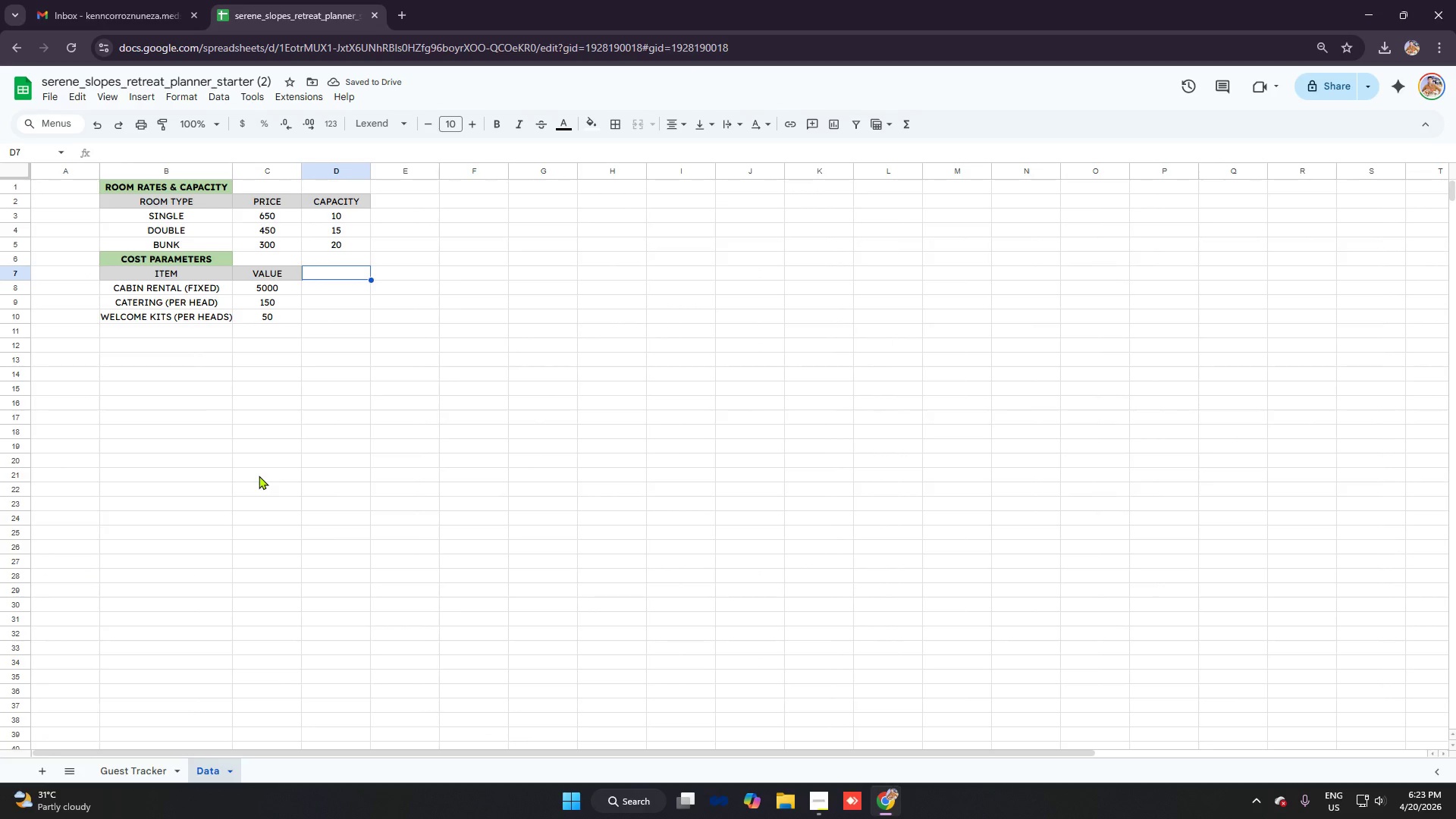 
left_click([163, 216])
 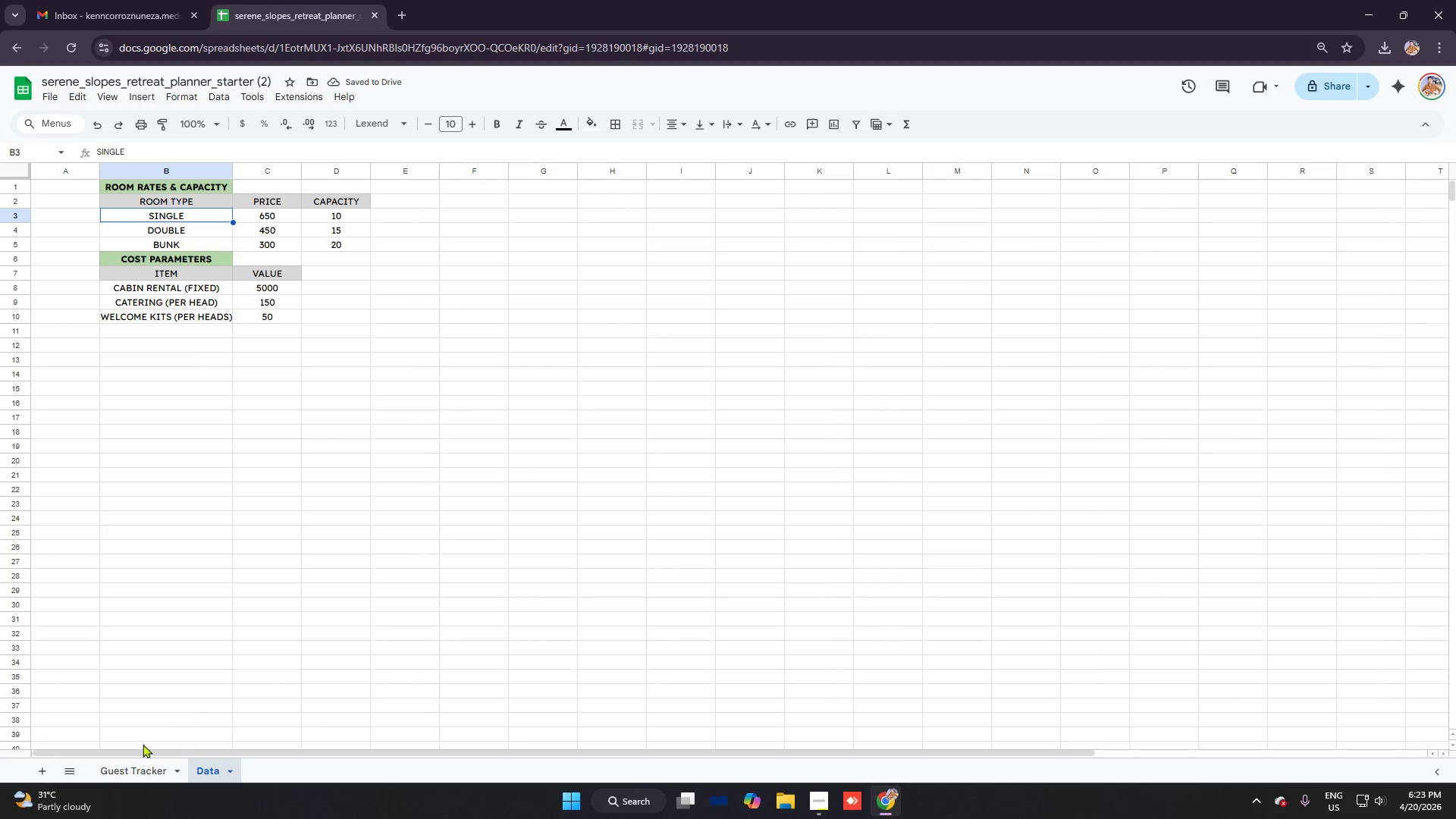 
left_click([140, 774])
 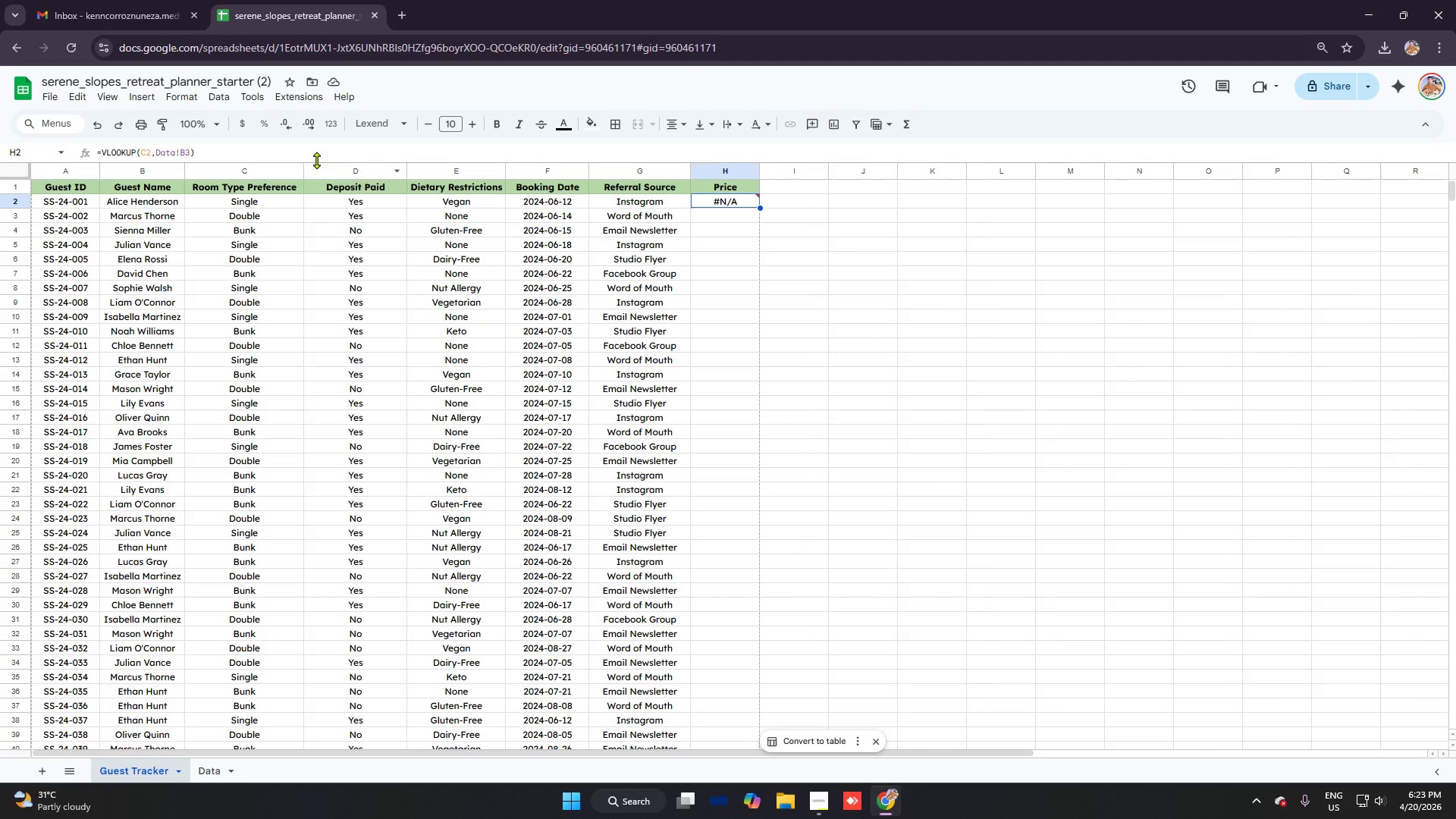 
left_click([266, 146])
 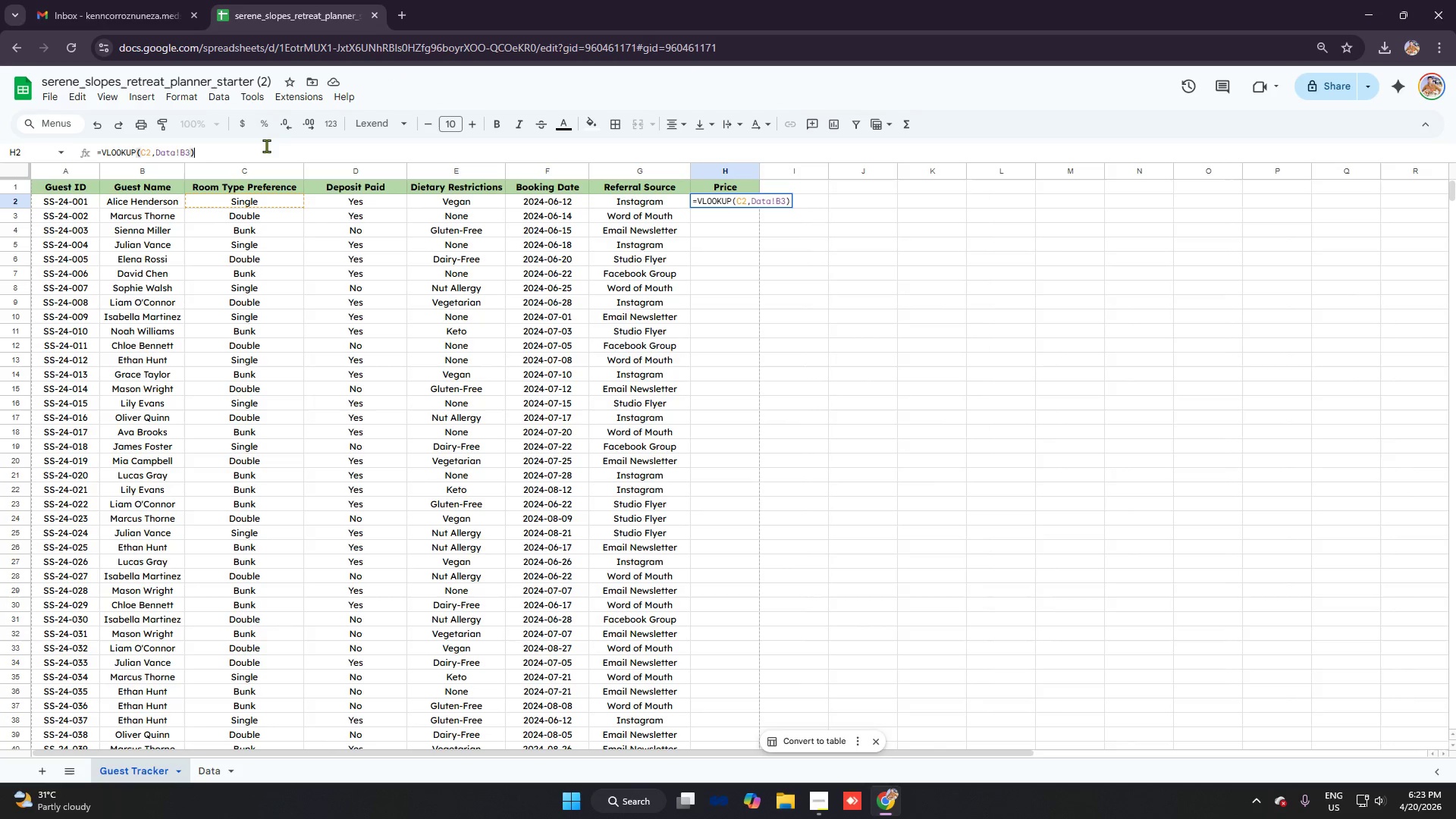 
key(Backspace)
 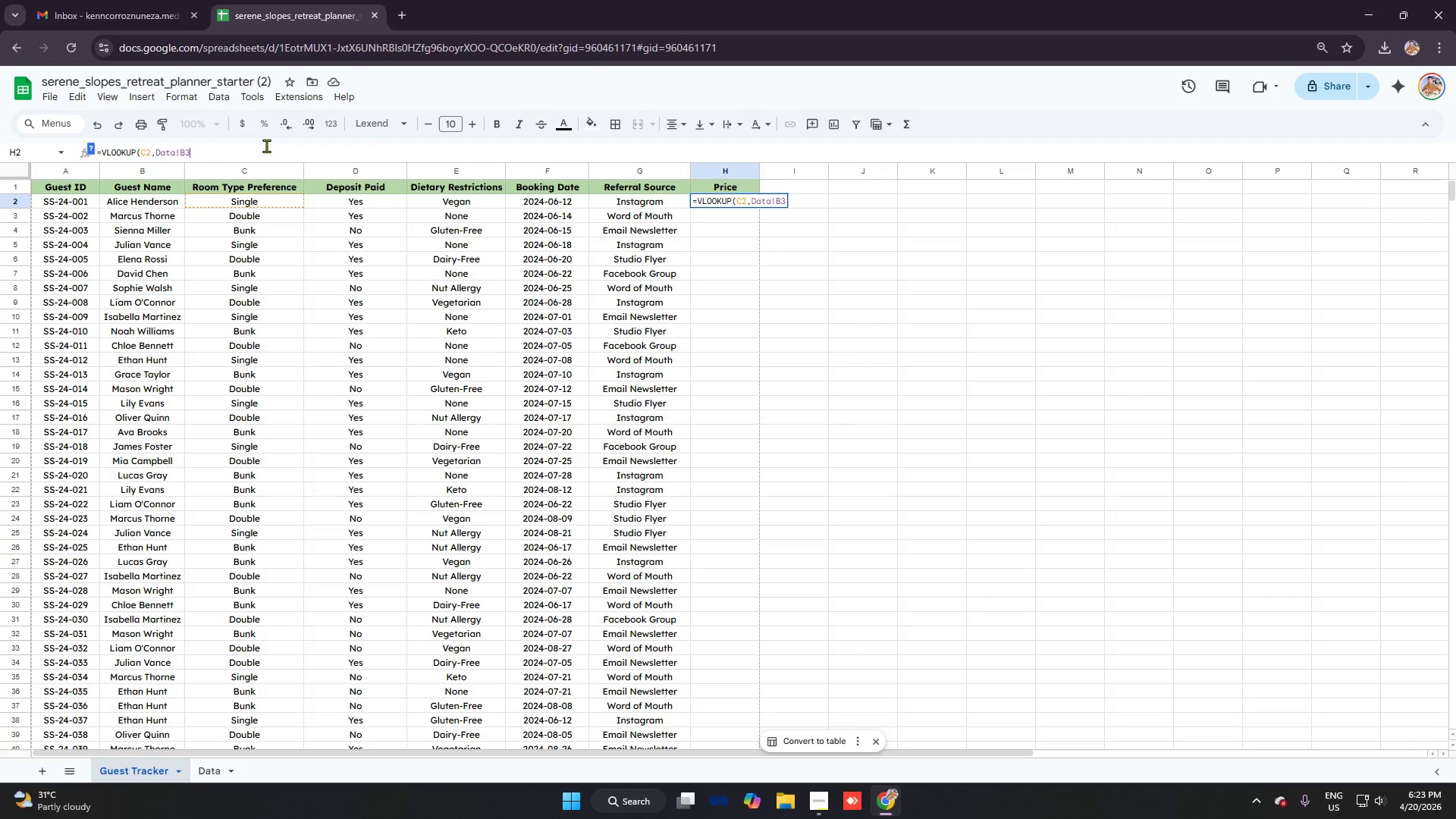 
type(:c5)
 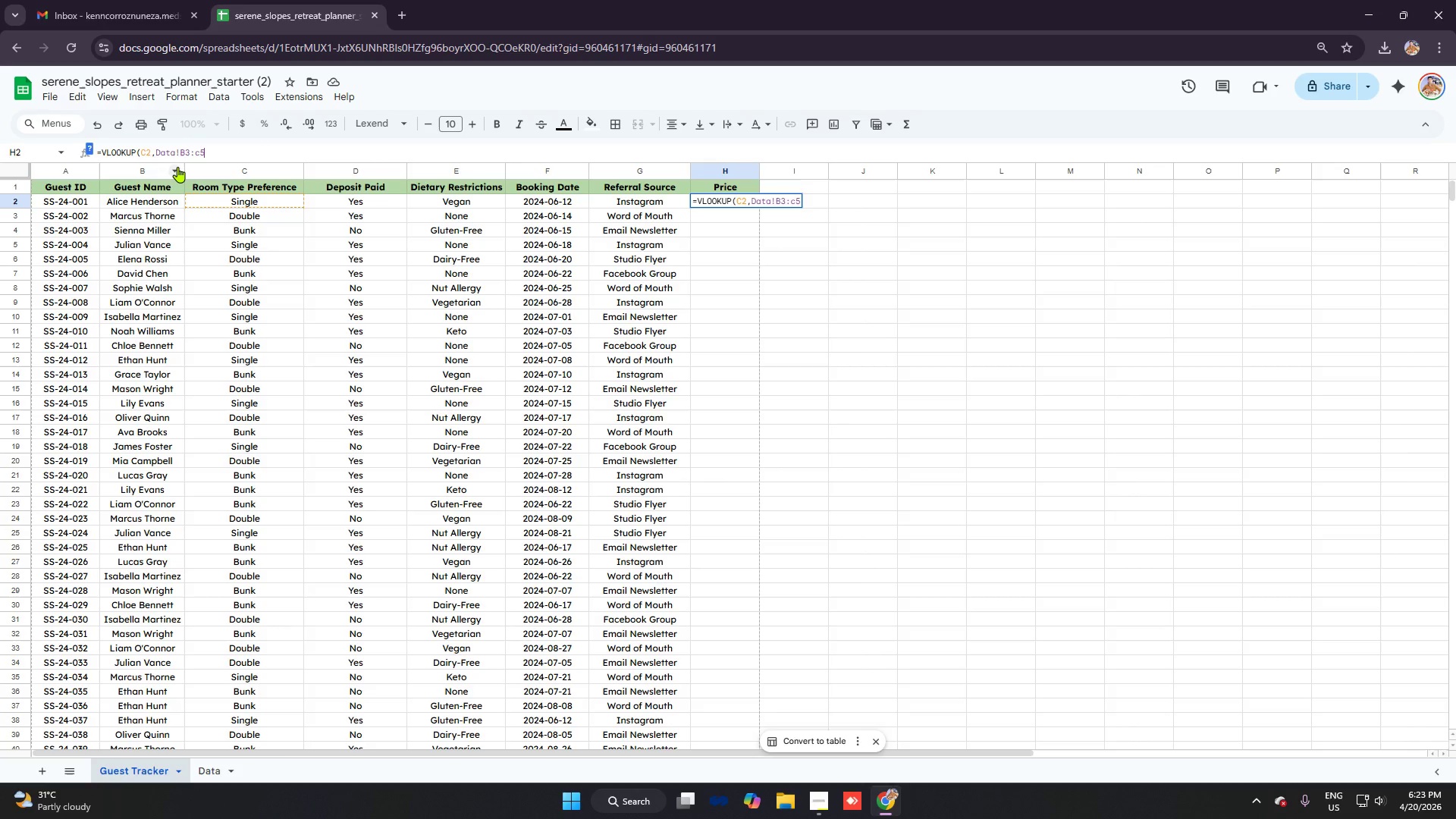 
key(Backspace)
key(Backspace)
type(C5)
 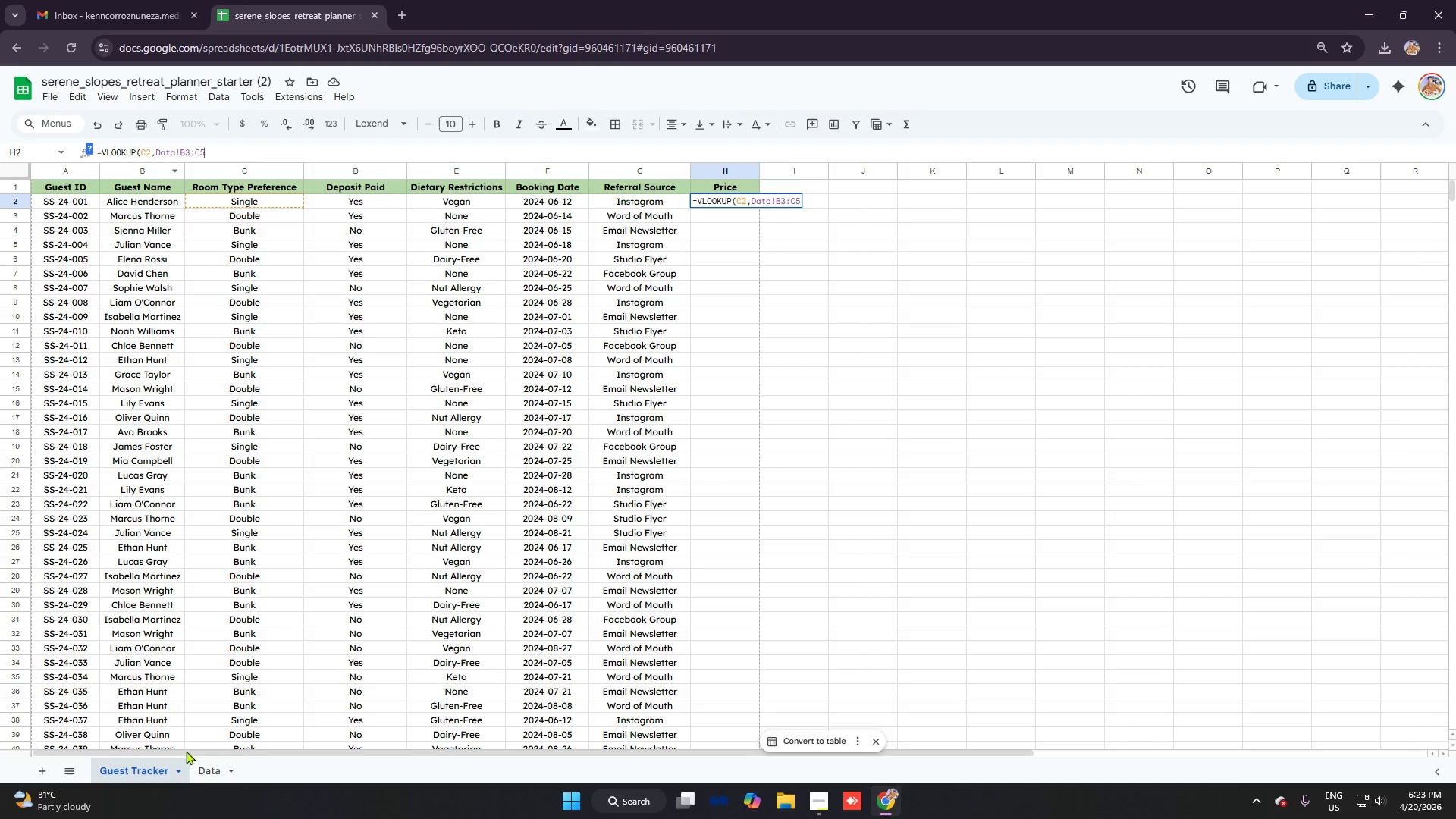 
left_click([209, 777])
 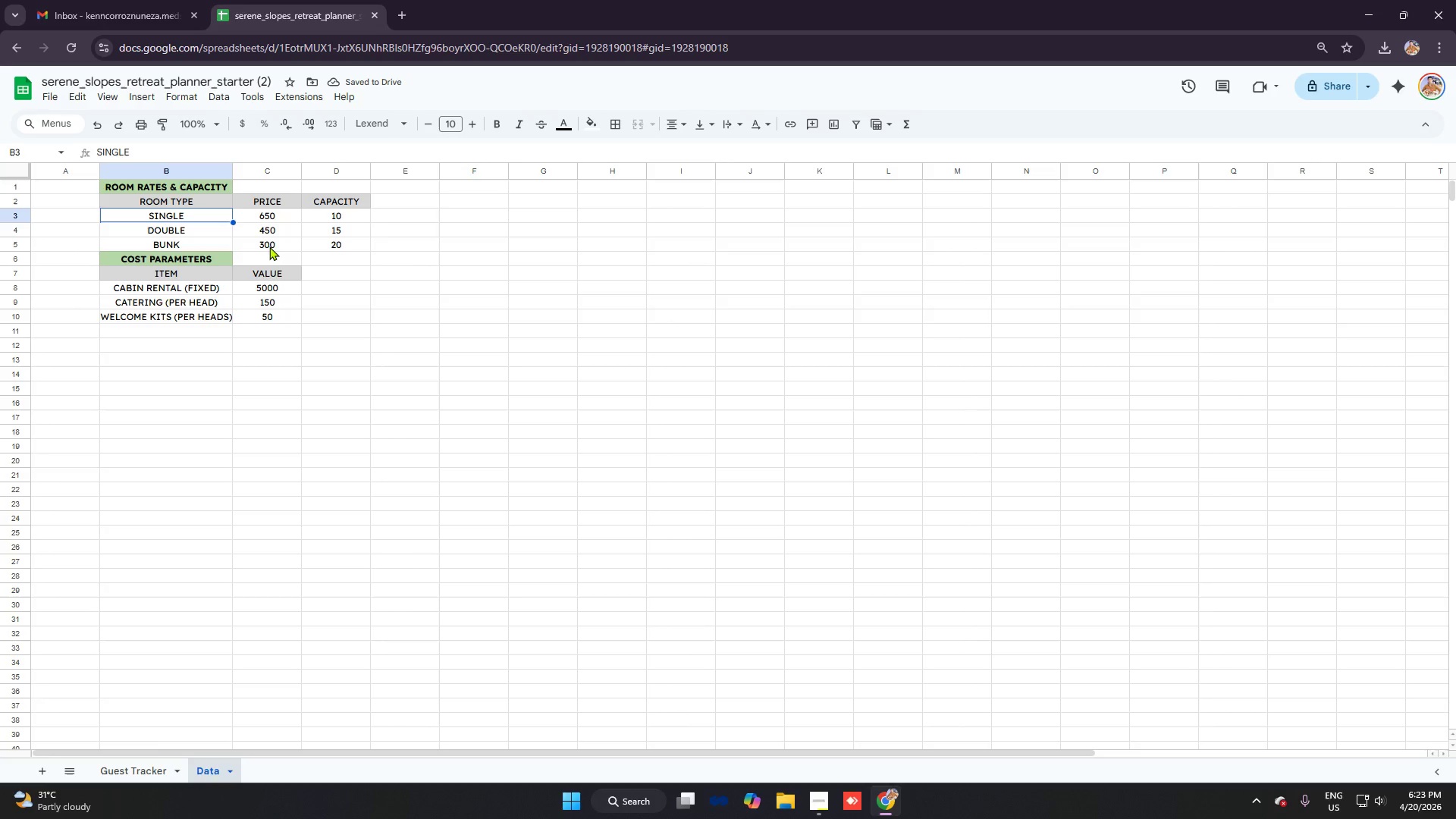 
left_click([277, 246])
 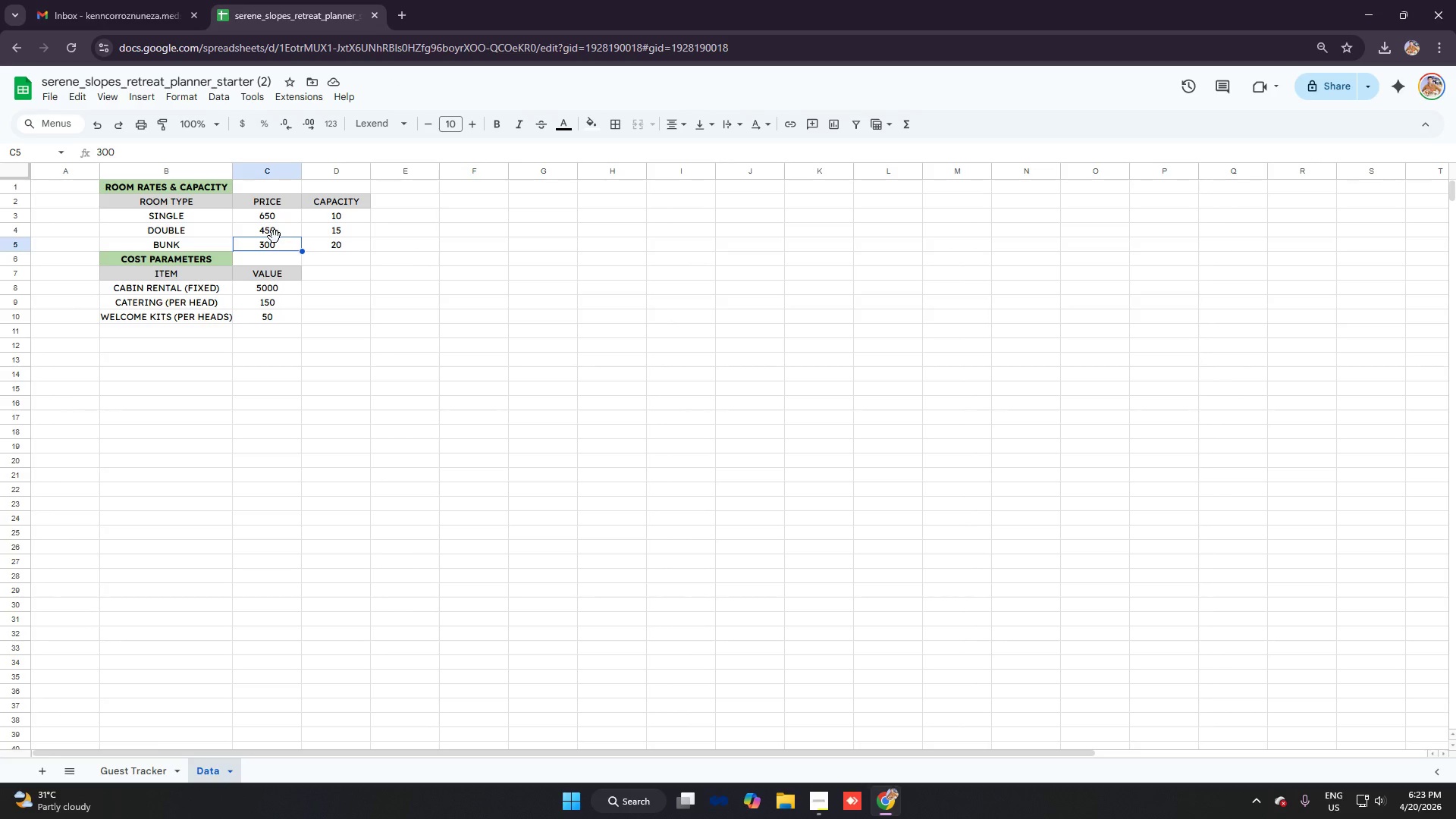 
left_click([274, 221])
 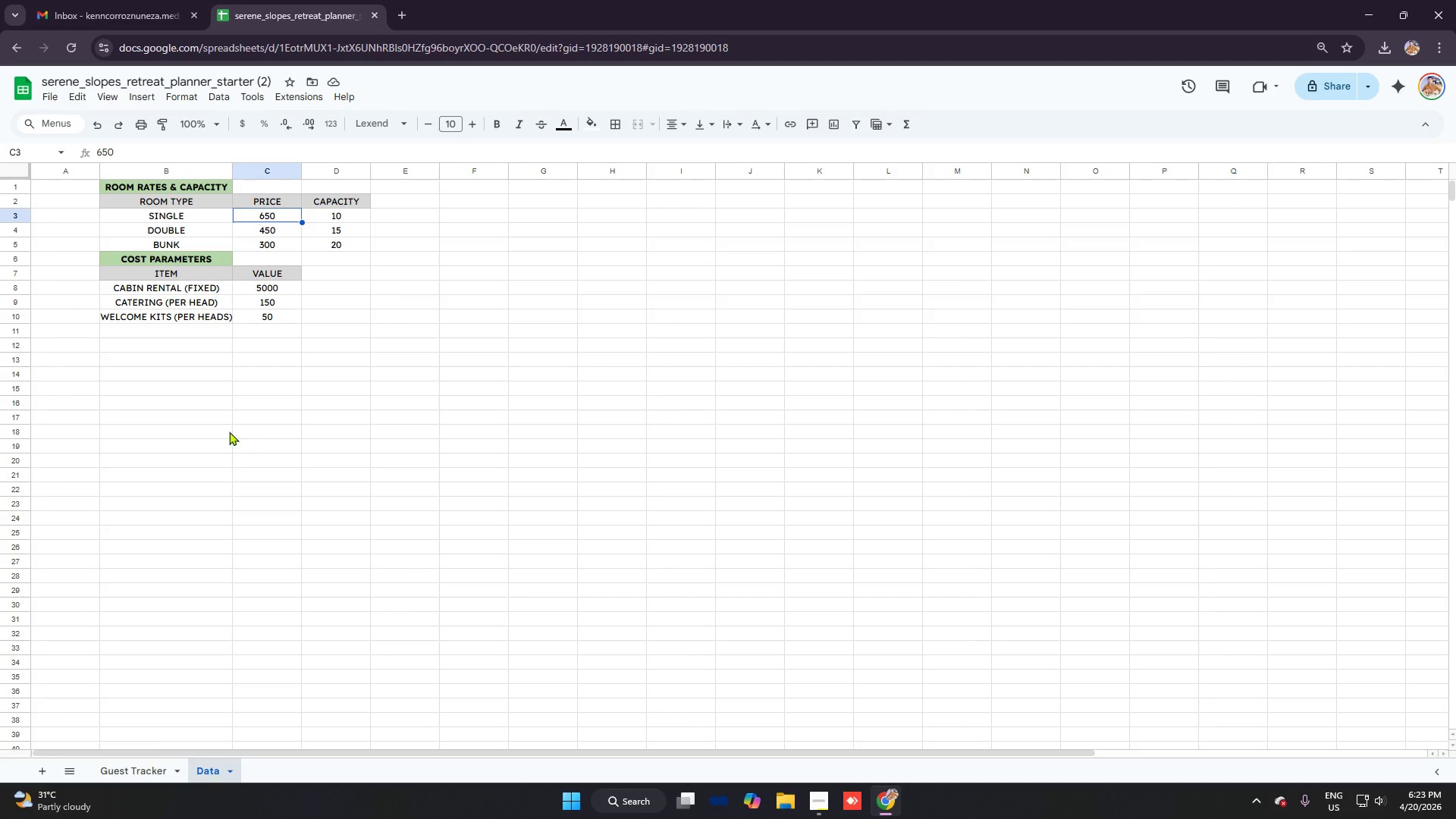 
left_click([152, 765])
 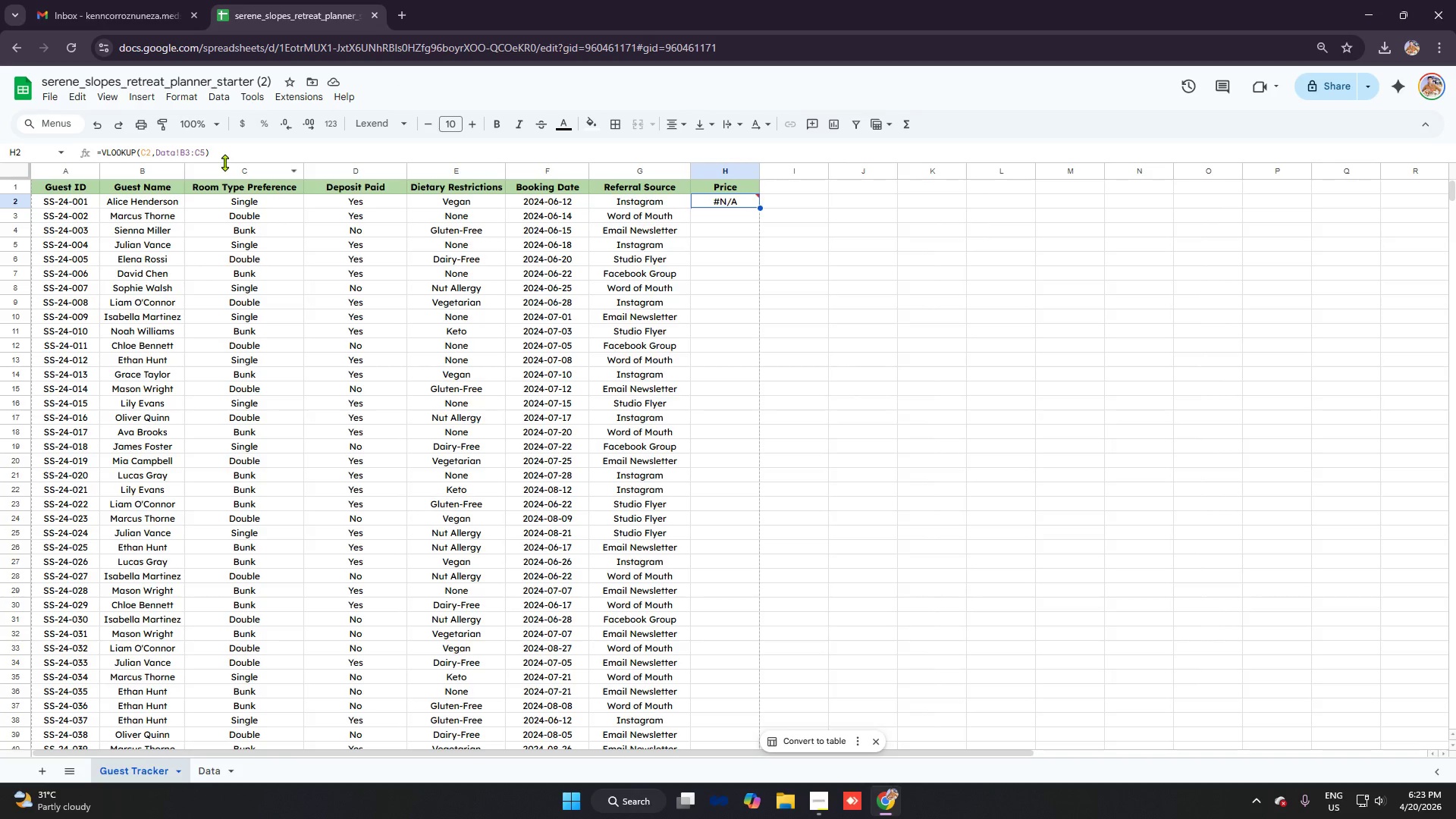 
left_click([230, 152])
 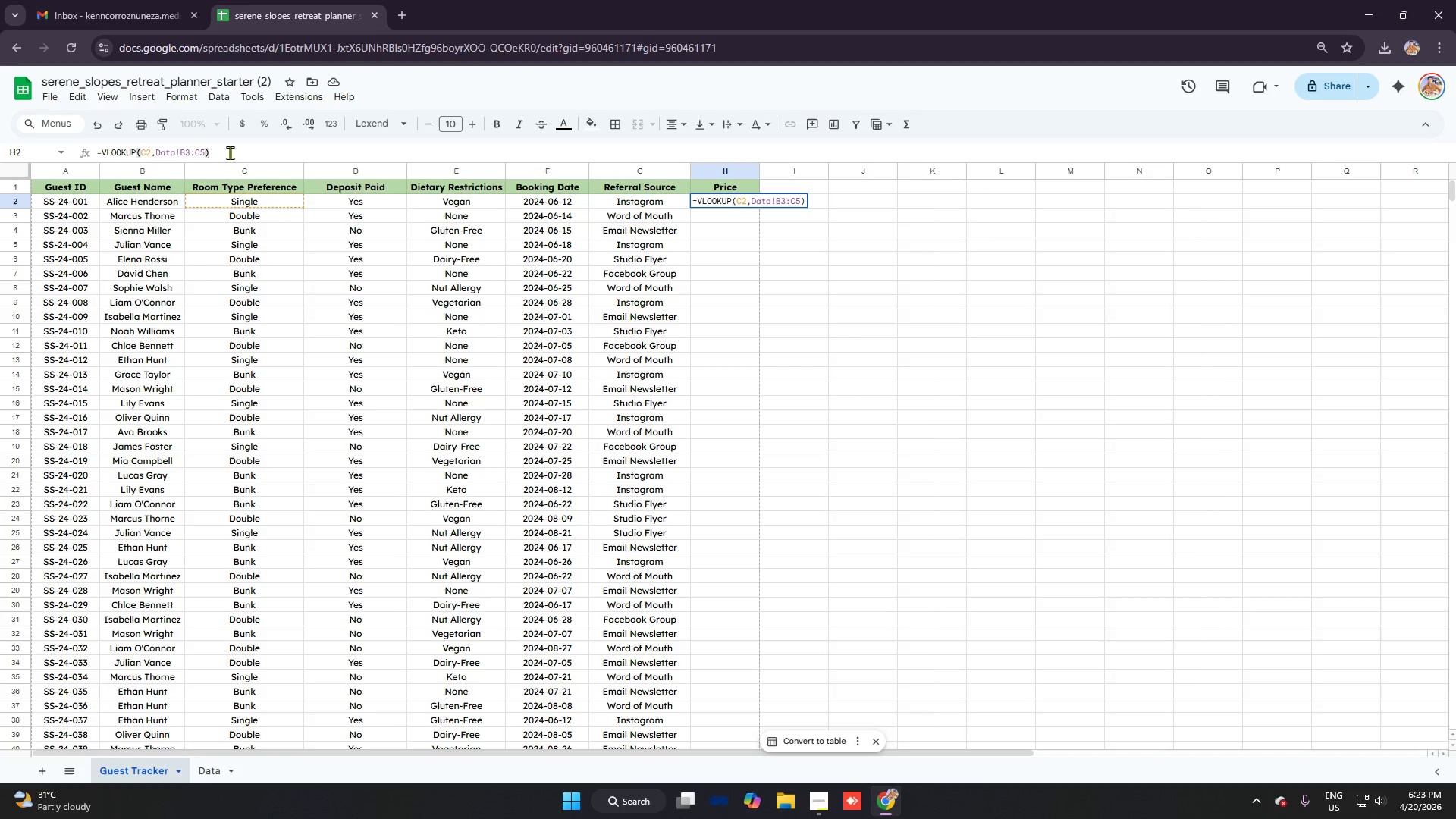 
key(Backspace)
 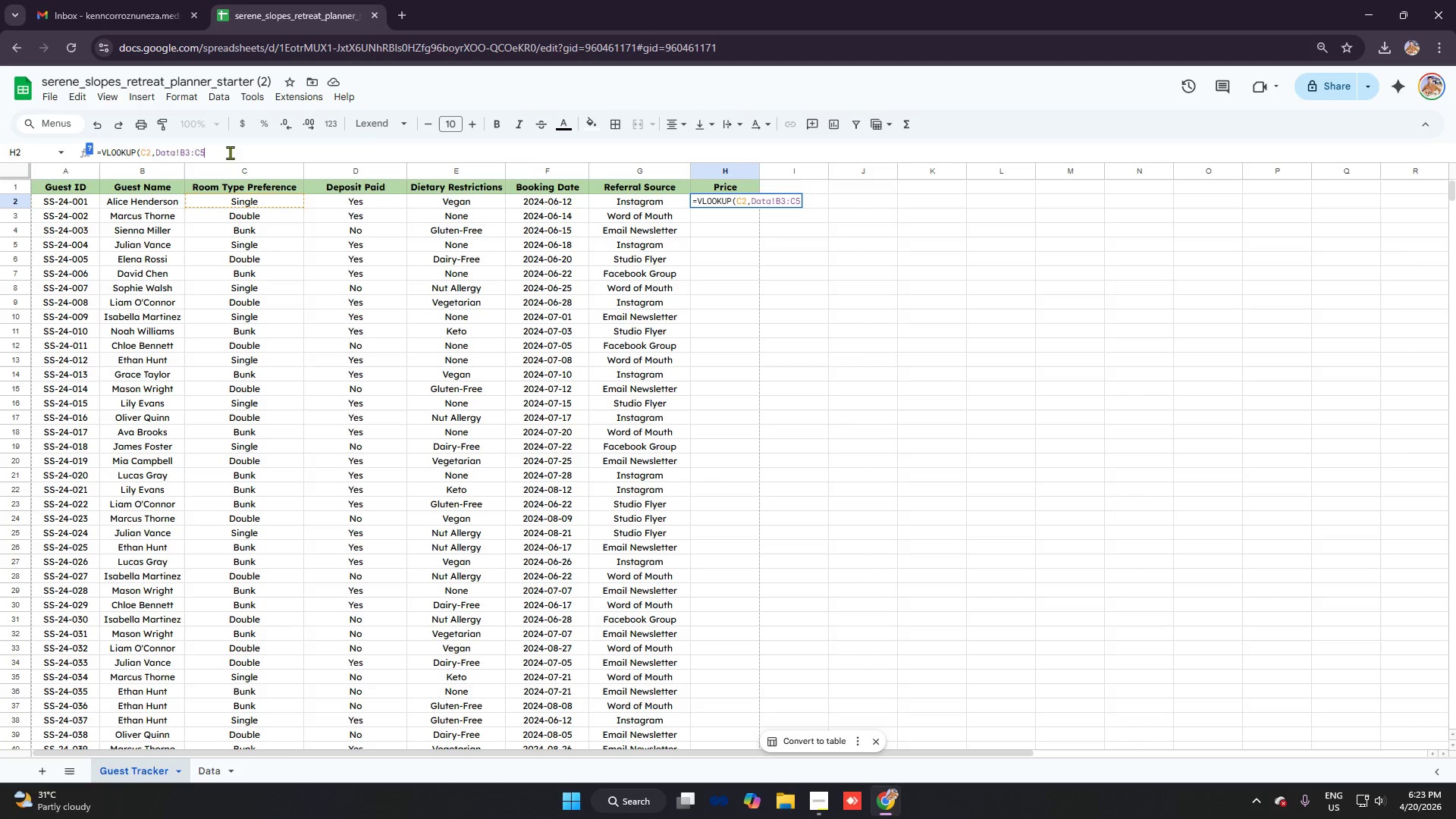 
wait(12.62)
 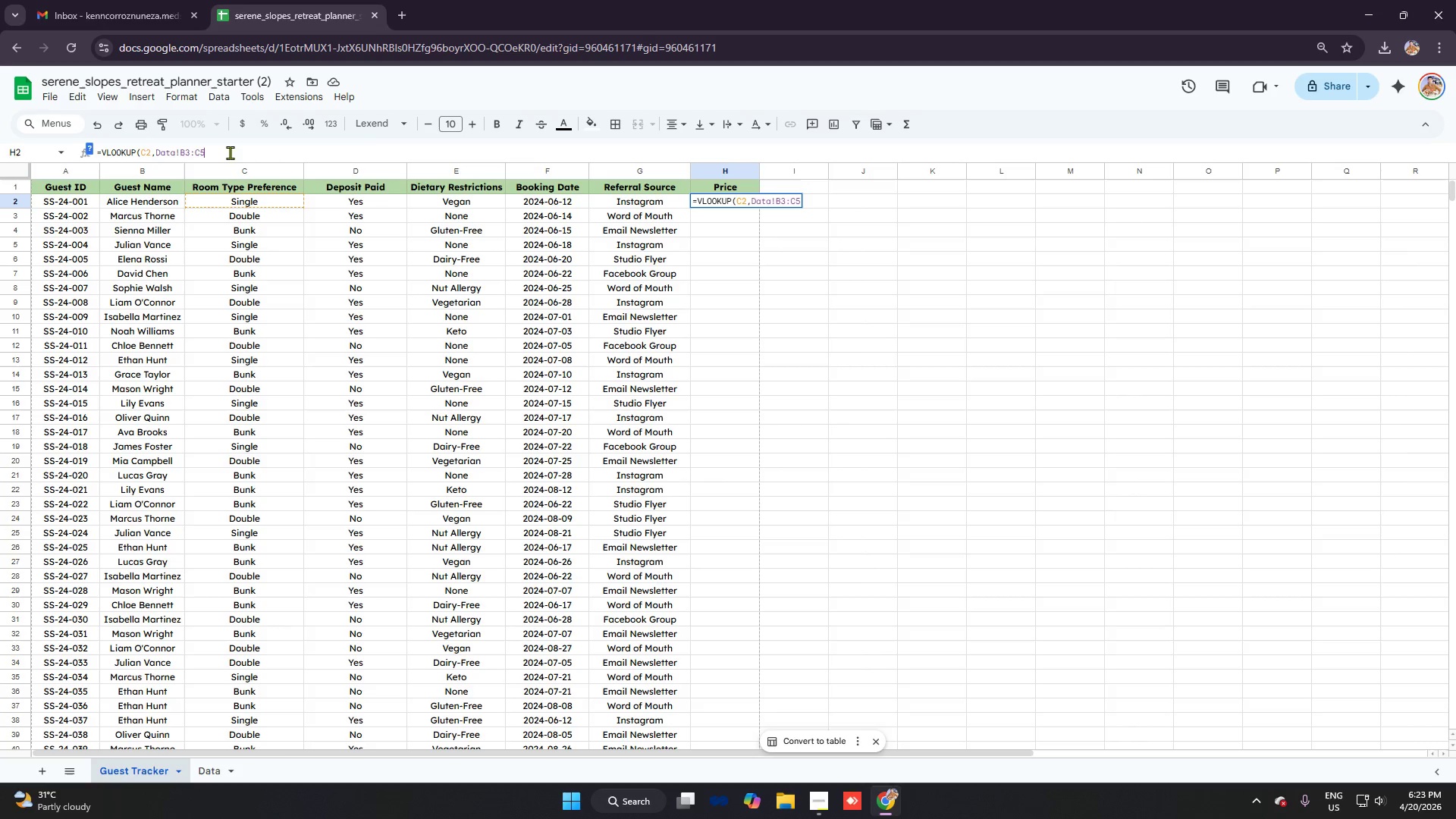 
type(,2,Fa)
key(Backspace)
type(ALSE)
 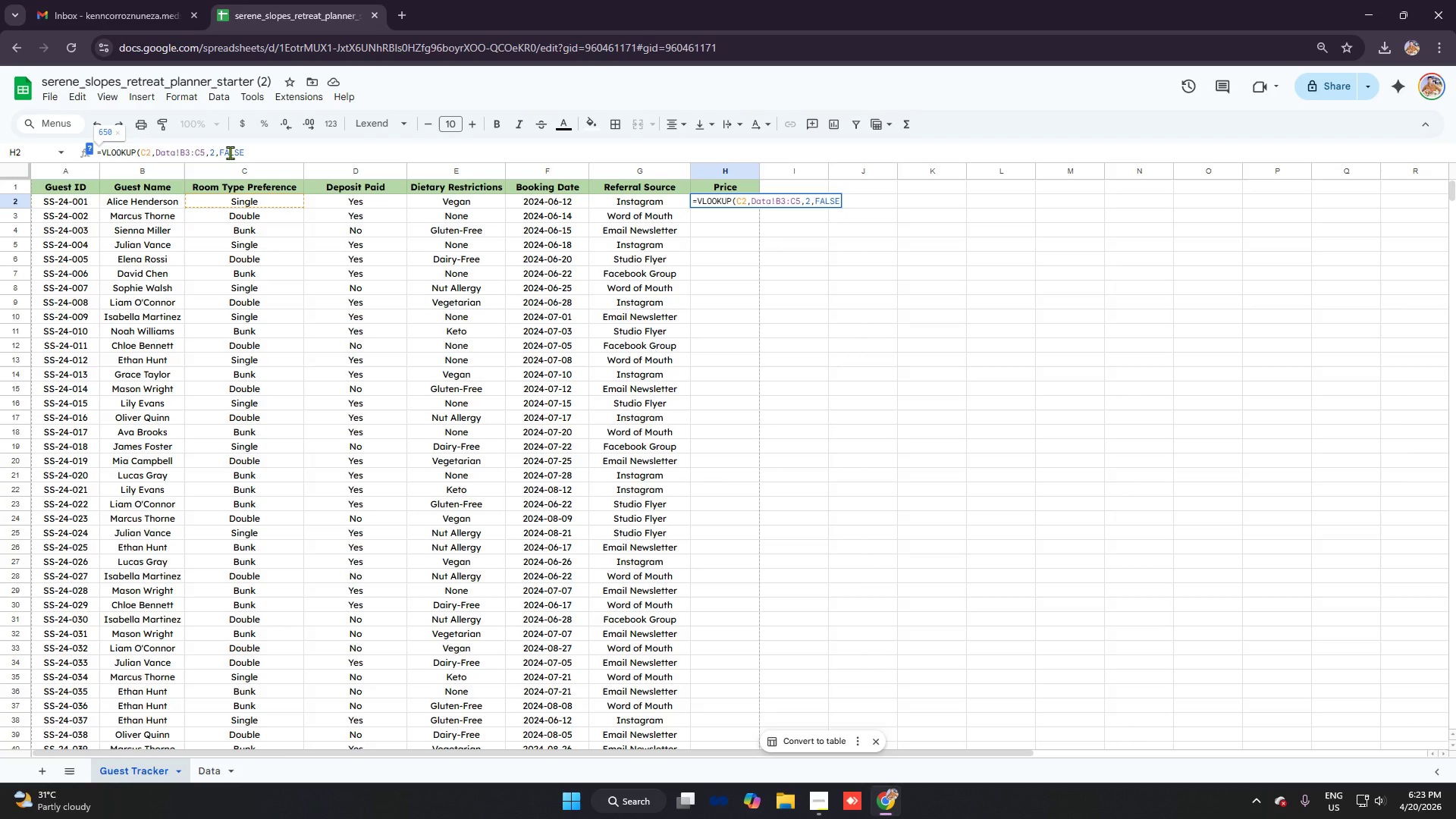 
key(Enter)
 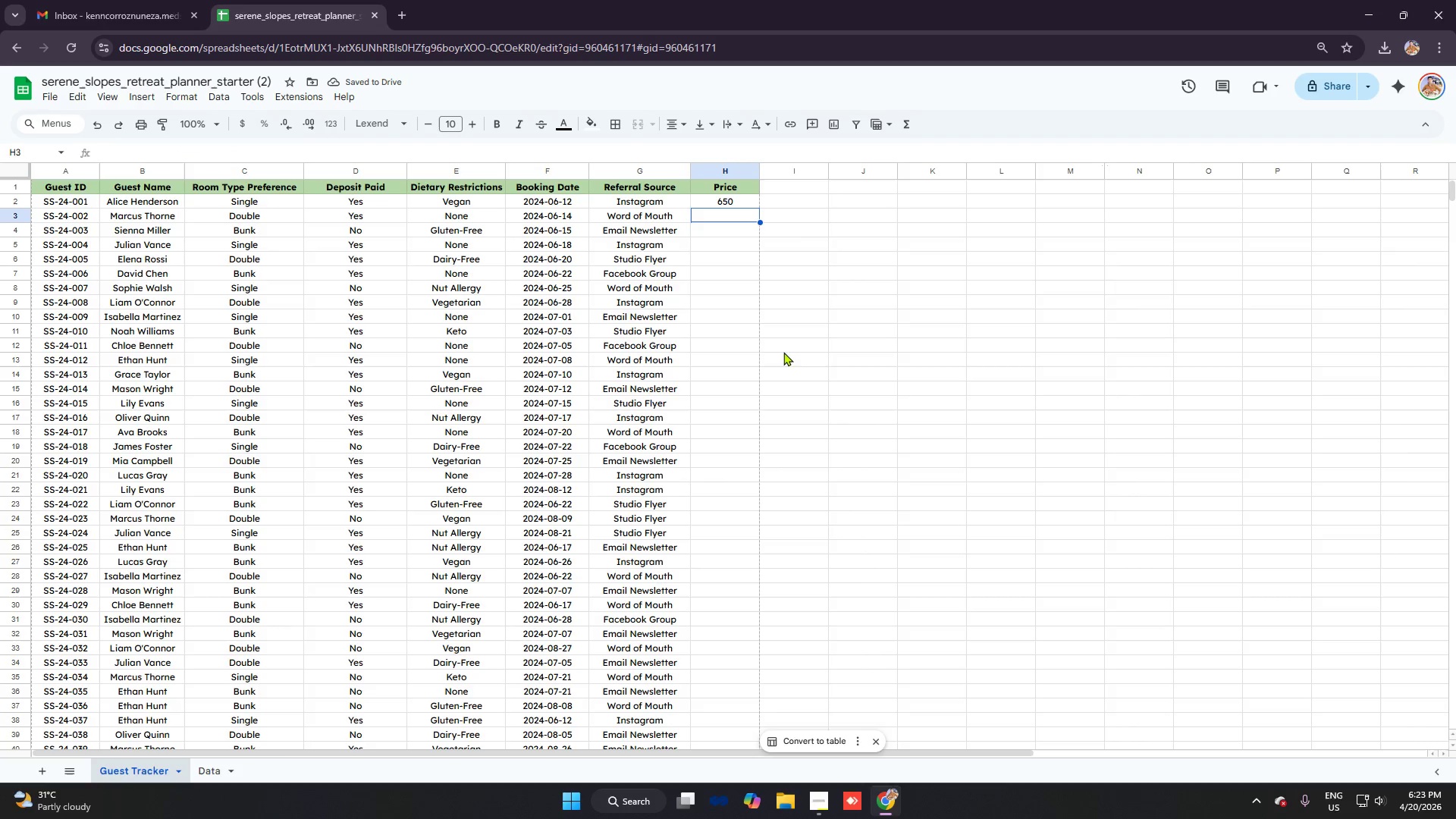 
wait(5.03)
 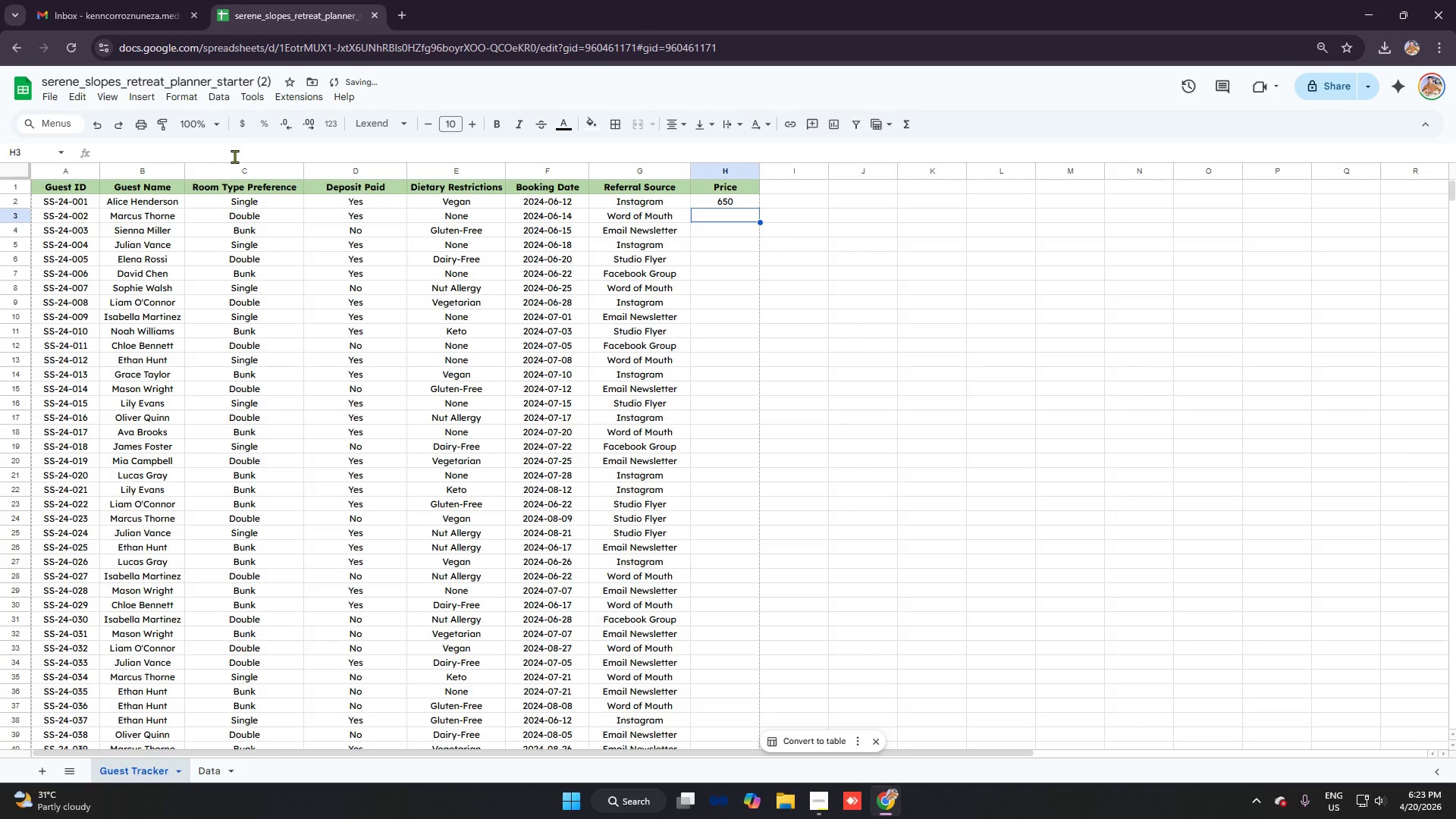 
left_click([740, 205])
 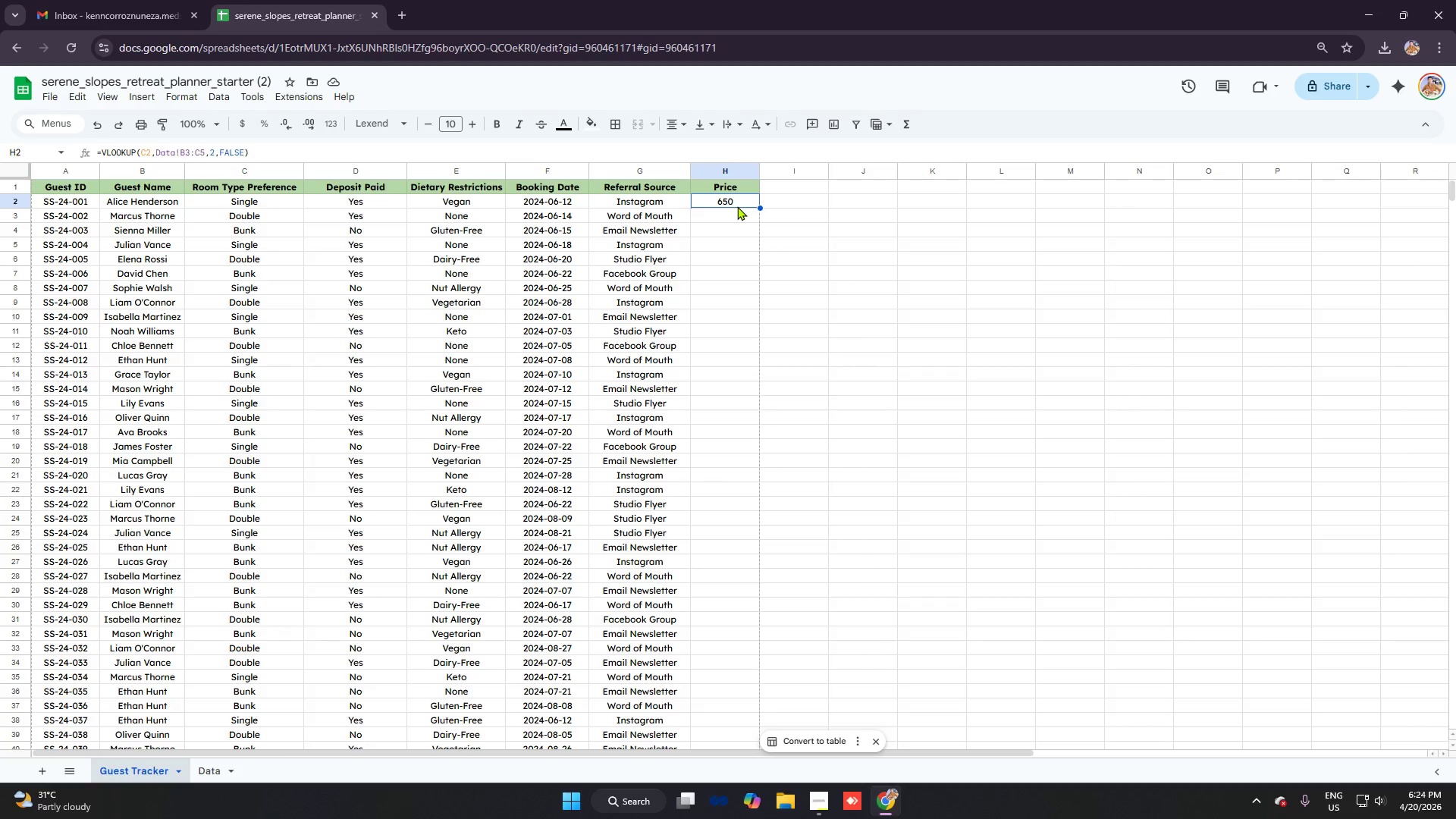 
wait(5.73)
 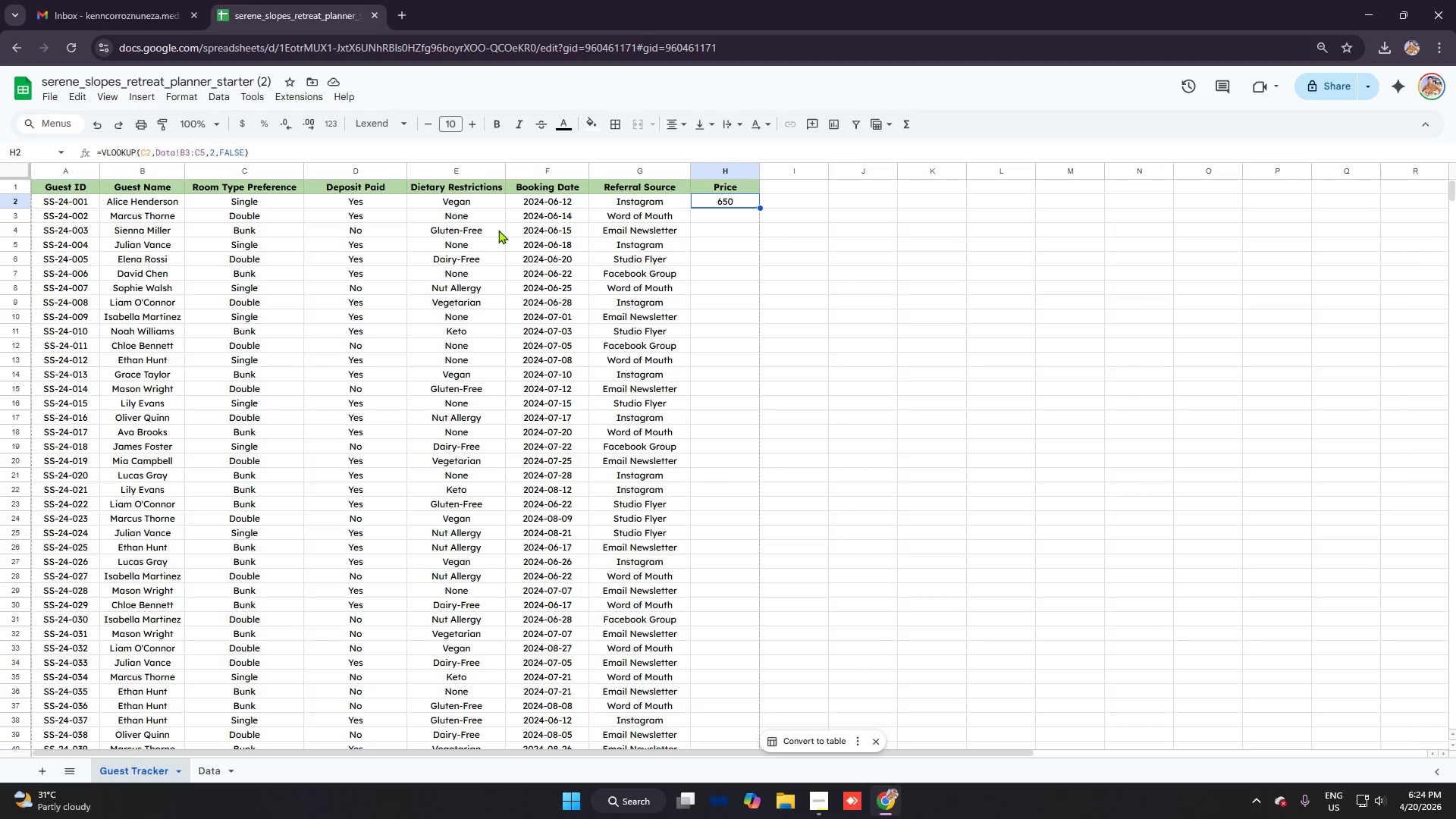 
left_click([730, 171])
 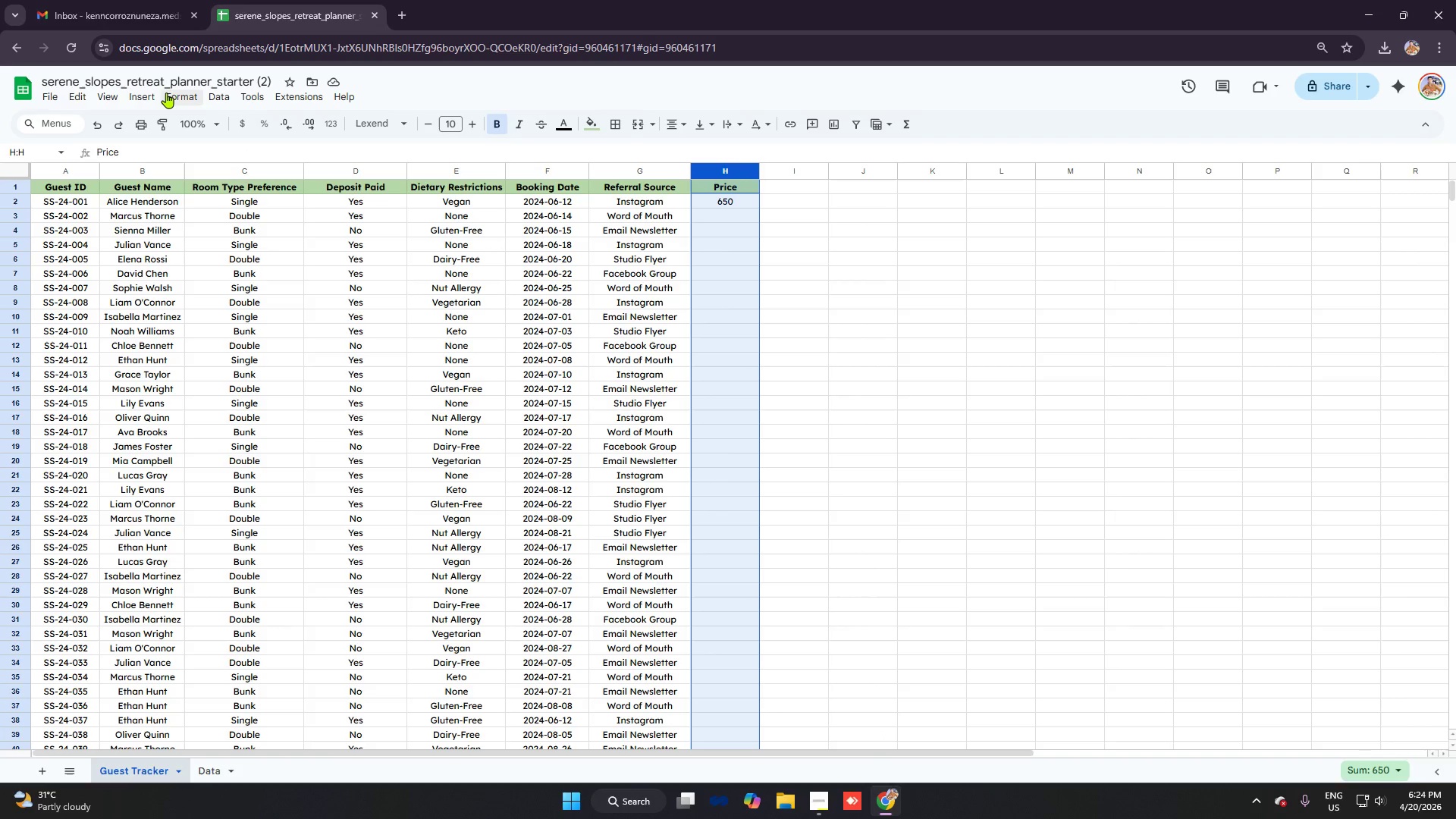 
left_click([168, 93])
 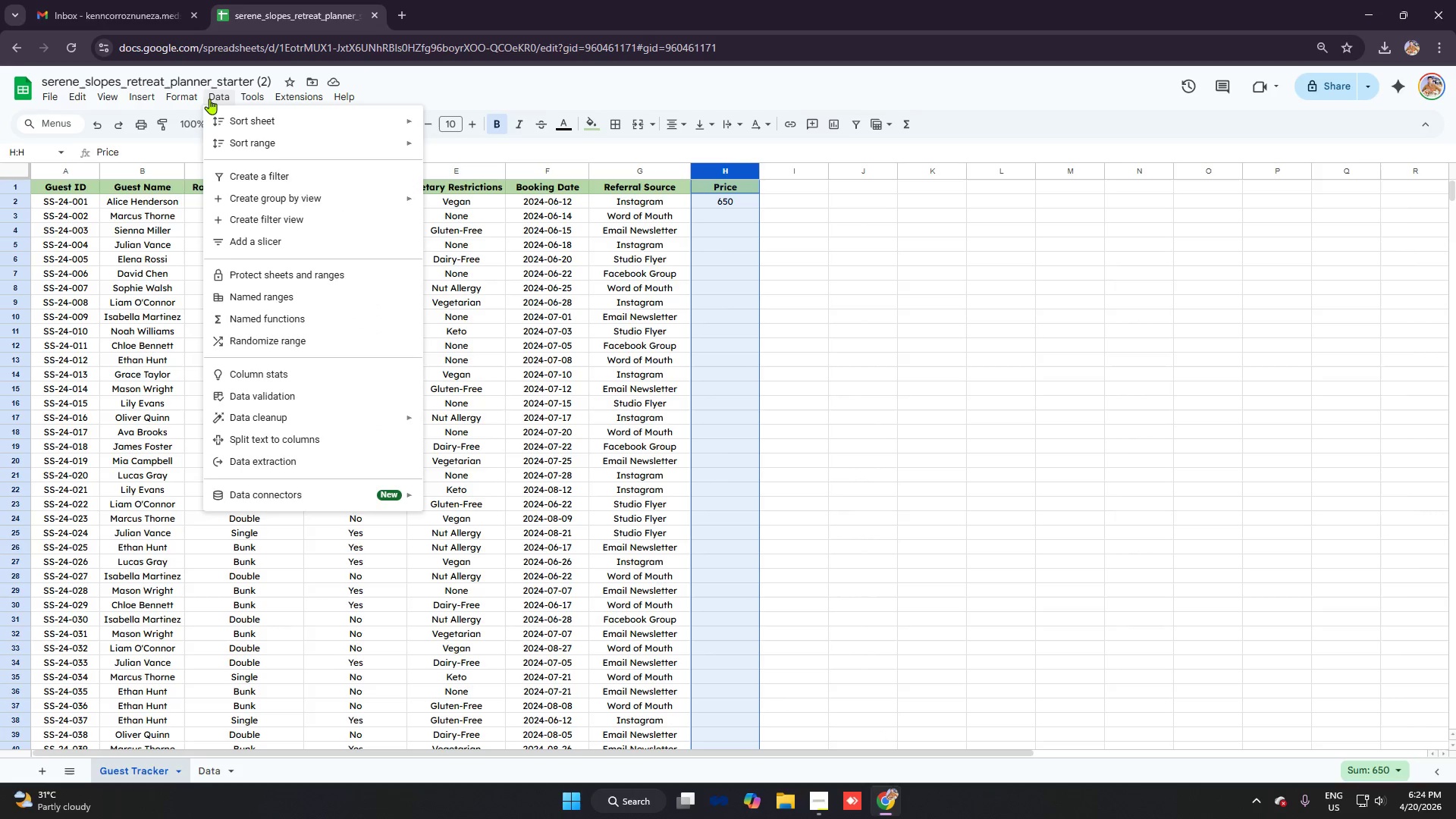 
mouse_move([206, 113])
 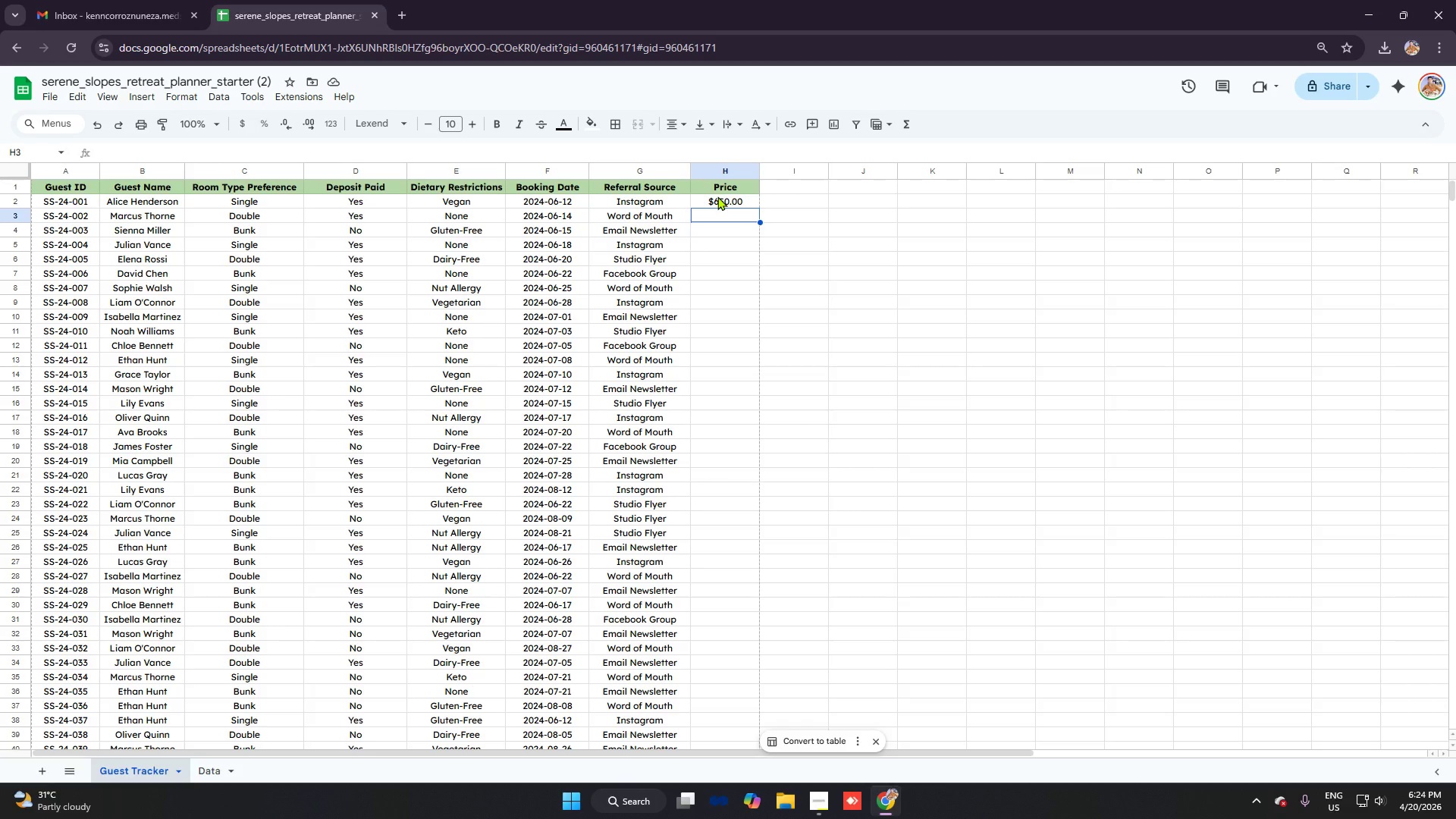 
wait(35.47)
 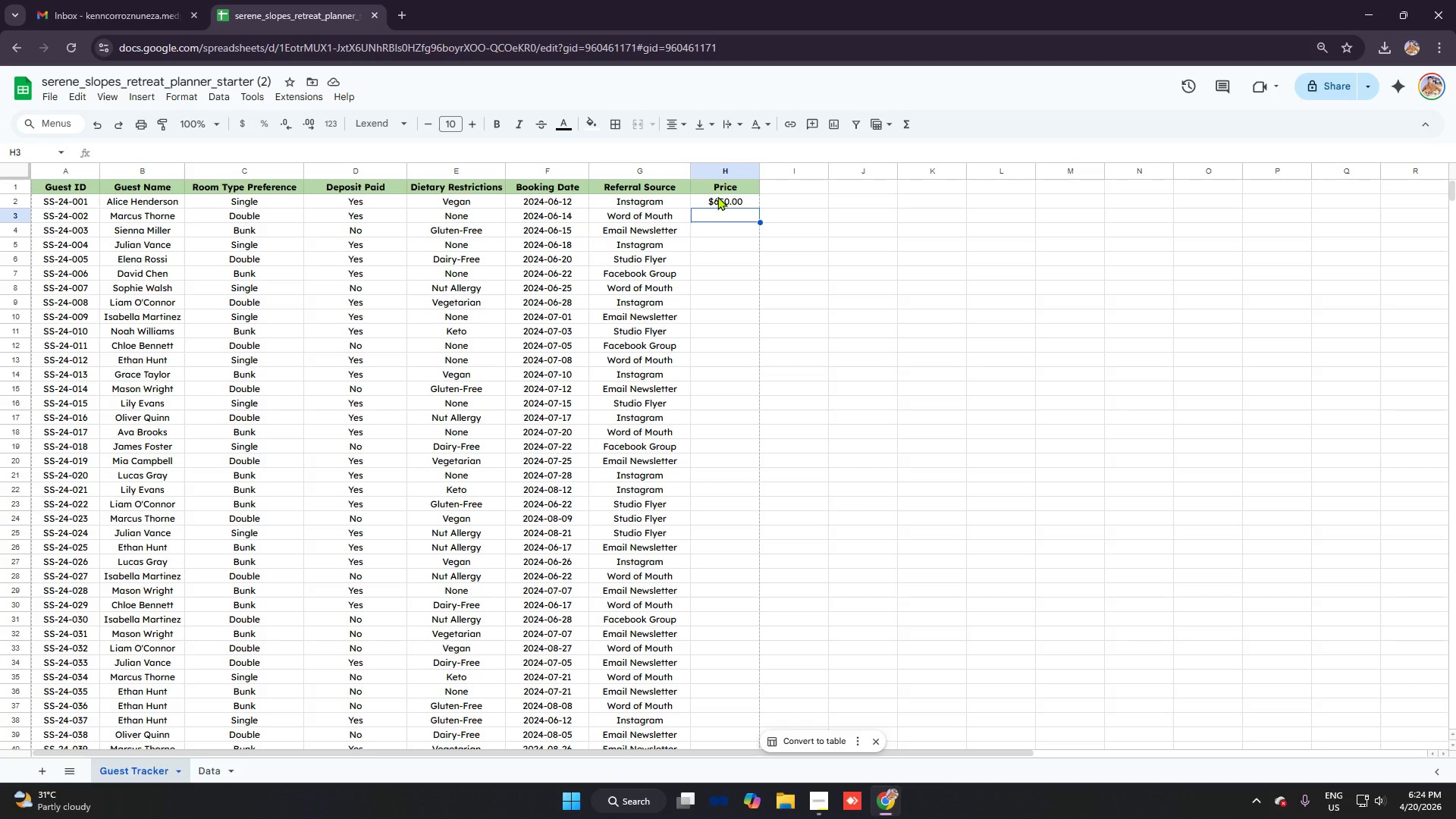 
left_click_drag(start_coordinate=[271, 154], to_coordinate=[257, 154])
 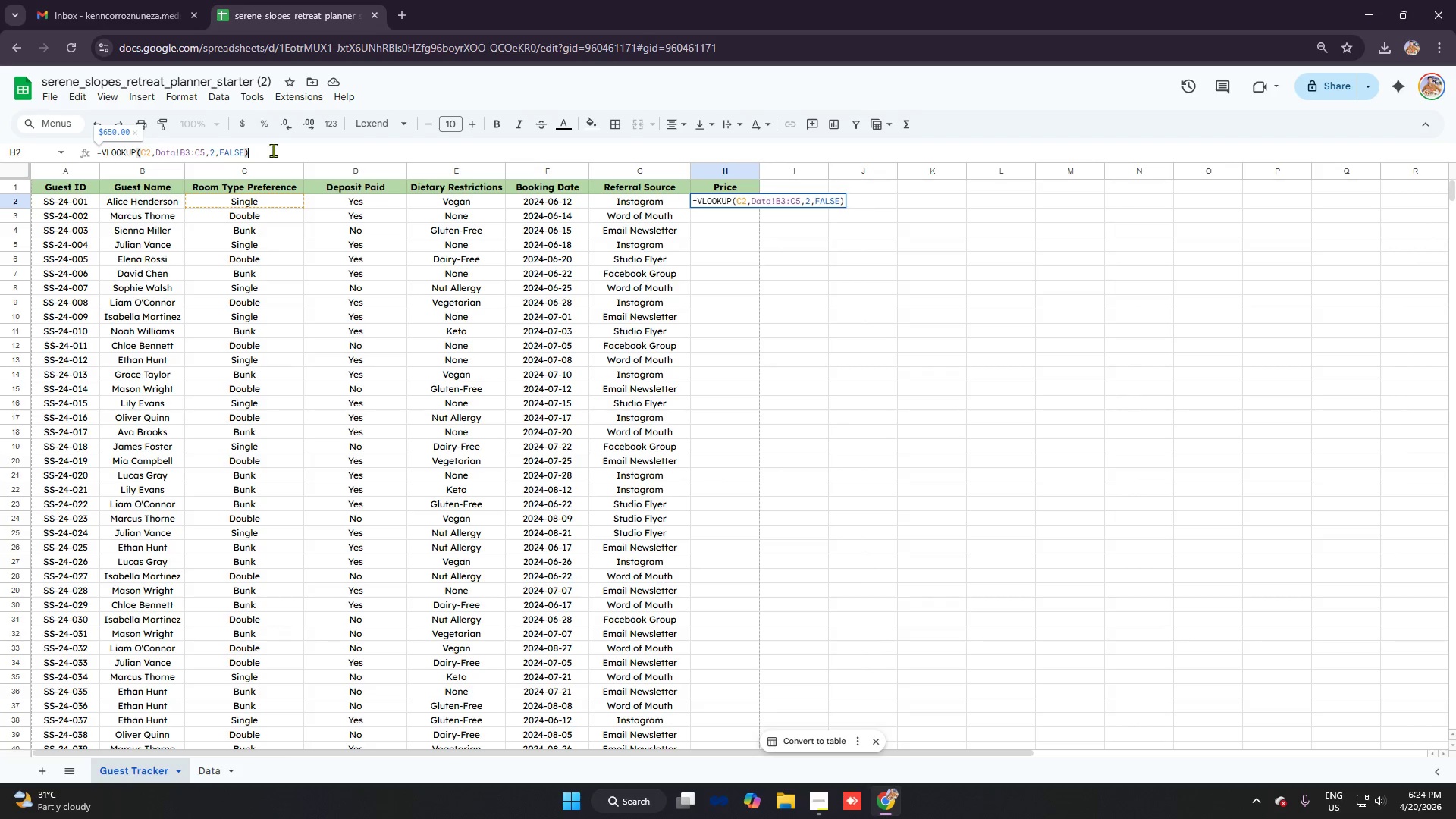 
left_click([273, 150])
 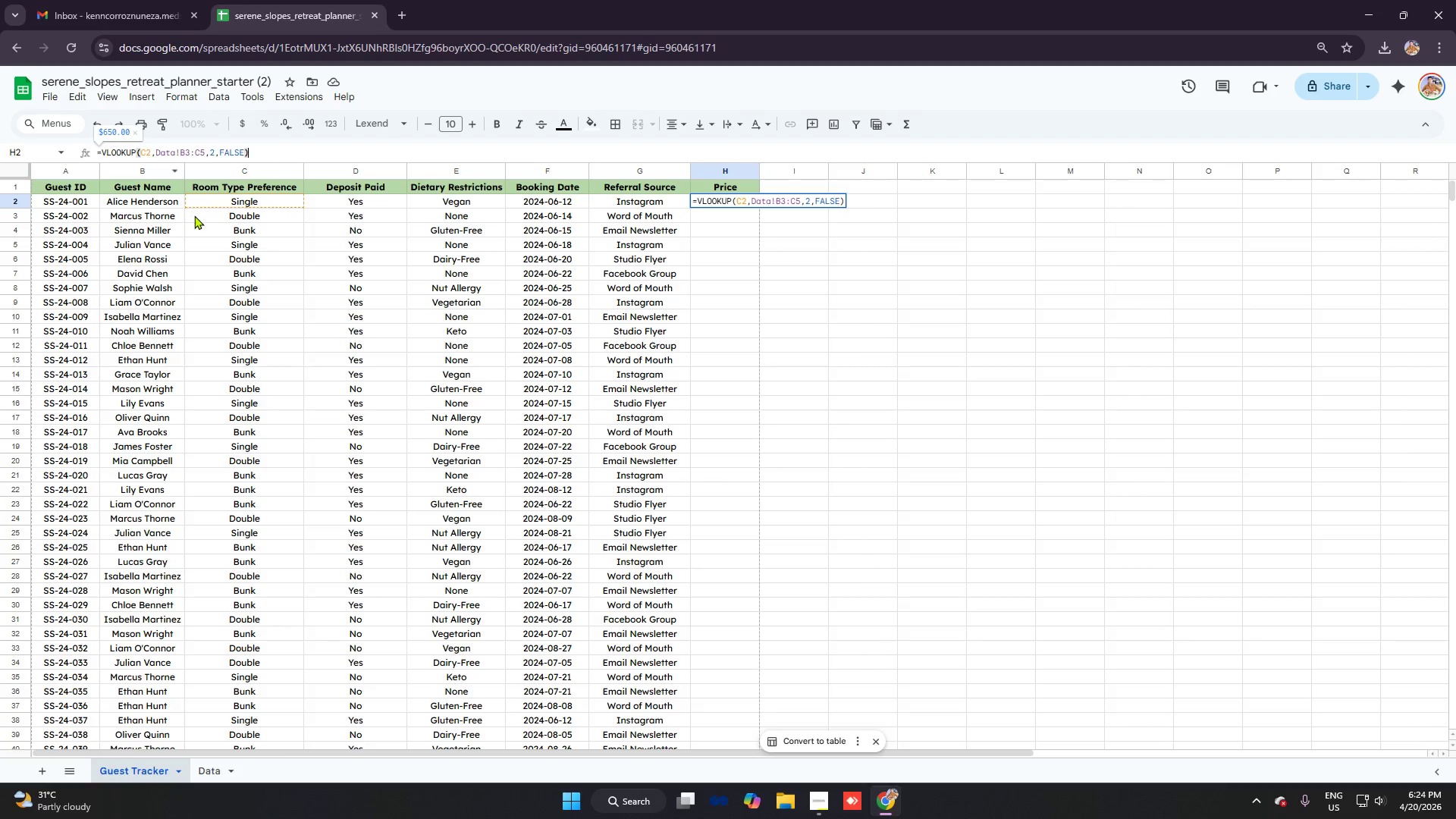 
wait(7.7)
 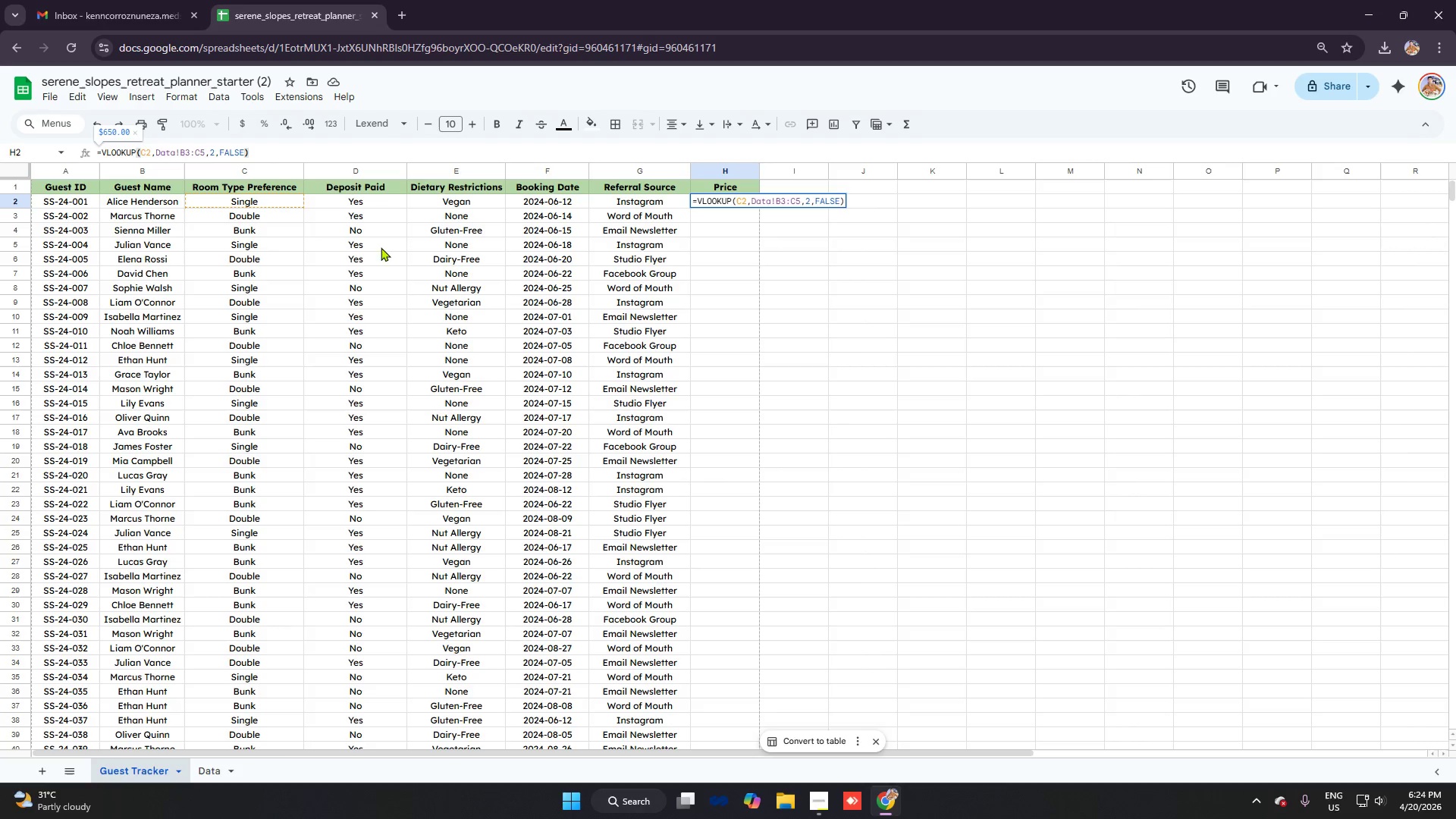 
left_click([157, 151])
 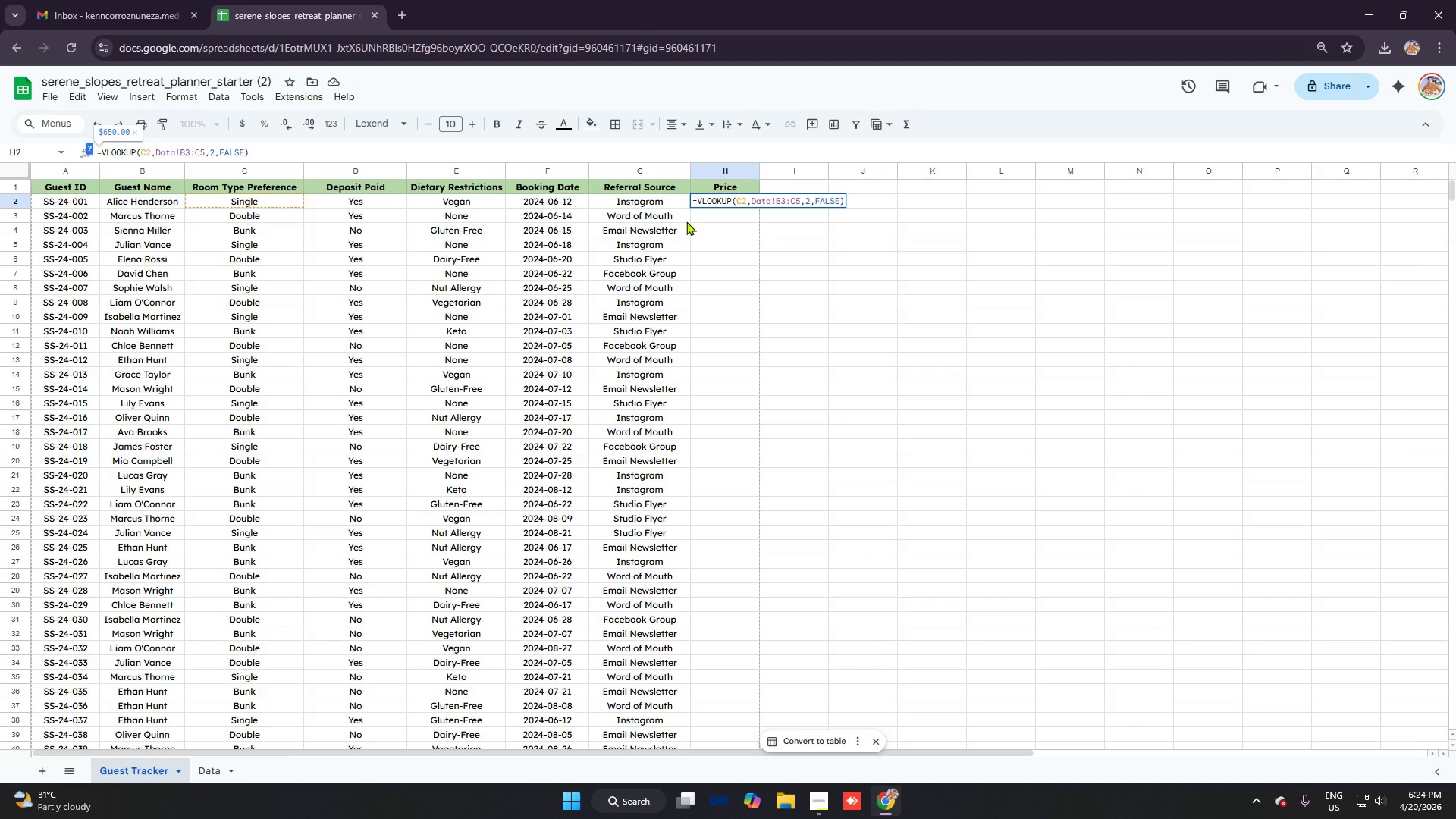 
key(Quote)
 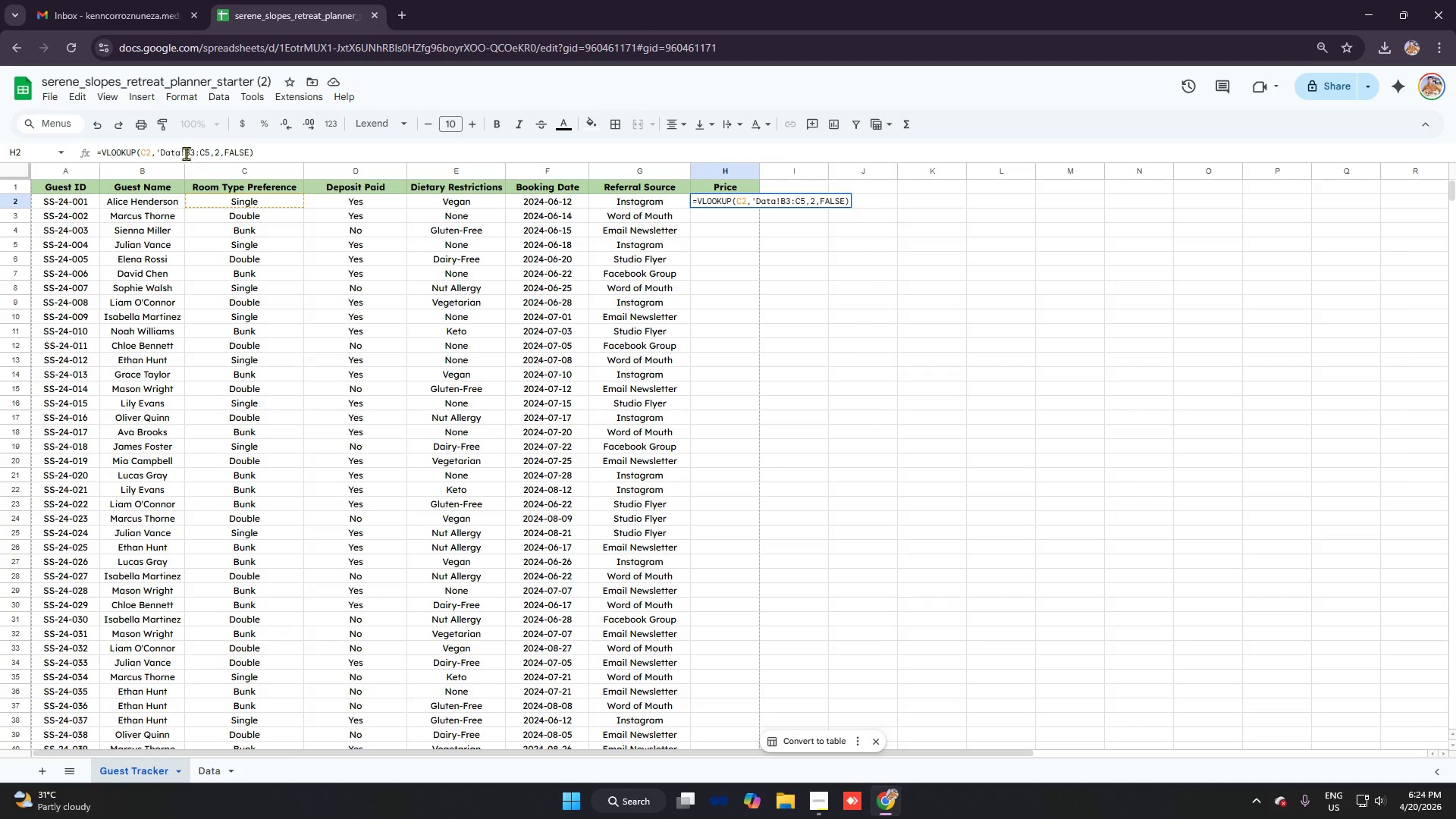 
left_click([181, 152])
 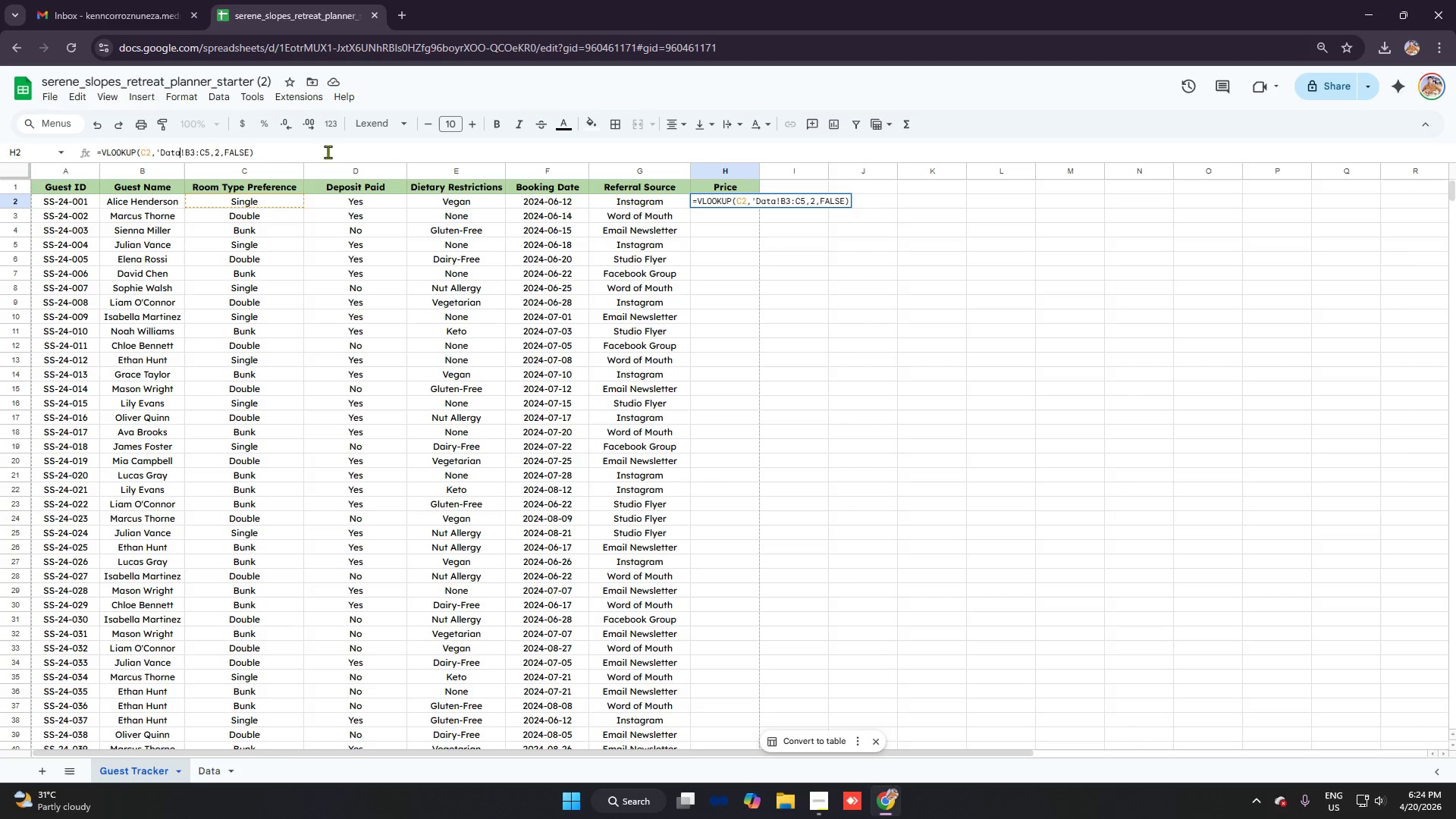 
key(Quote)
 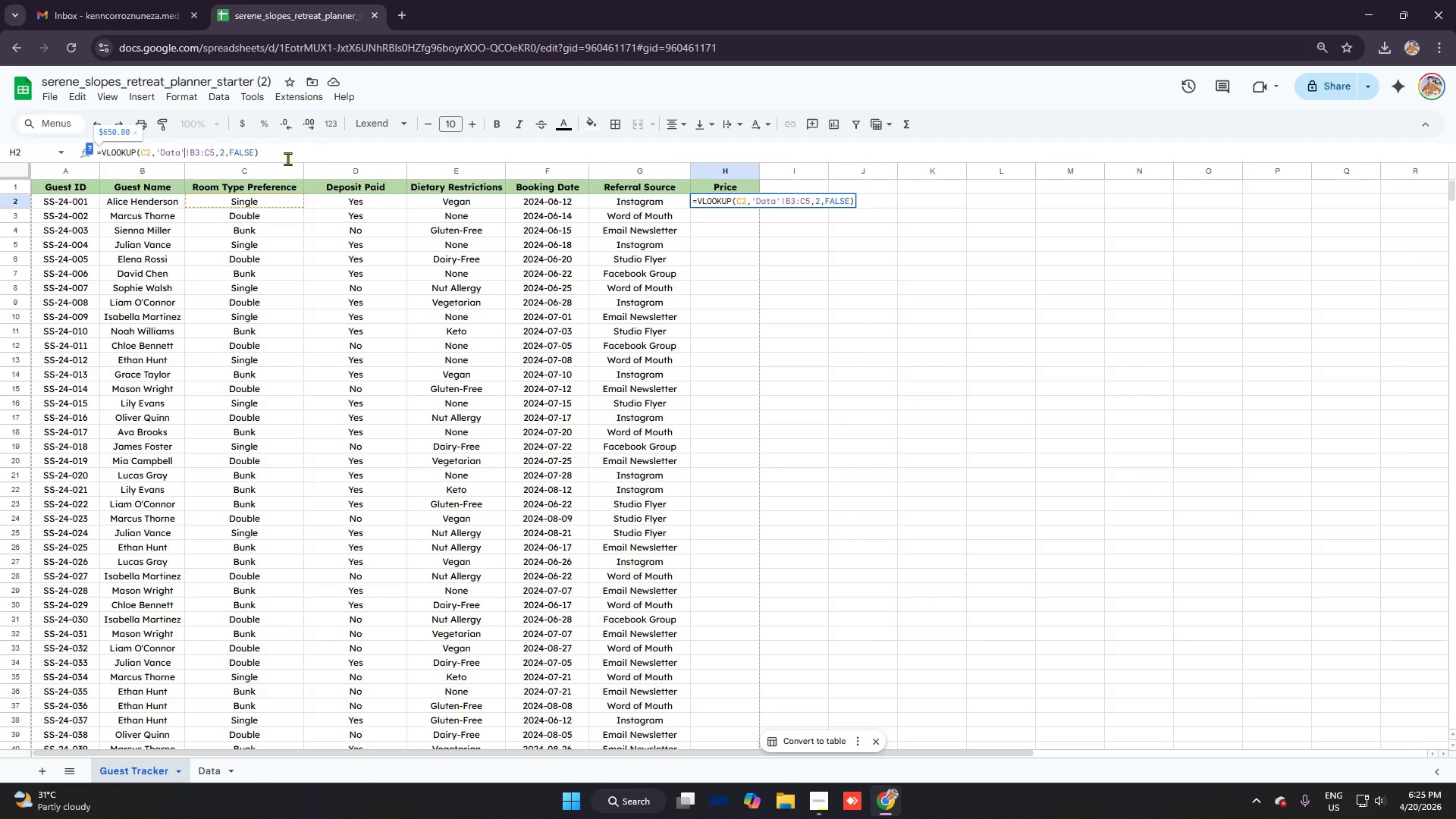 
left_click_drag(start_coordinate=[268, 151], to_coordinate=[155, 152])
 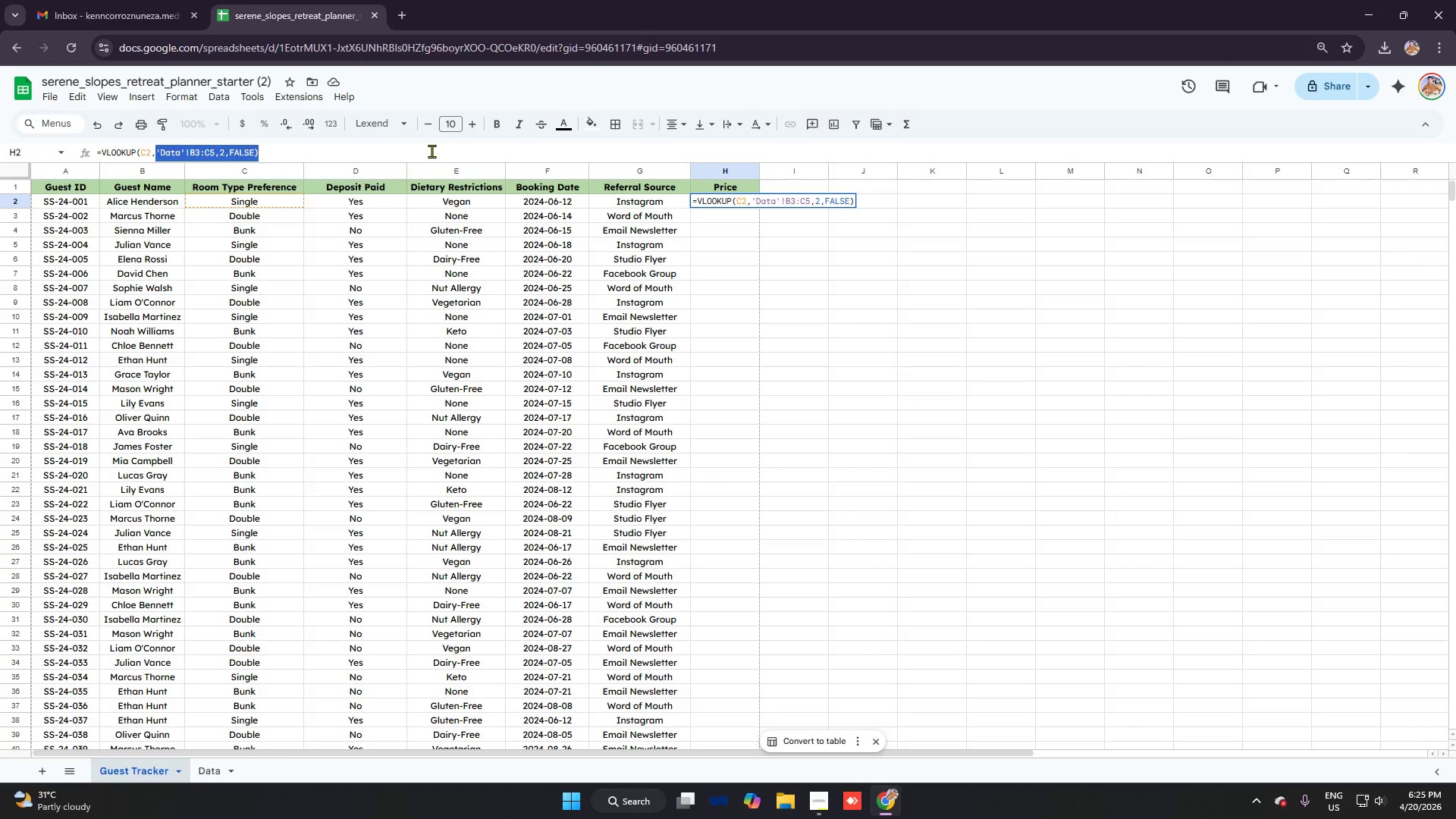 
key(Control+C)
 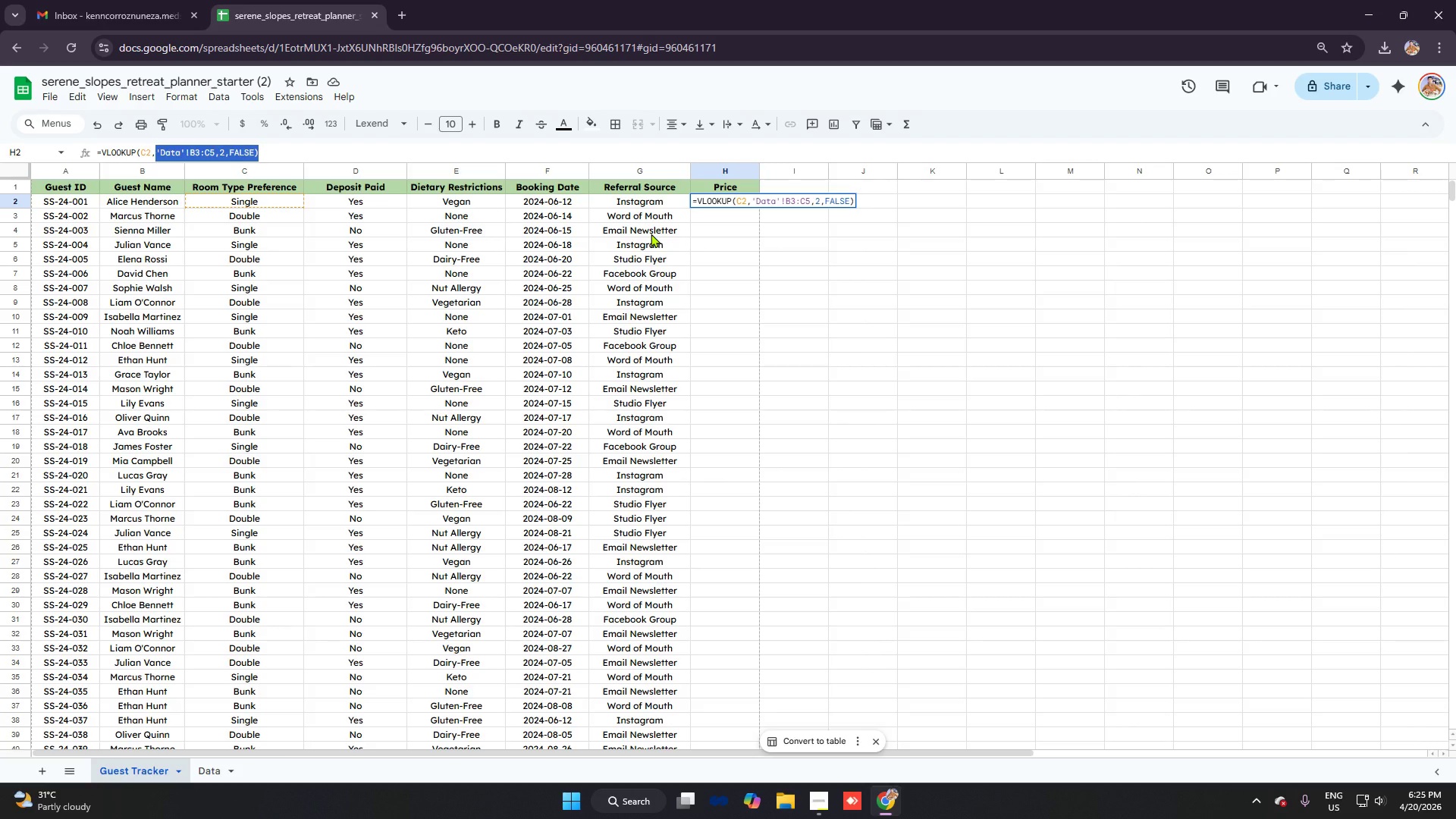 
key(Enter)
 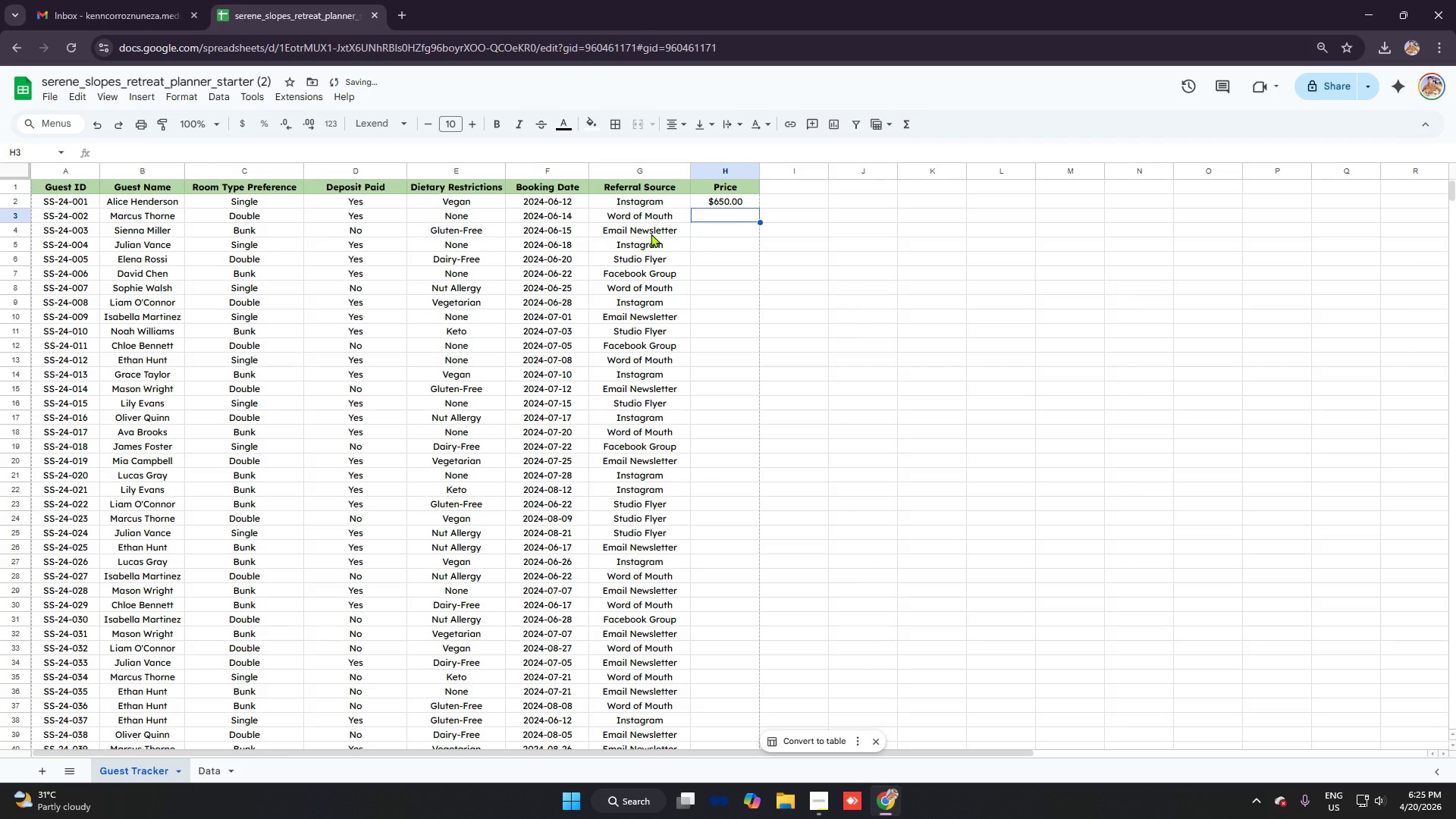 
type(=VLOOK)
key(Tab)
type(C3,)
 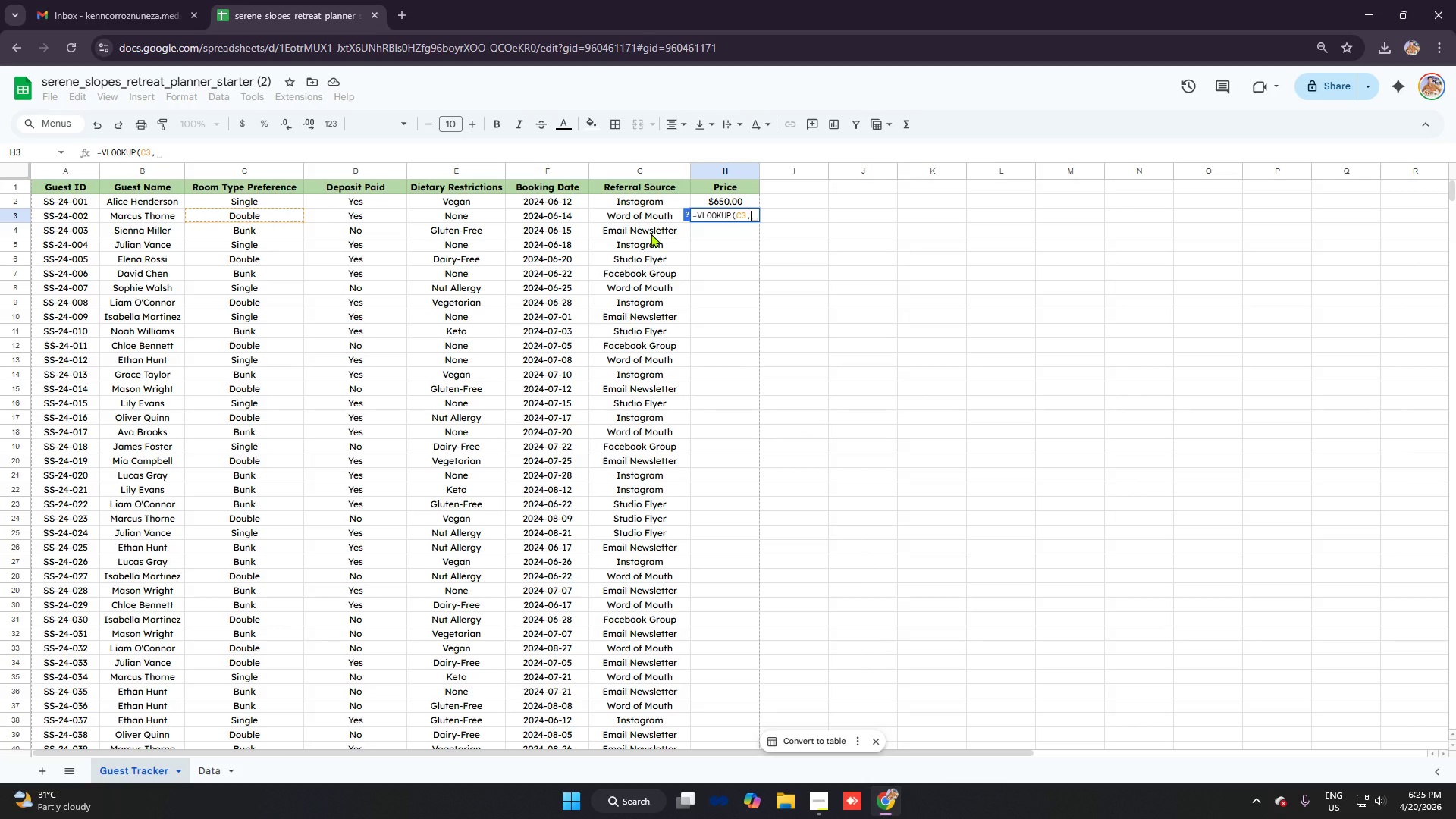 
key(Control+V)
 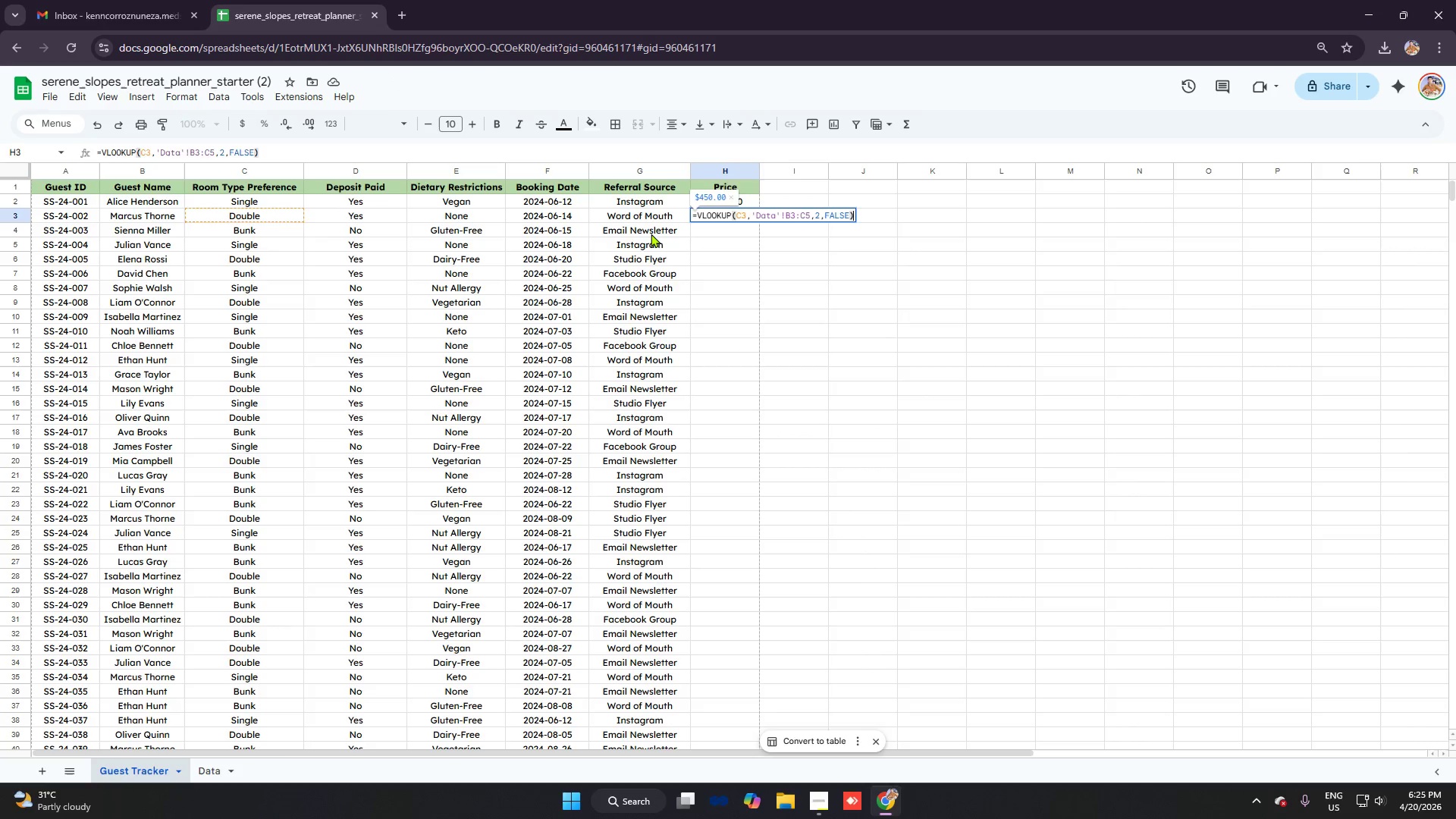 
key(Enter)
 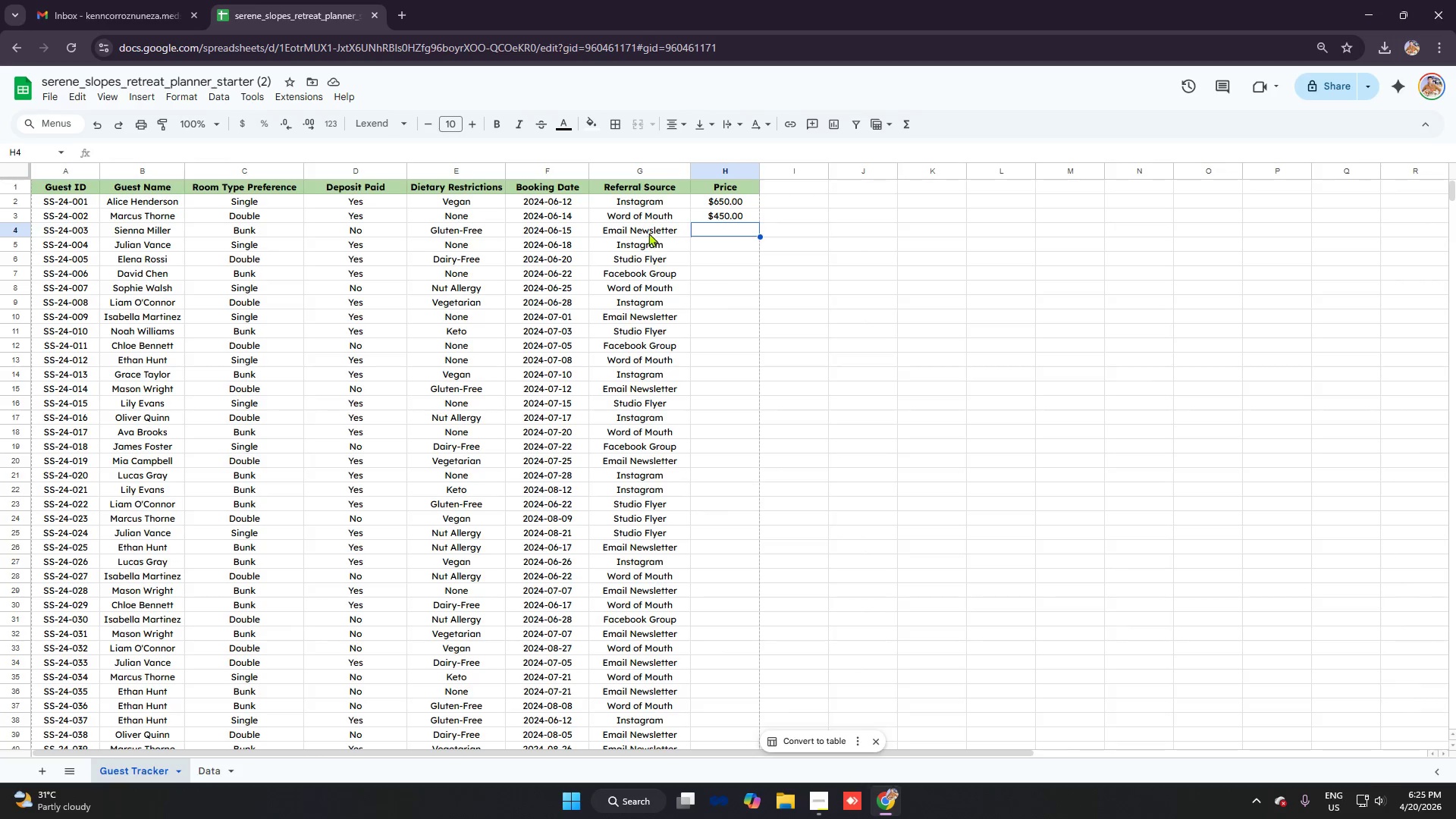 
wait(20.17)
 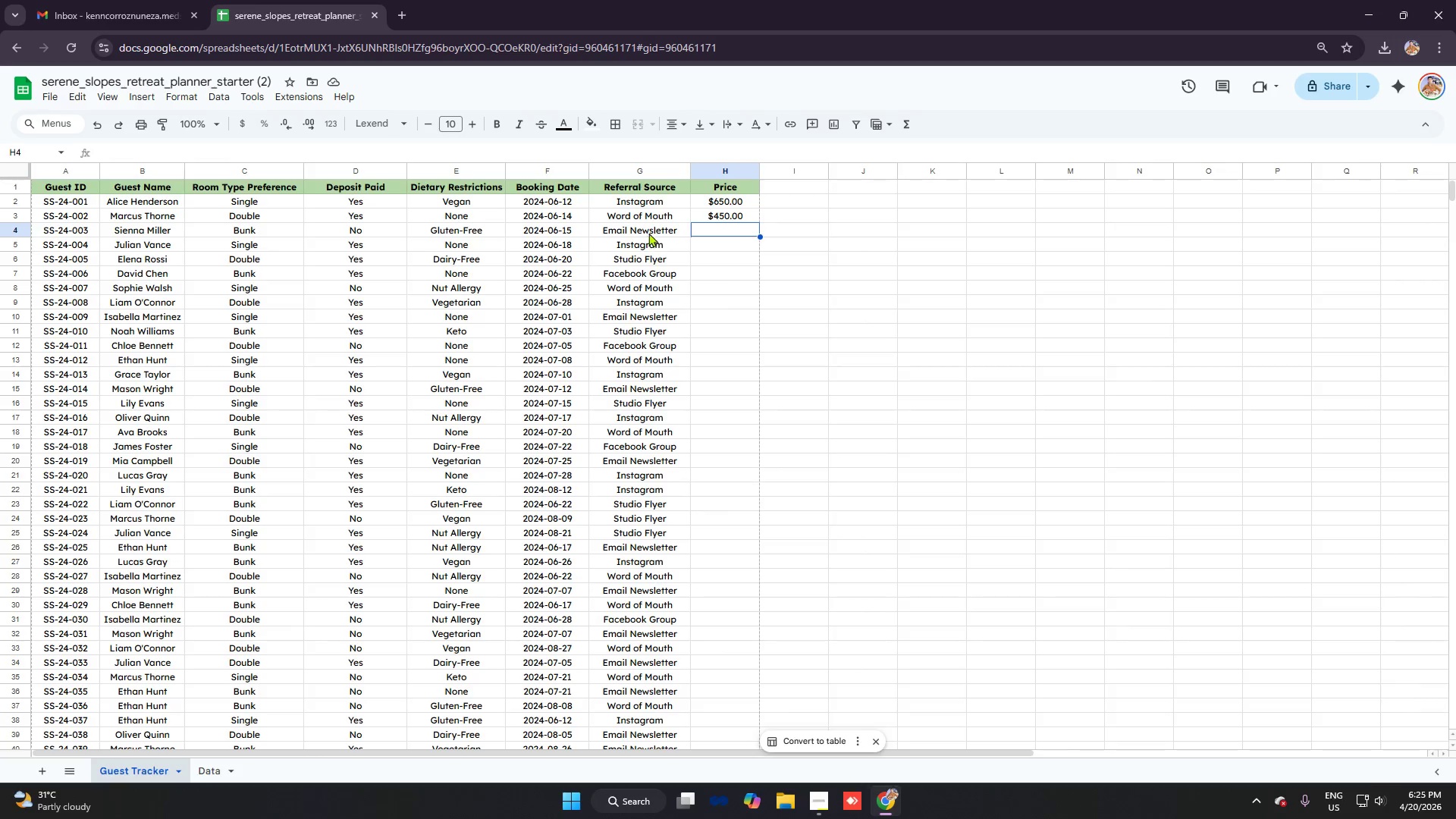 
key(Equal)
 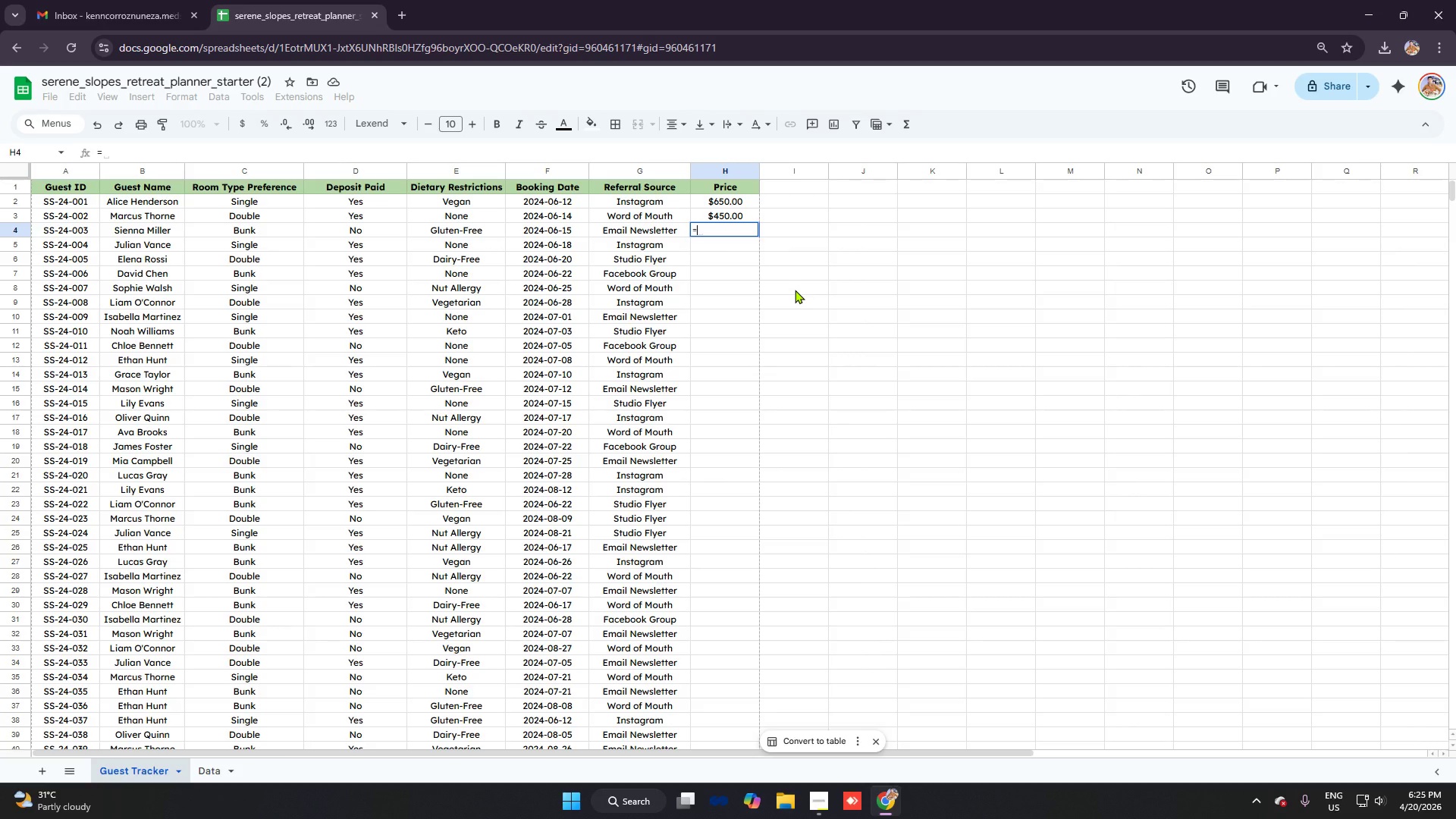 
type(VLOOK)
key(Backspace)
key(Tab)
type(C4,)
 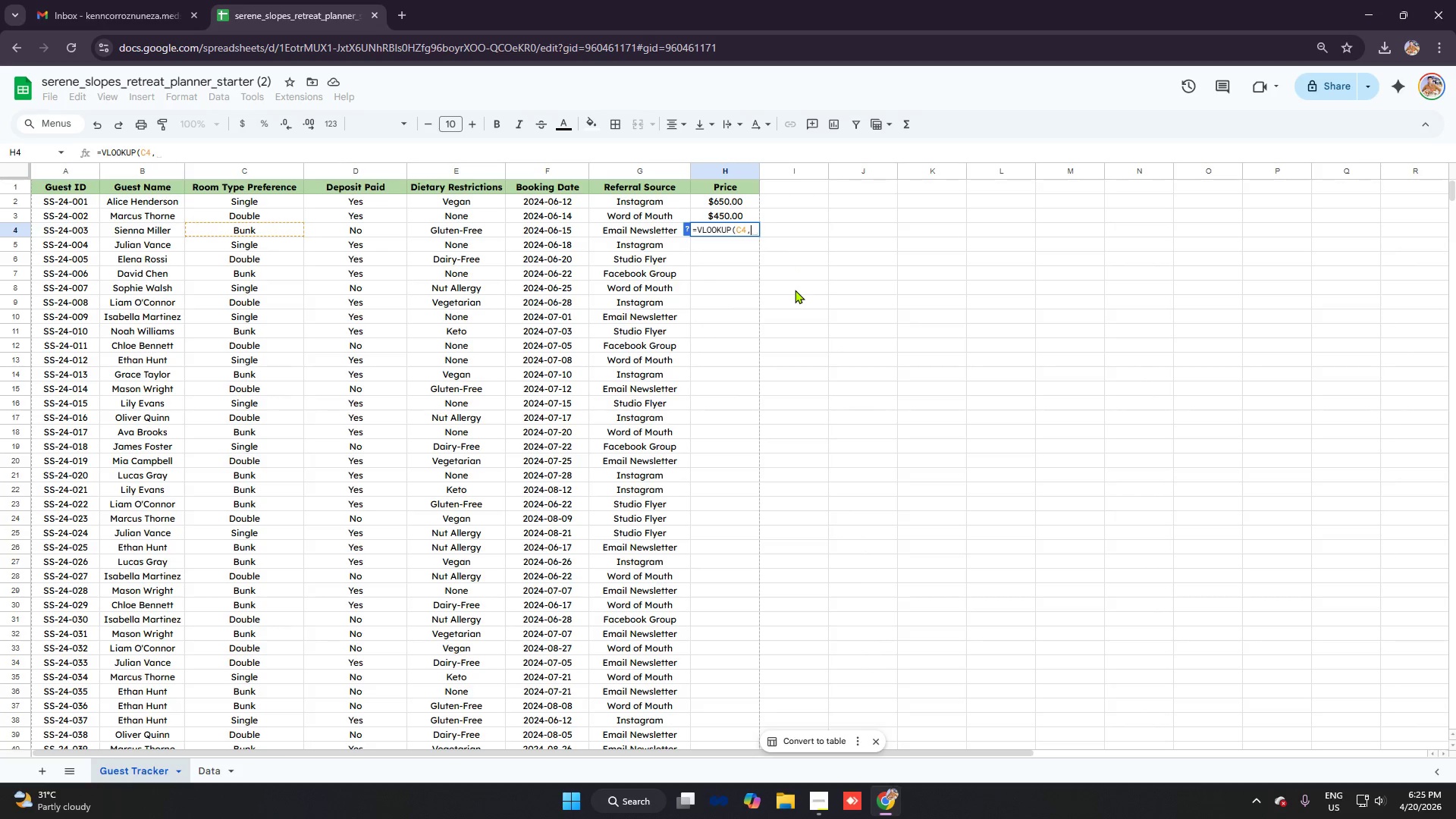 
key(Control+V)
 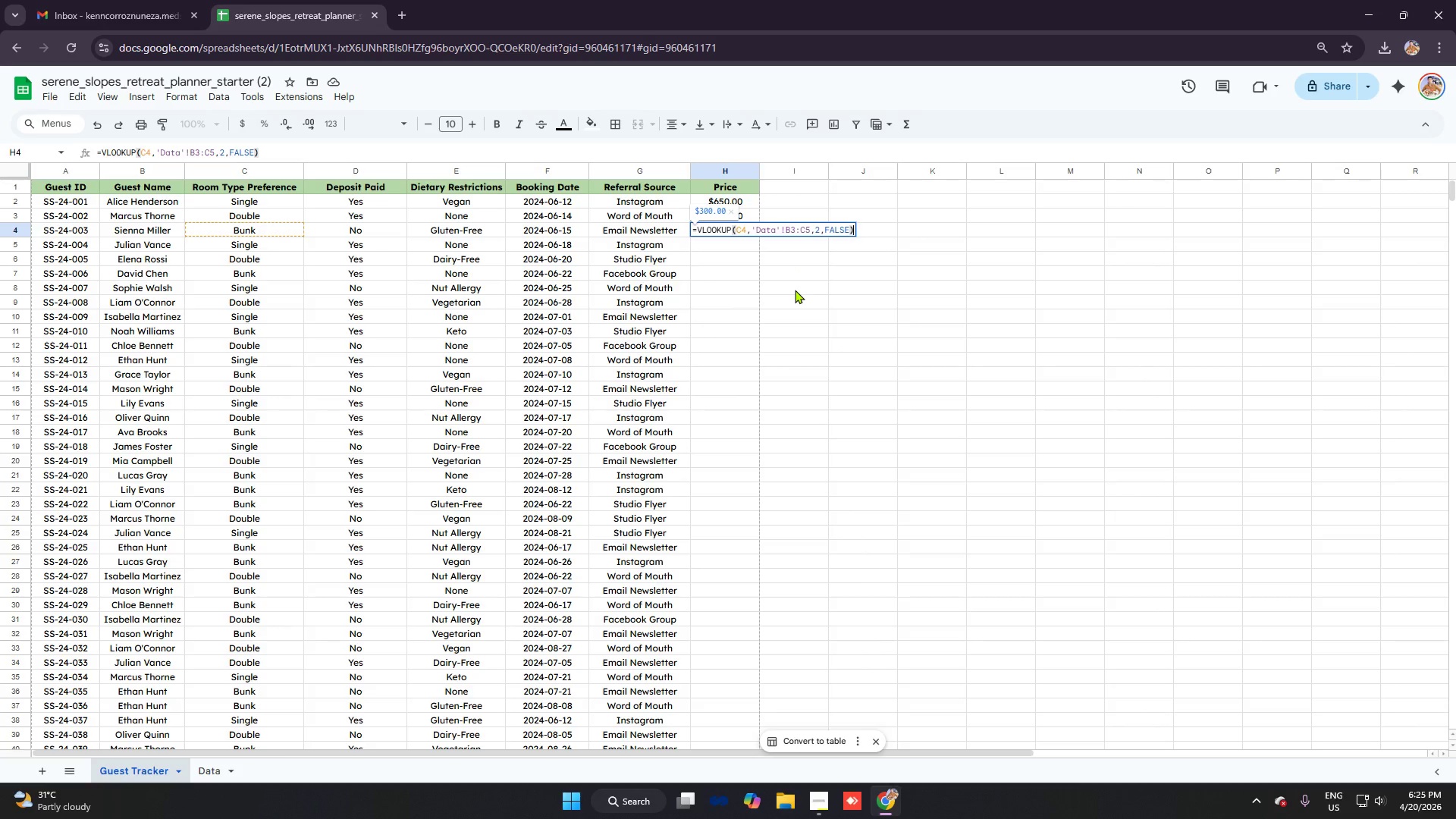 
key(Enter)
 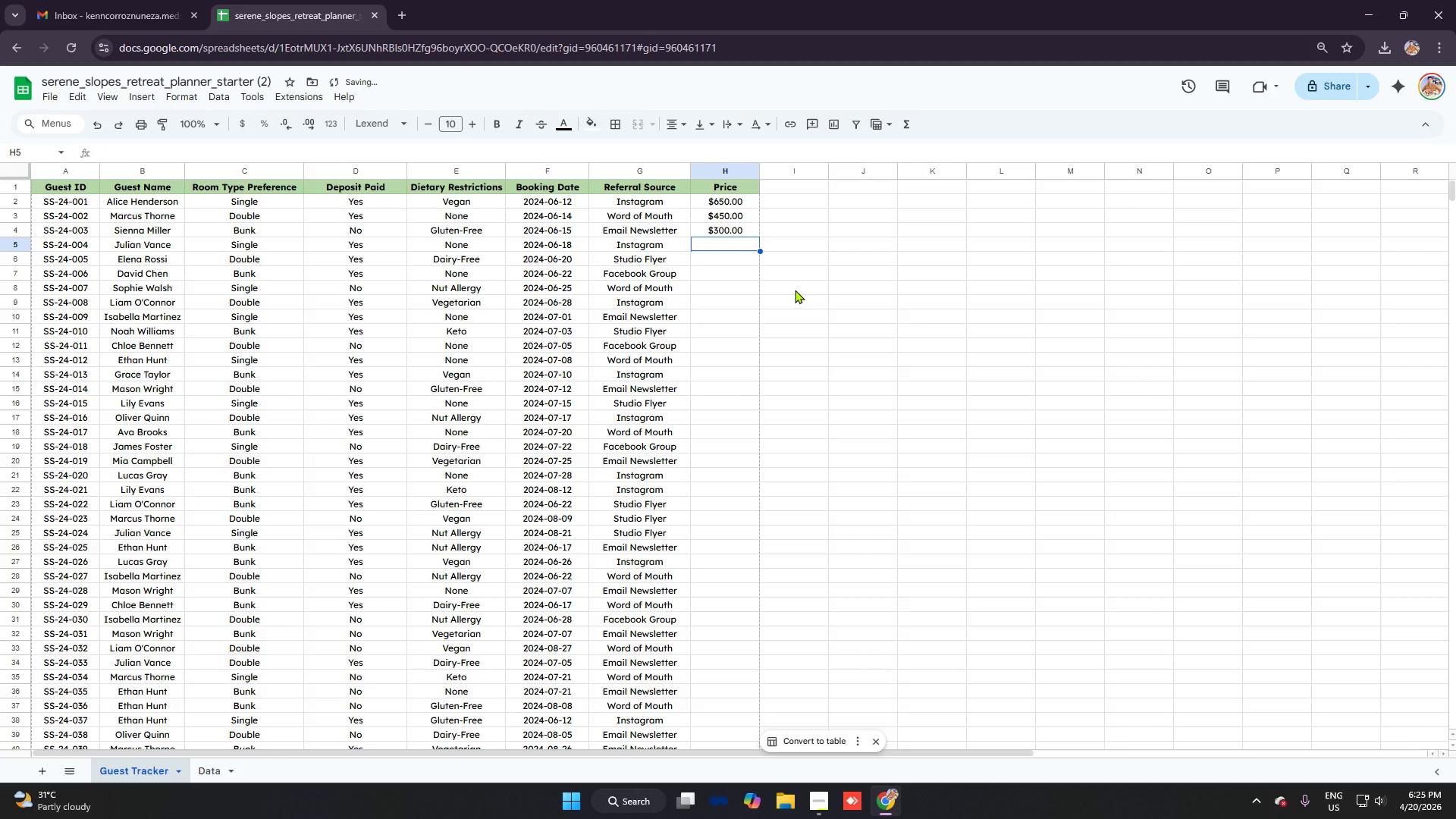 
type(=C)
key(Backspace)
type(VLOOK)
key(Tab)
type(C5)
 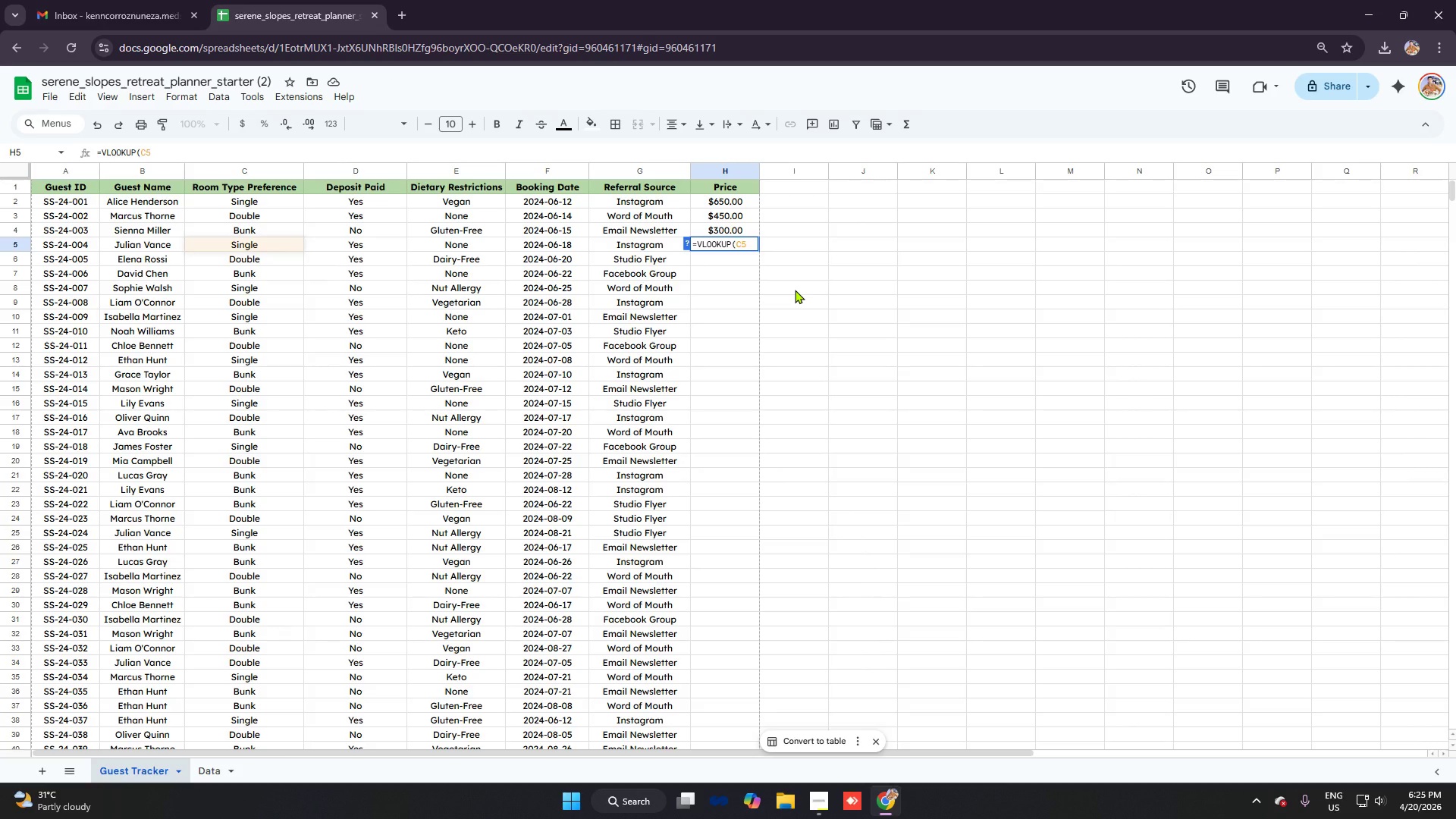 
key(Control+V)
 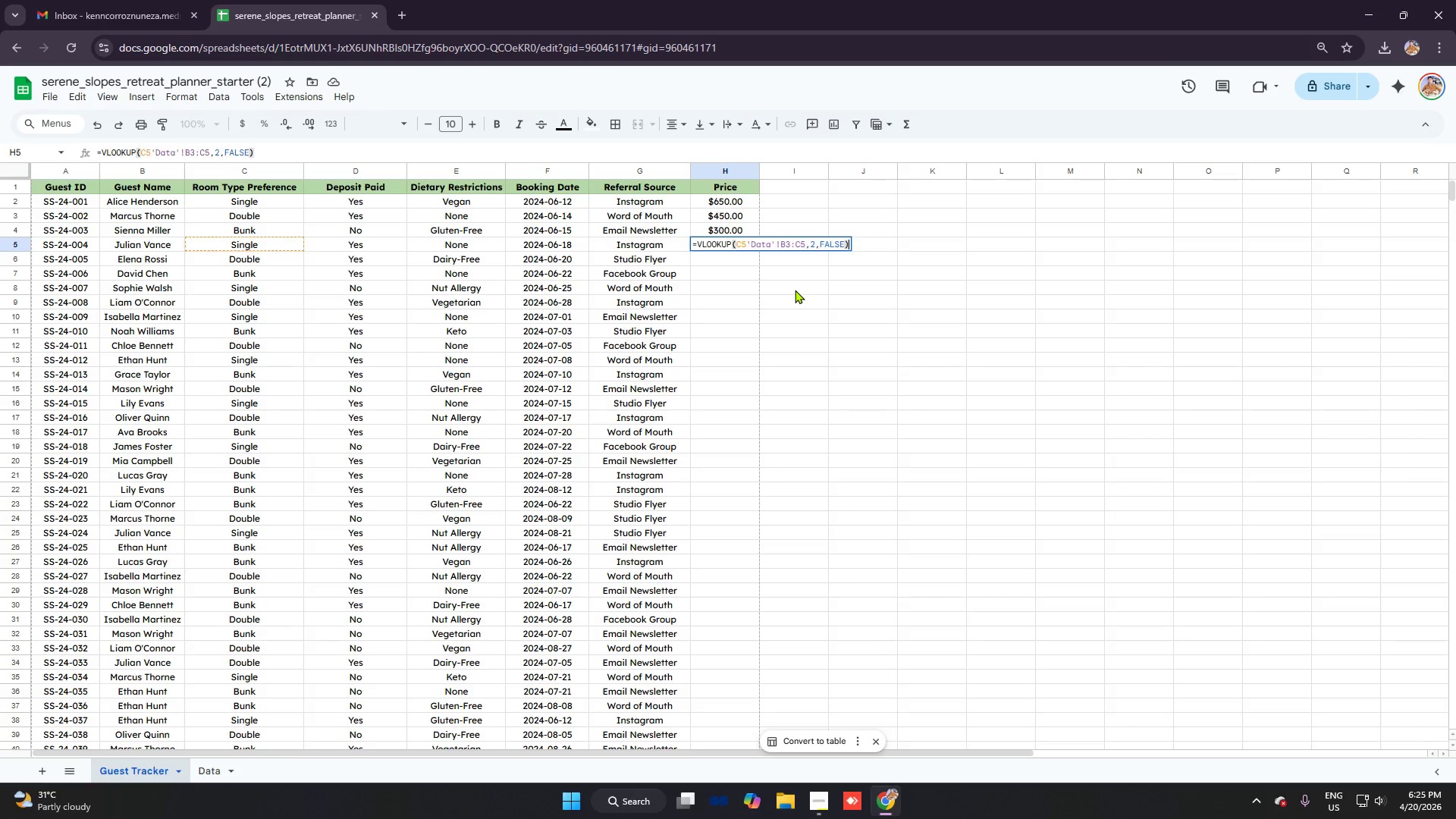 
key(Enter)
 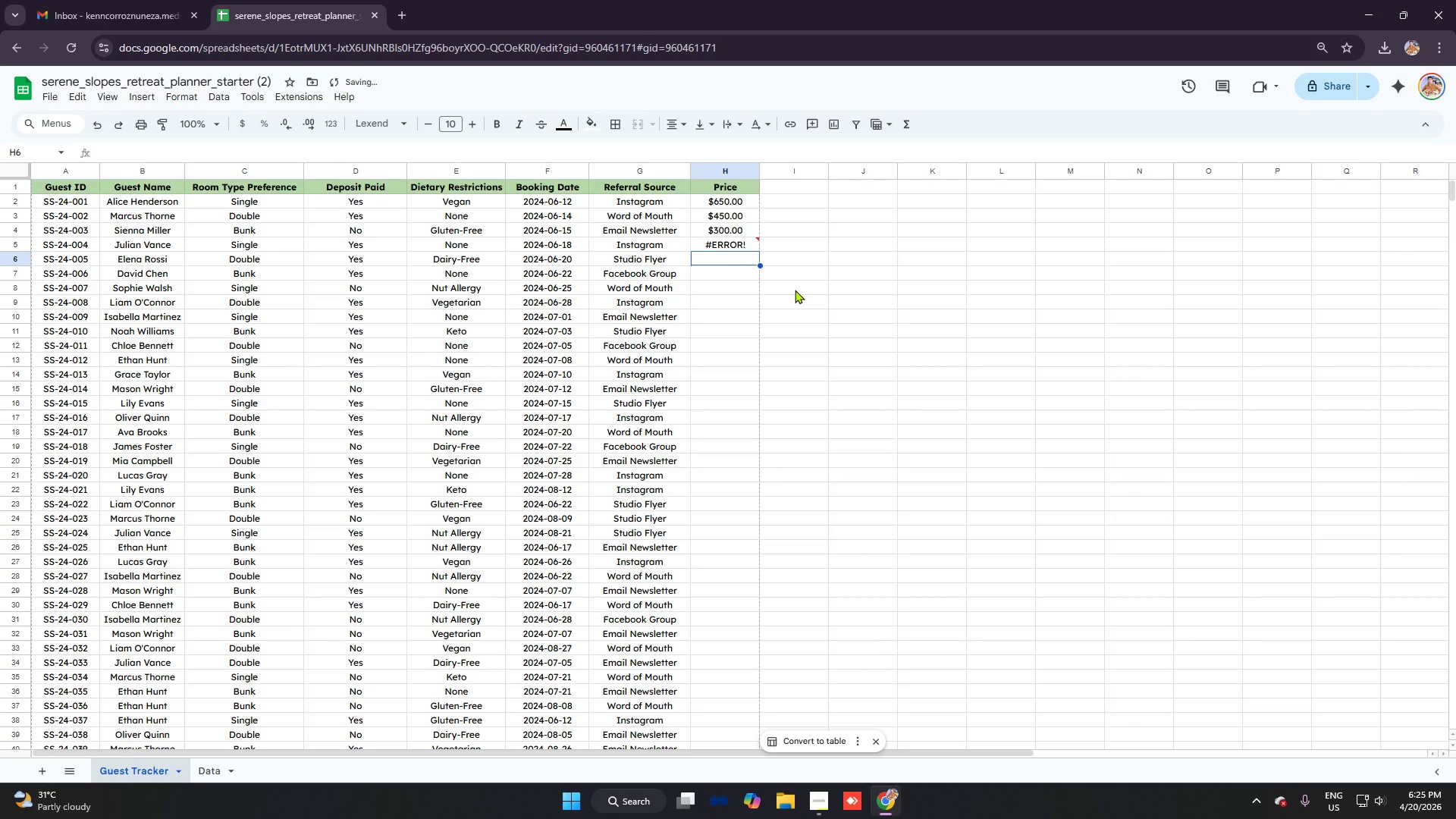 
key(Control+Z)
 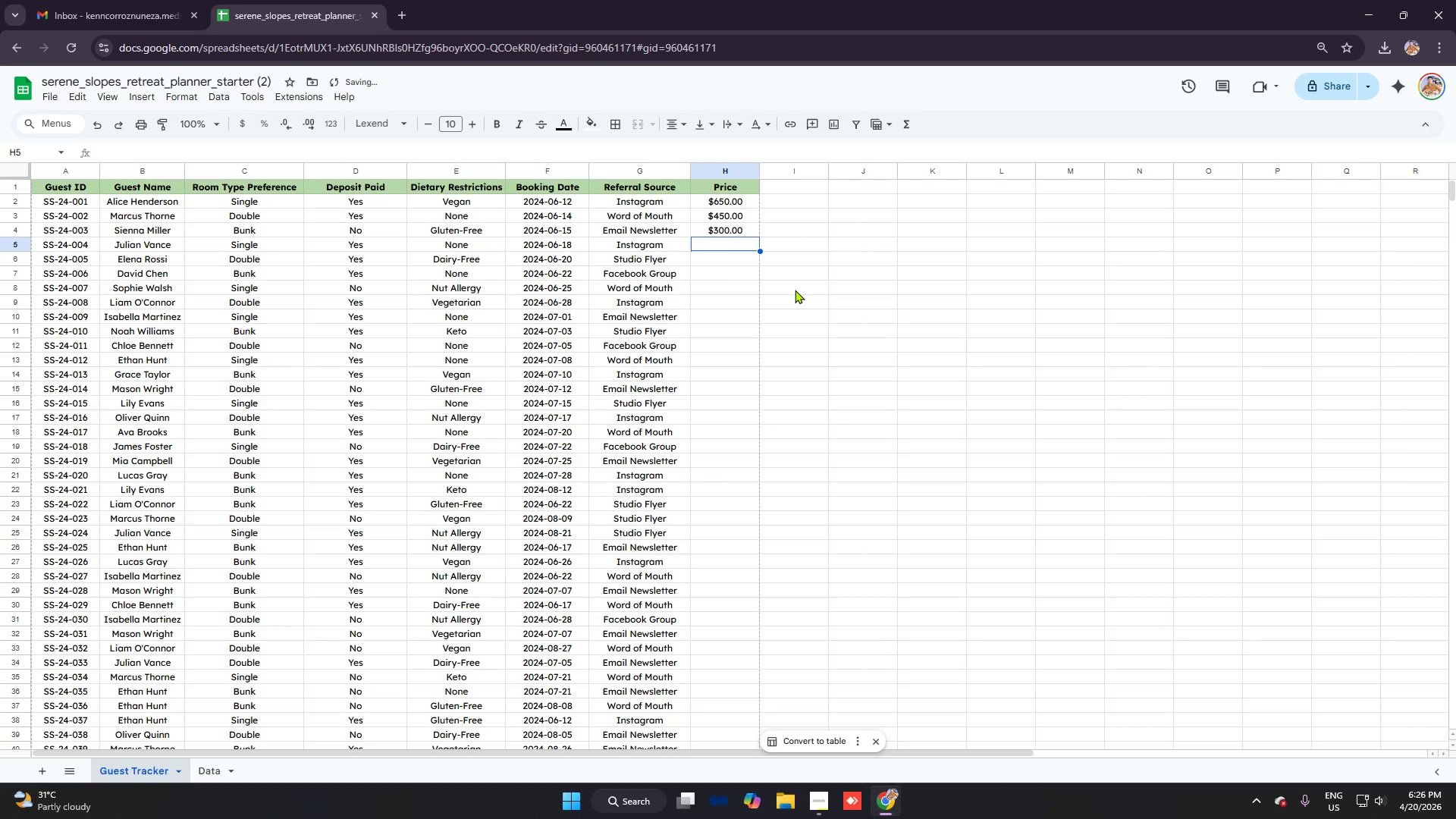 
type(=VLOOK)
key(Tab)
type(C5)
 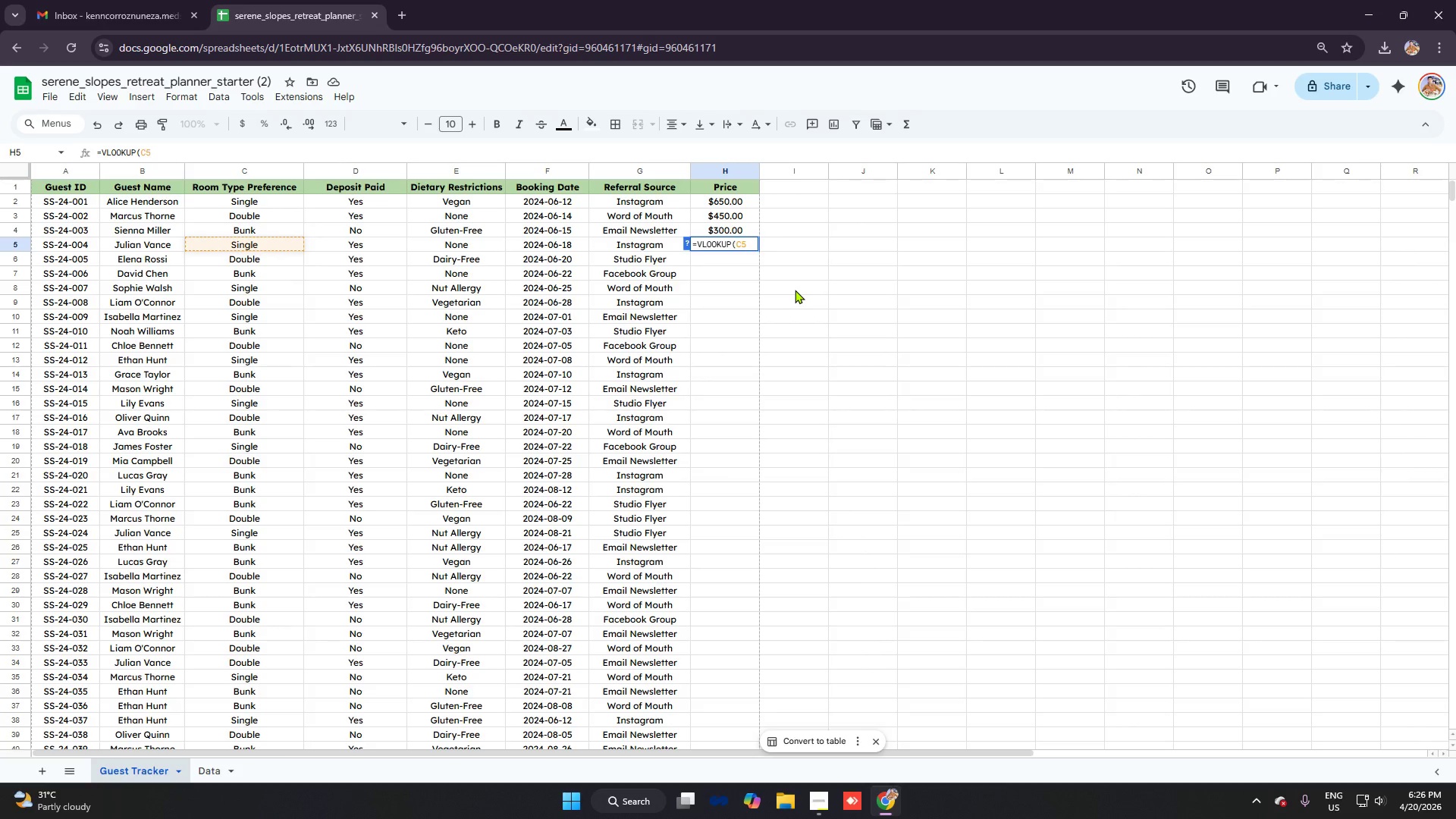 
key(Control+V)
 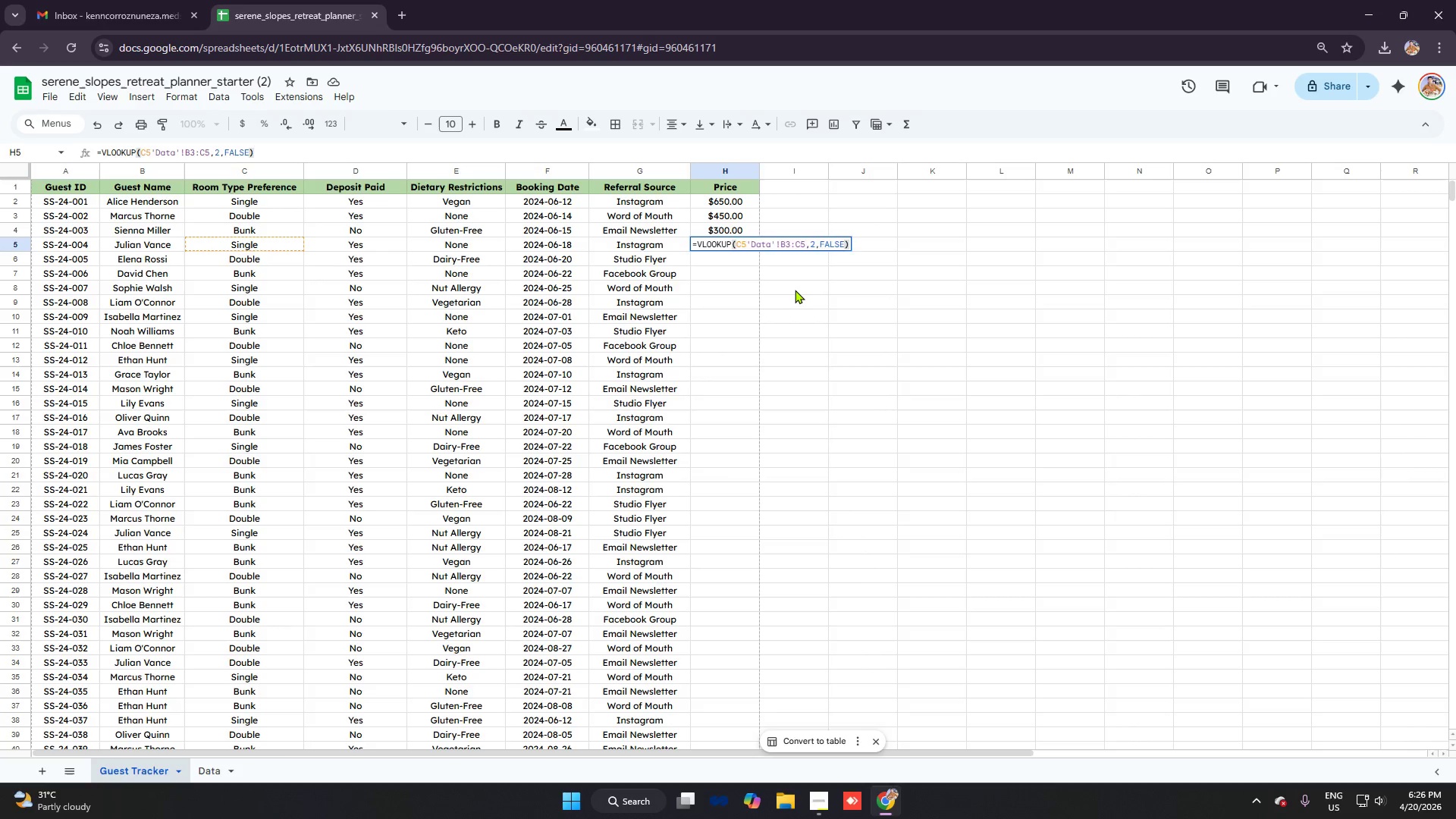 
key(Enter)
 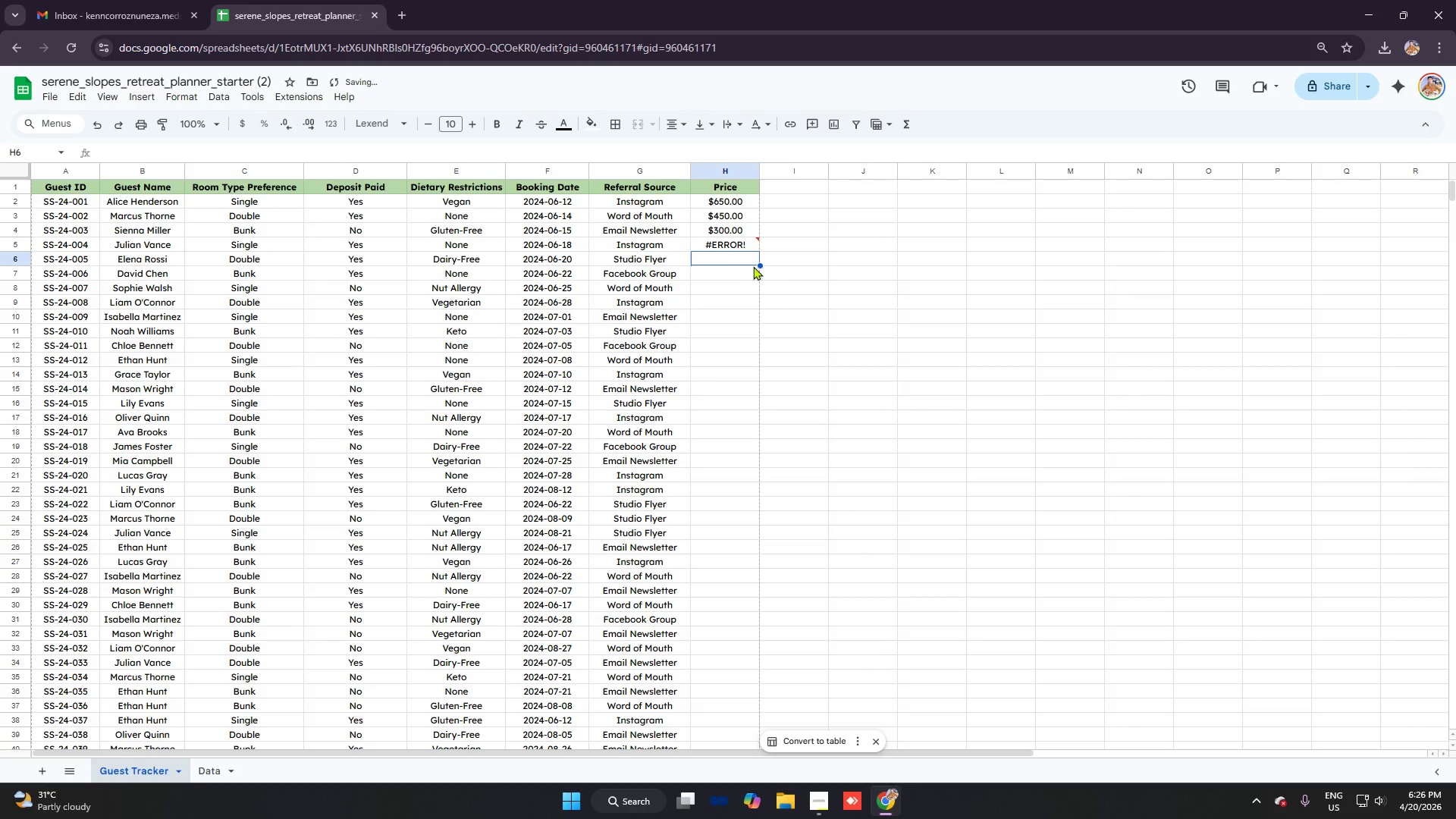 
left_click([738, 250])
 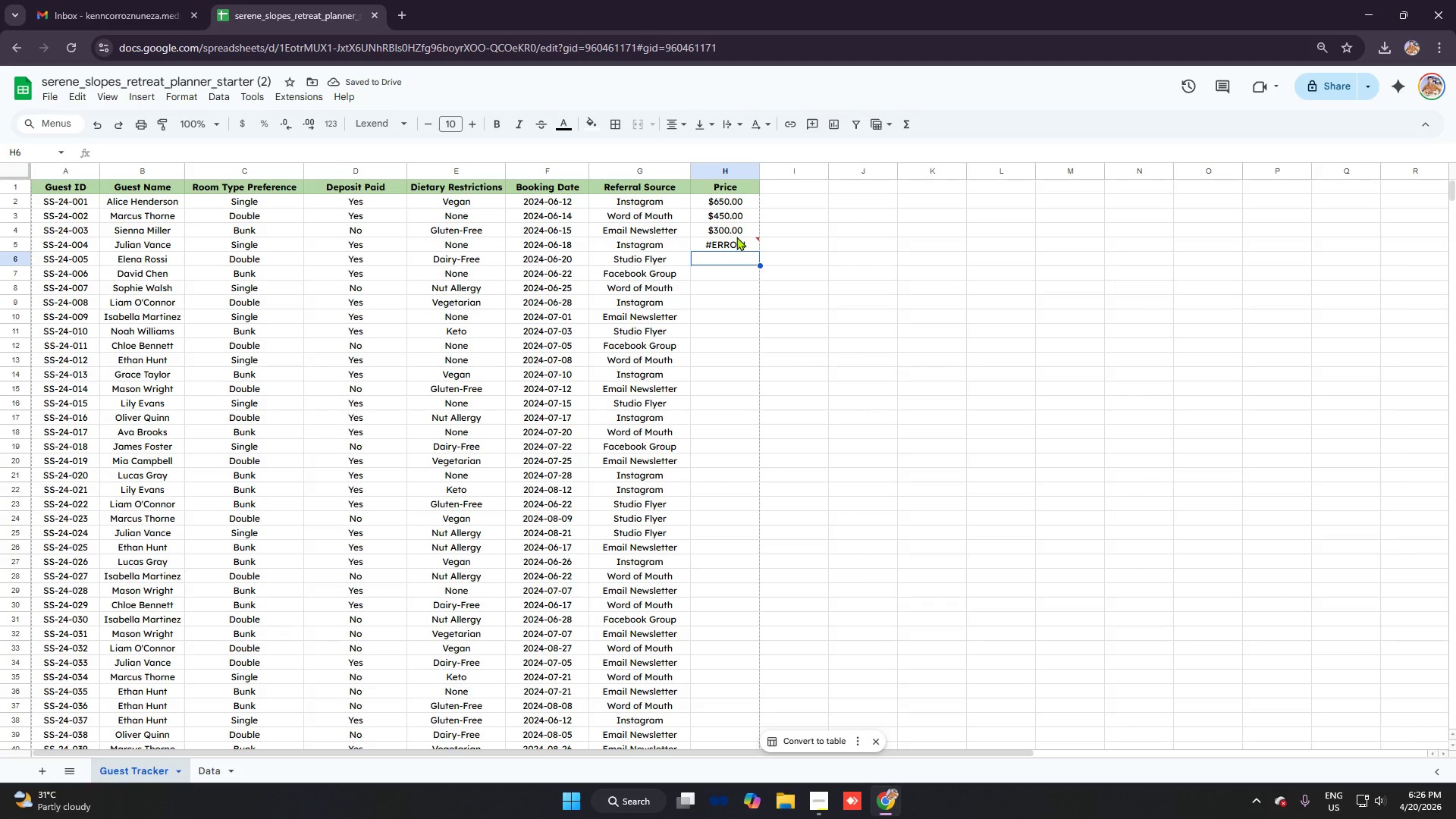 
left_click([736, 237])
 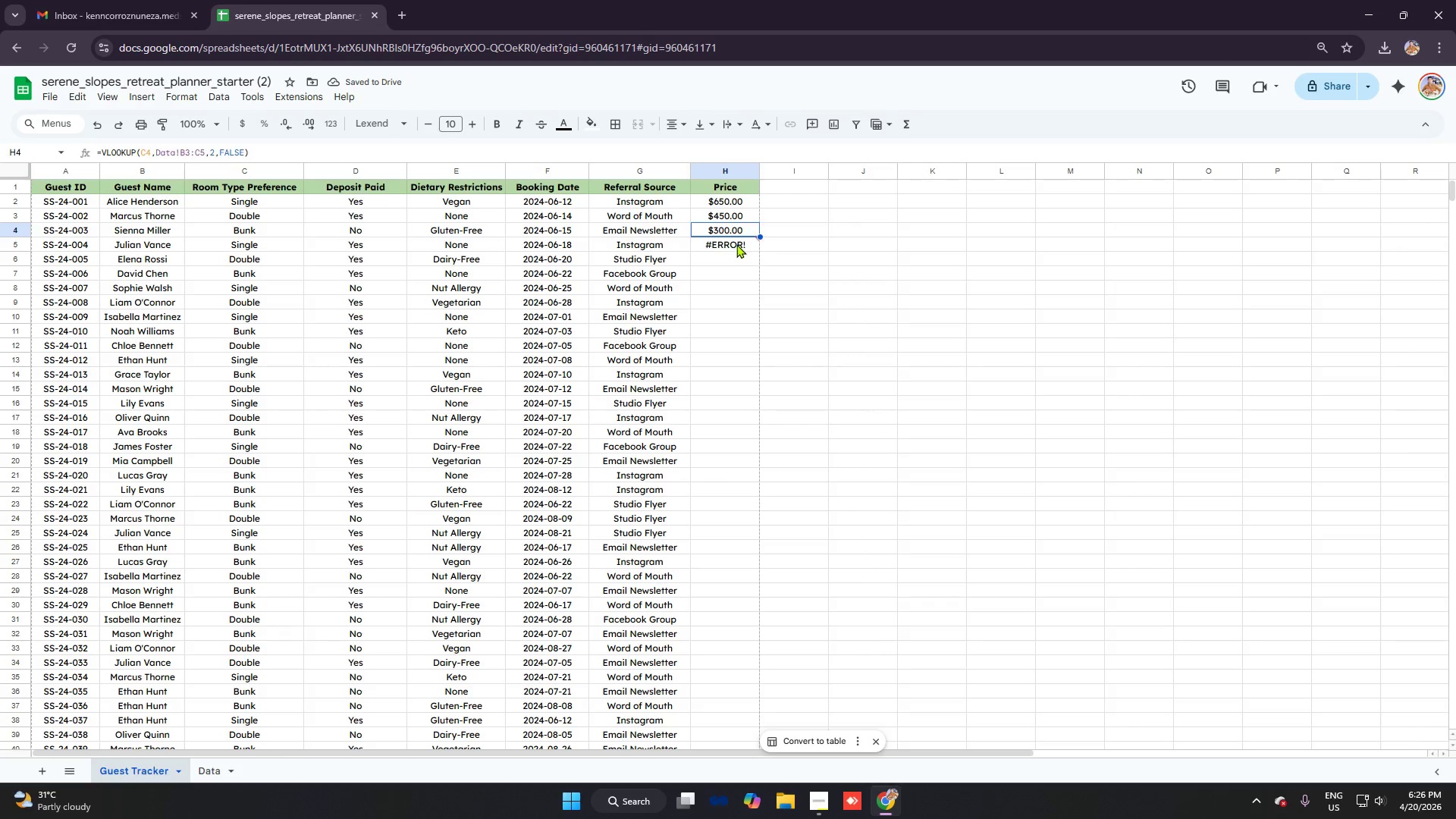 
left_click([736, 244])
 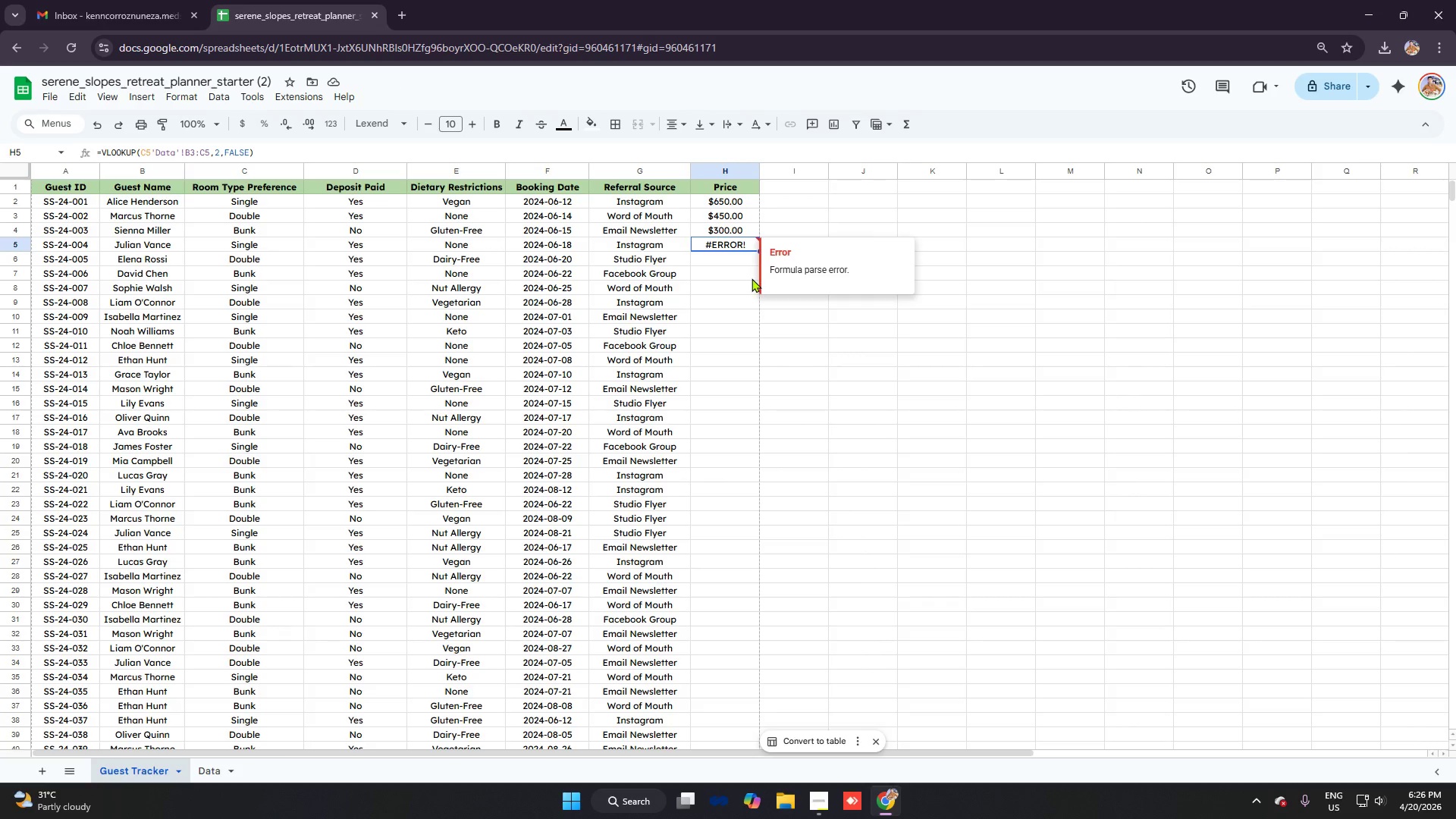 
key(Backspace)
type(-)
key(Backspace)
type(=VLOO)
key(Tab)
type(C)
 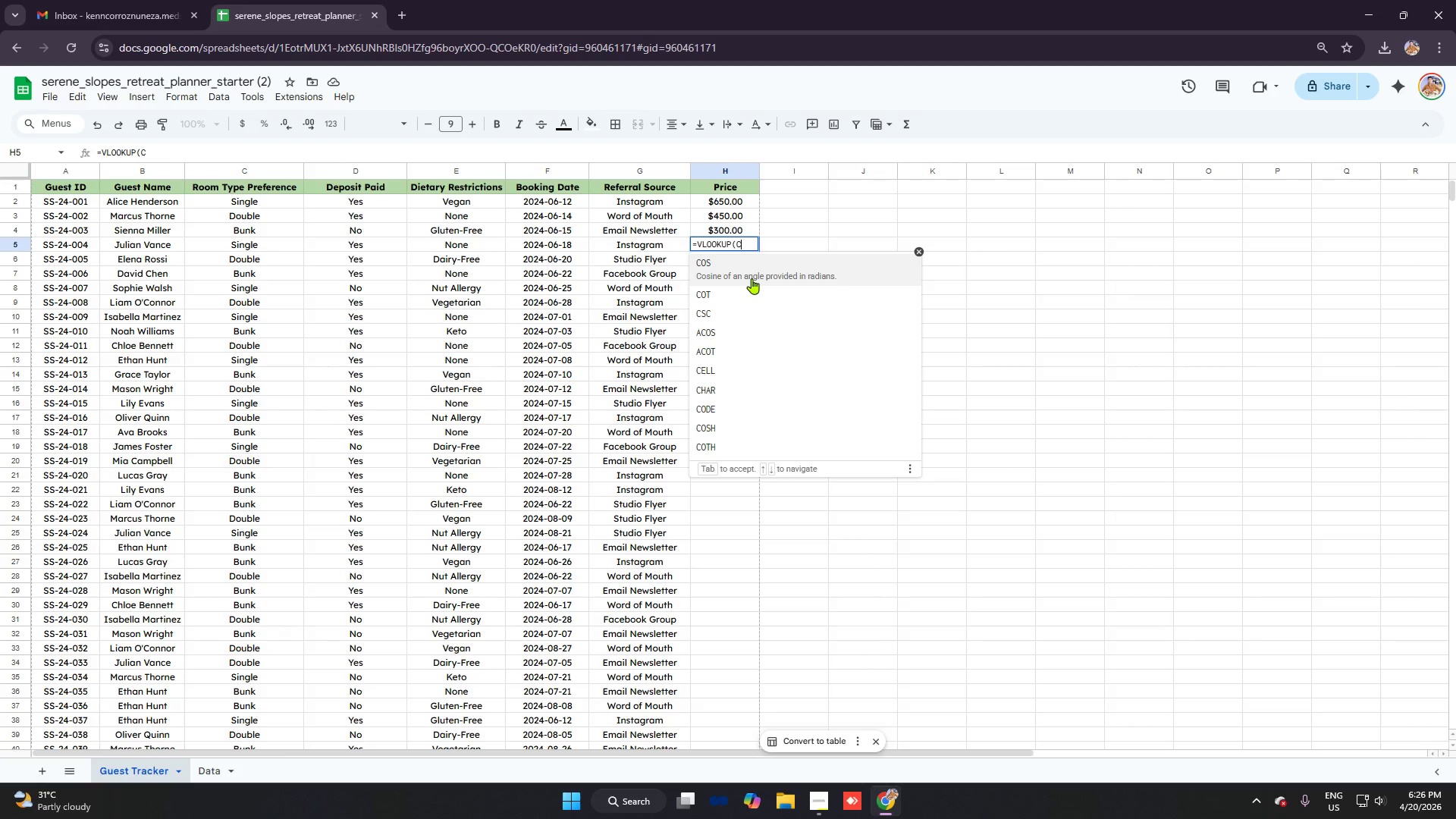 
key(5)
 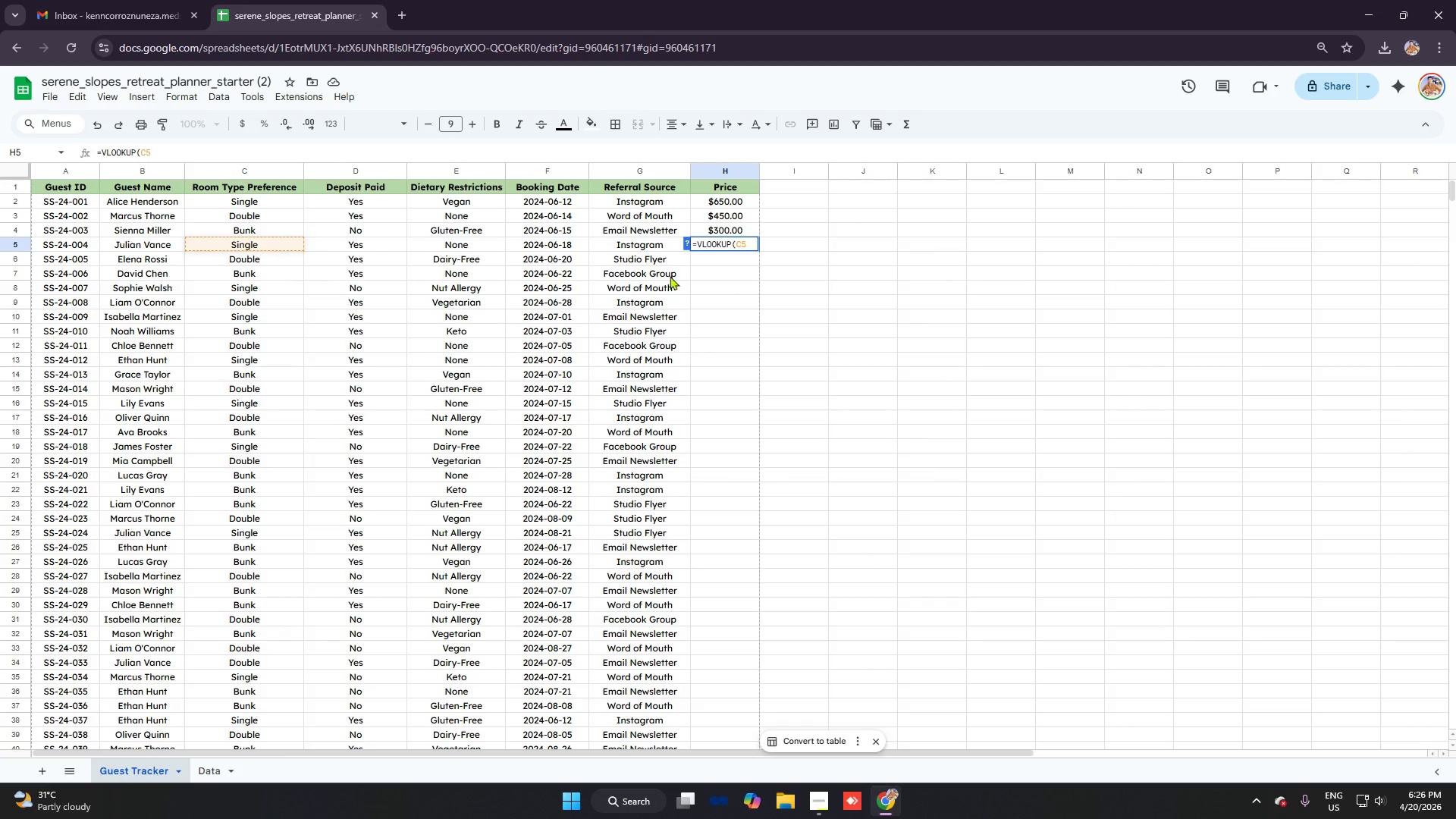 
left_click([726, 228])
 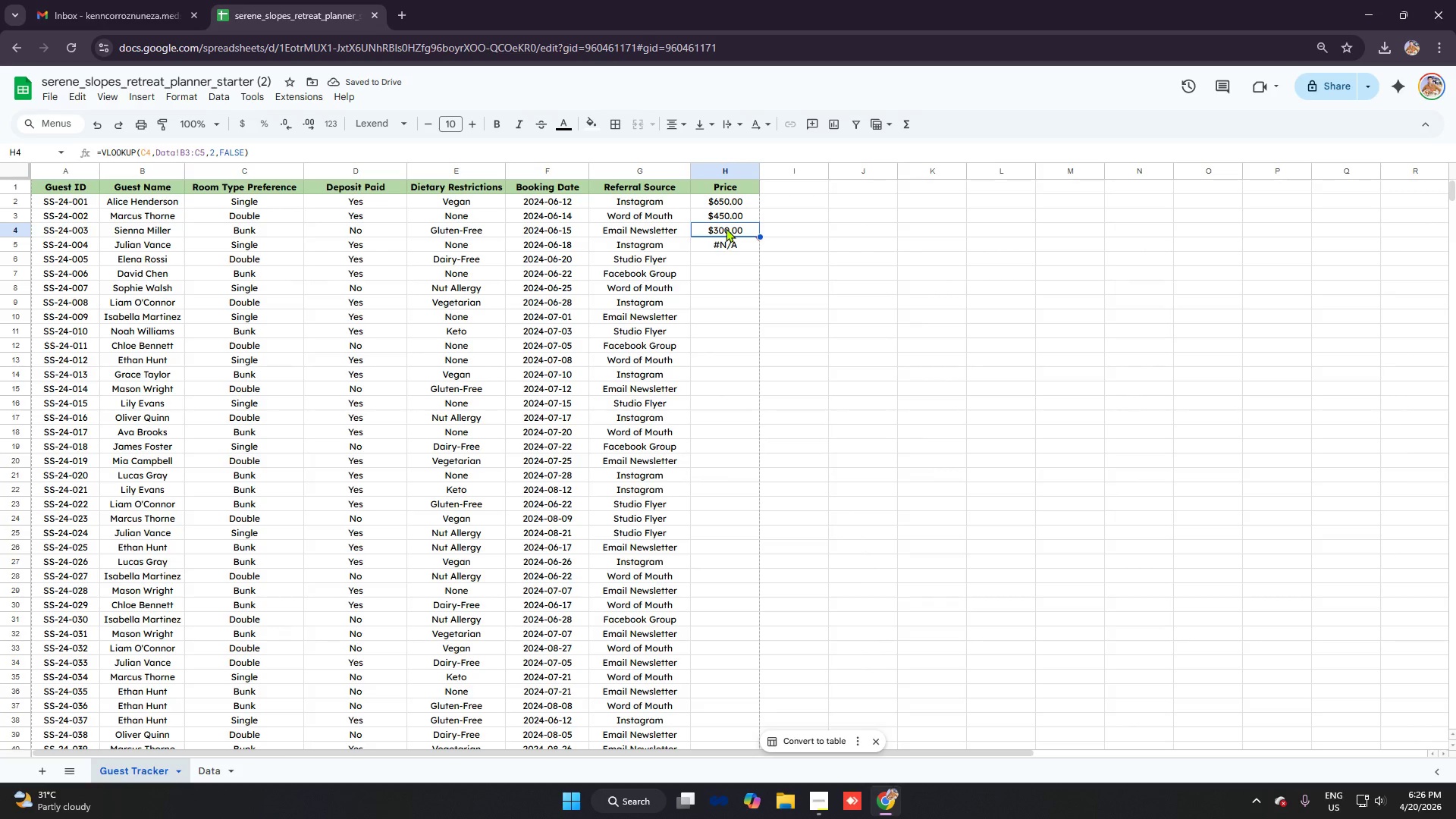 
left_click([733, 246])
 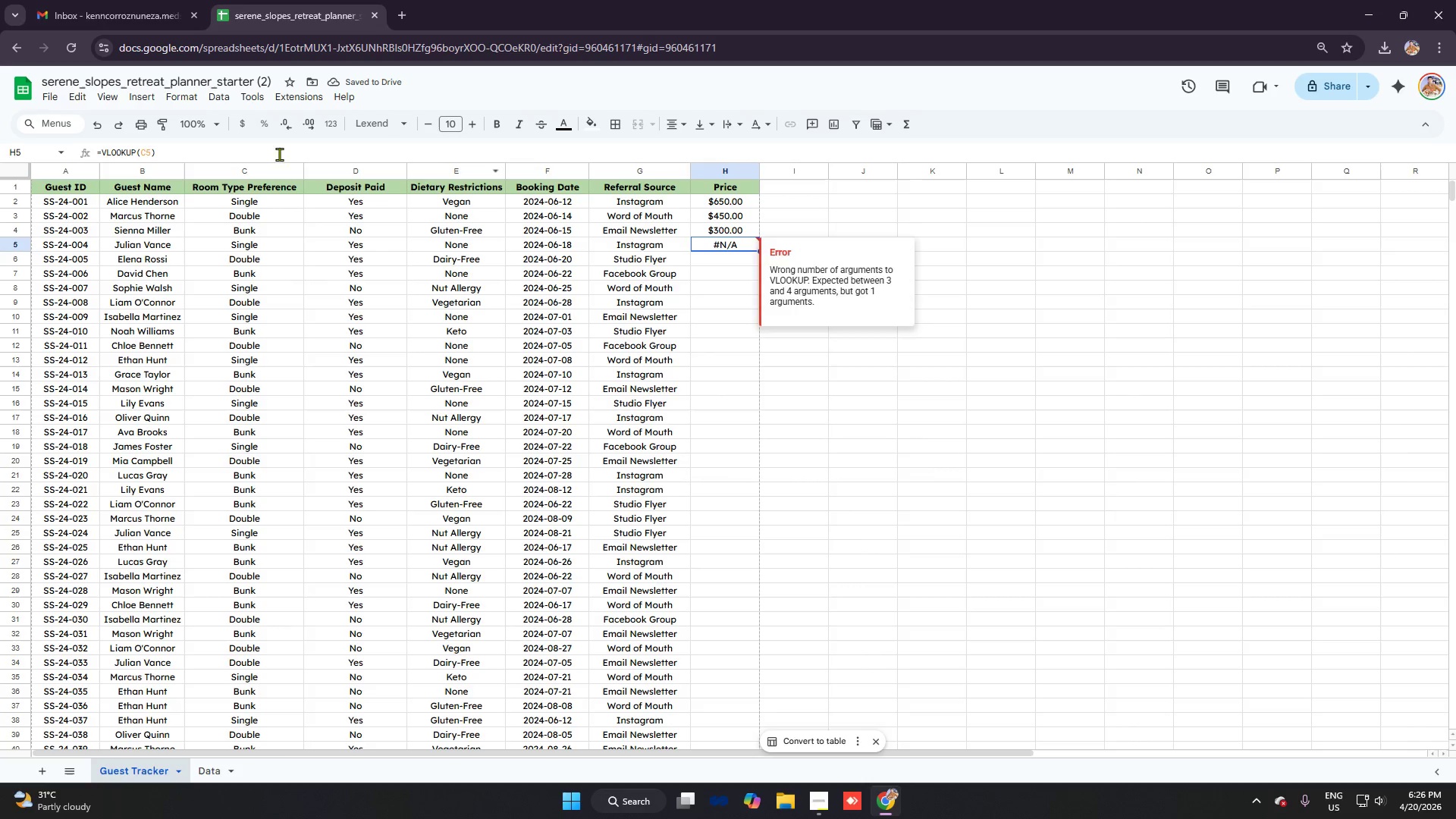 
left_click([241, 155])
 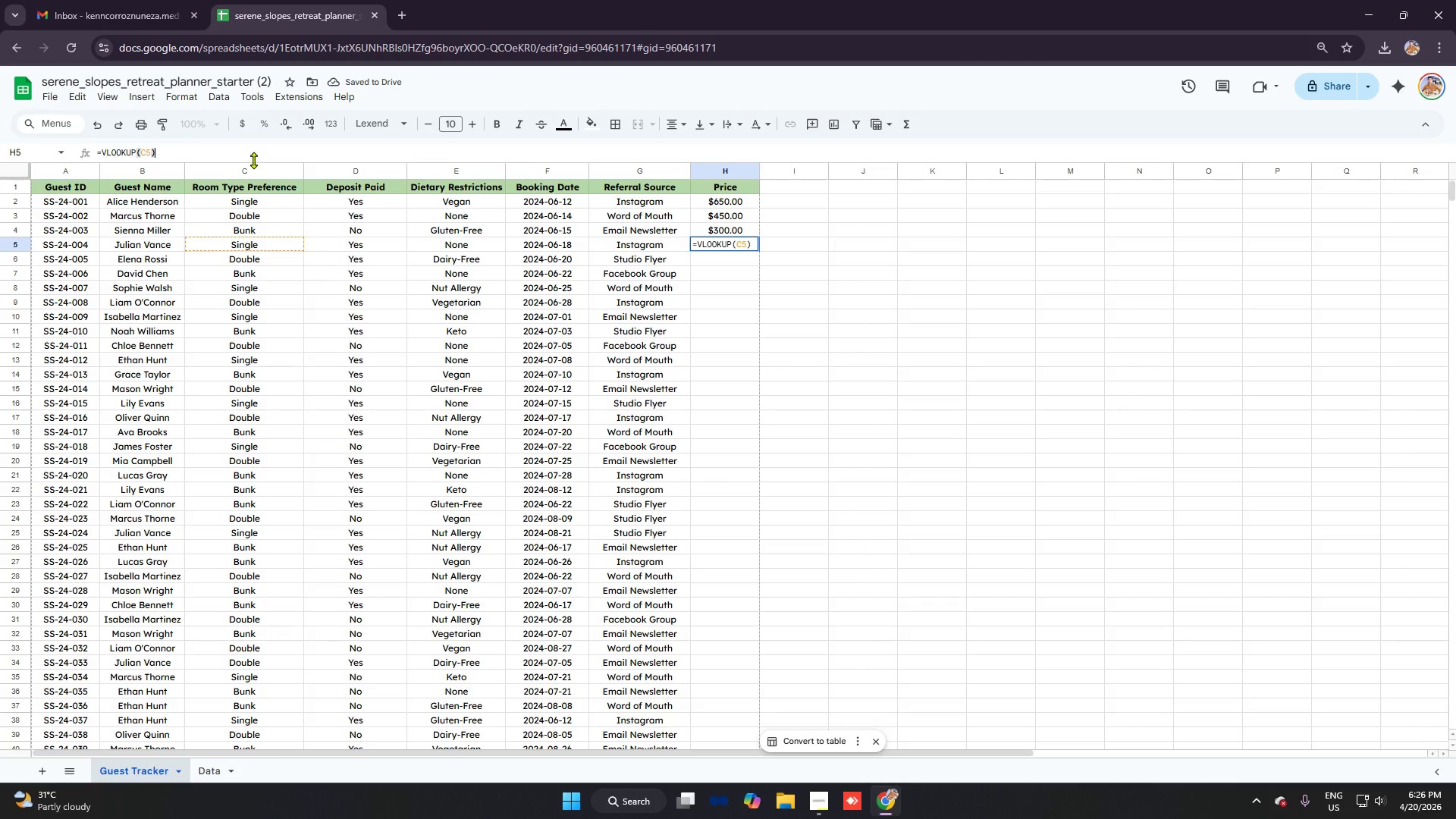 
key(Backspace)
 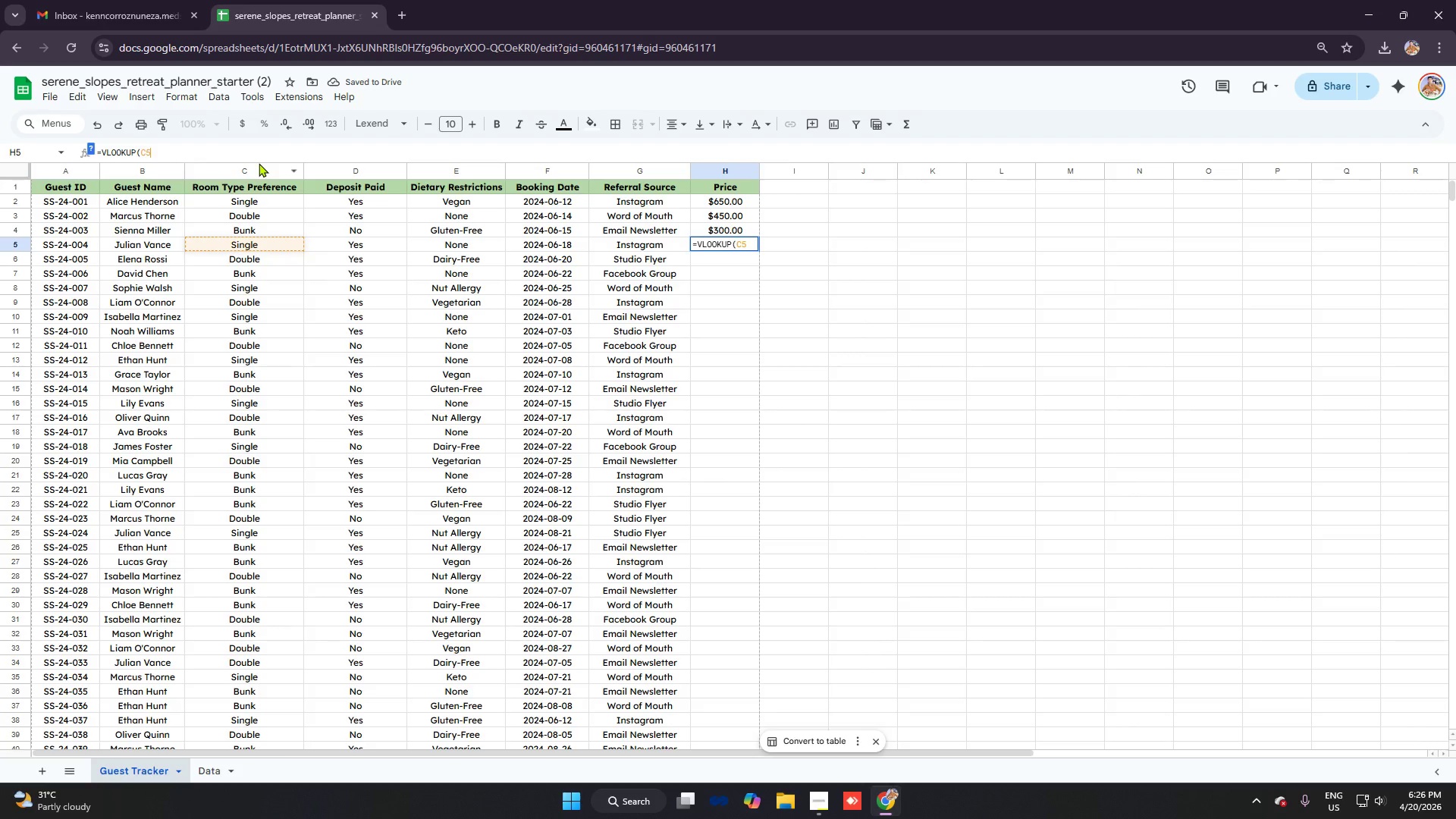 
key(Control+C)
 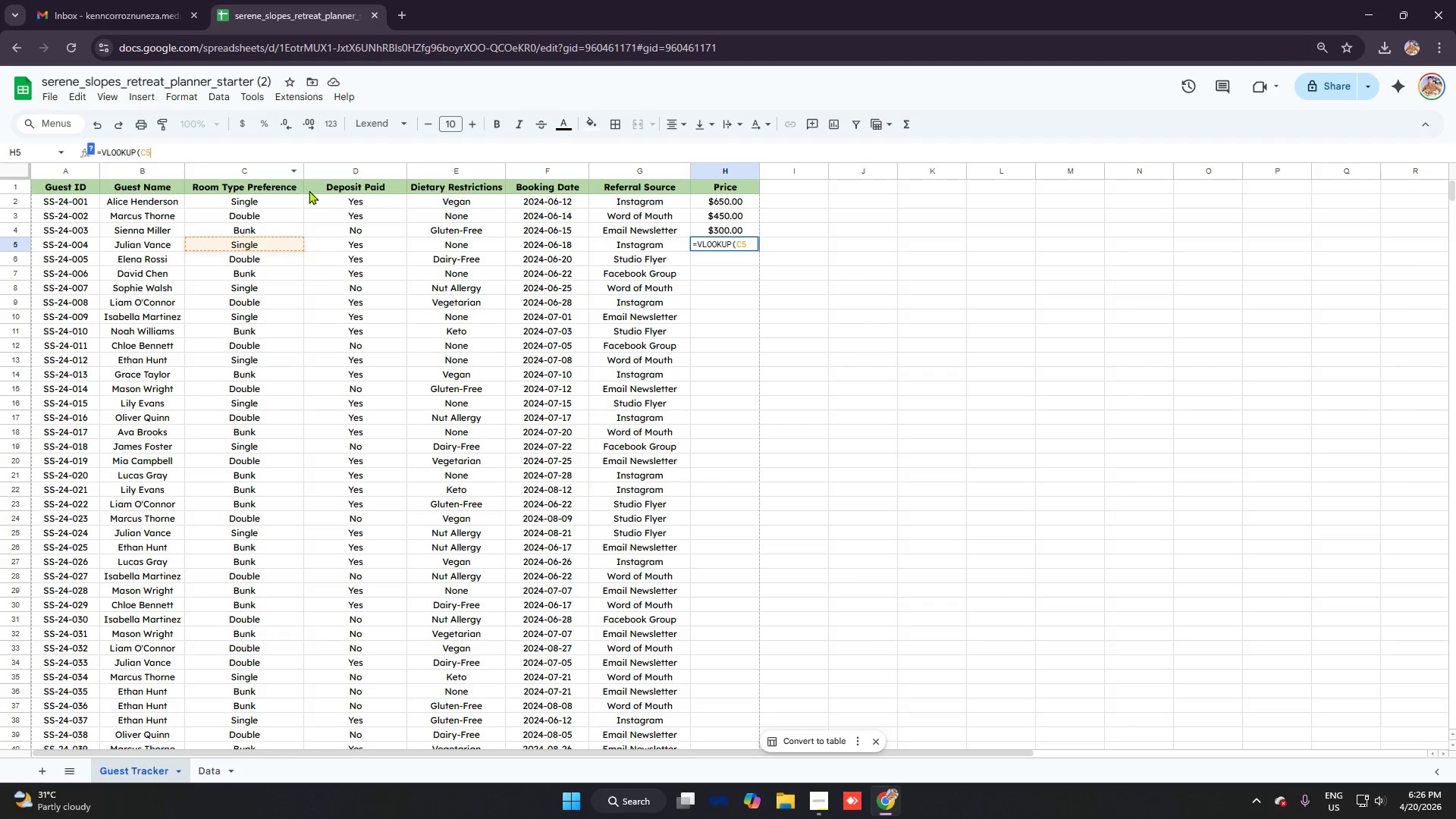 
key(Control+V)
 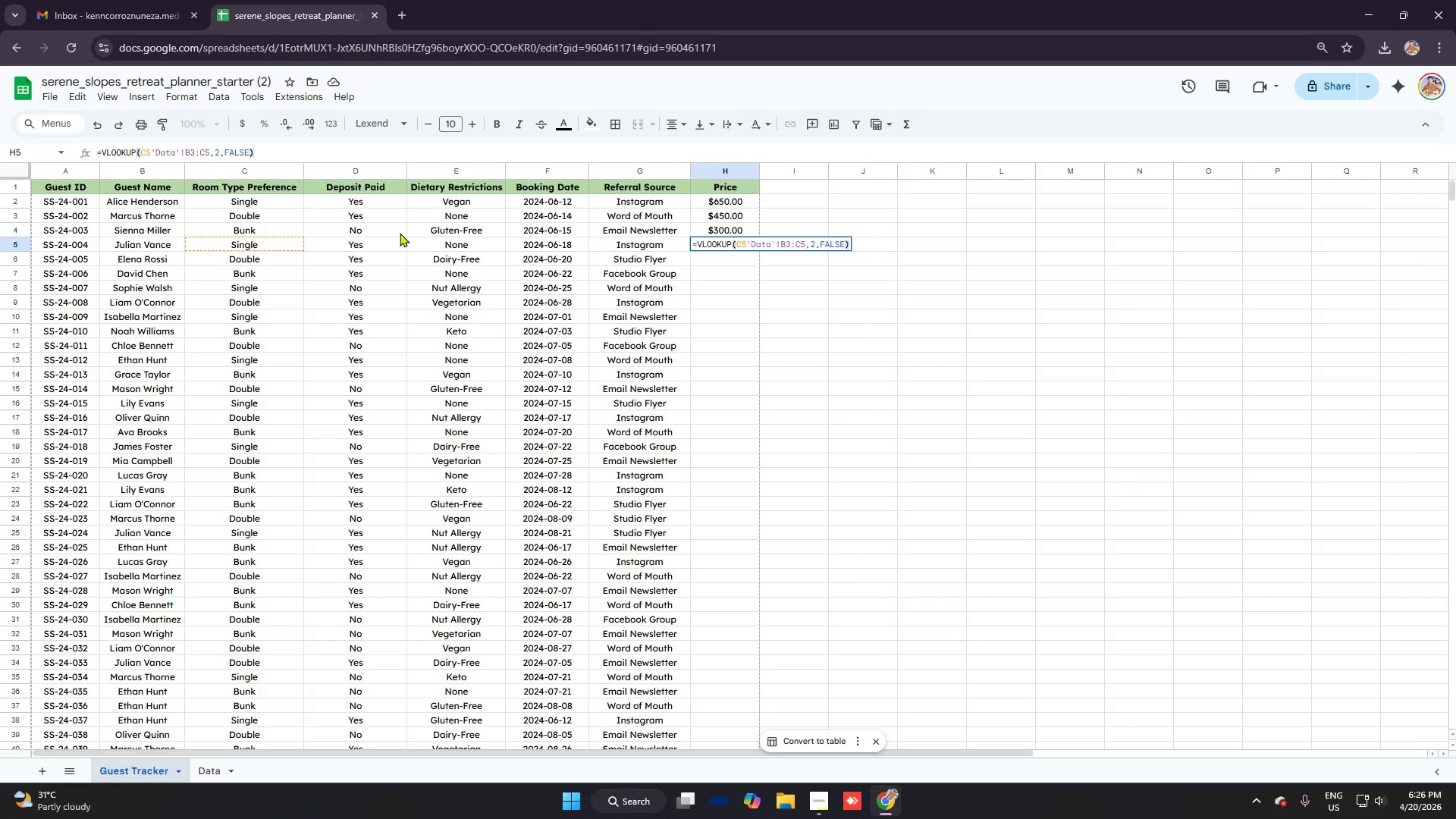 
key(Enter)
 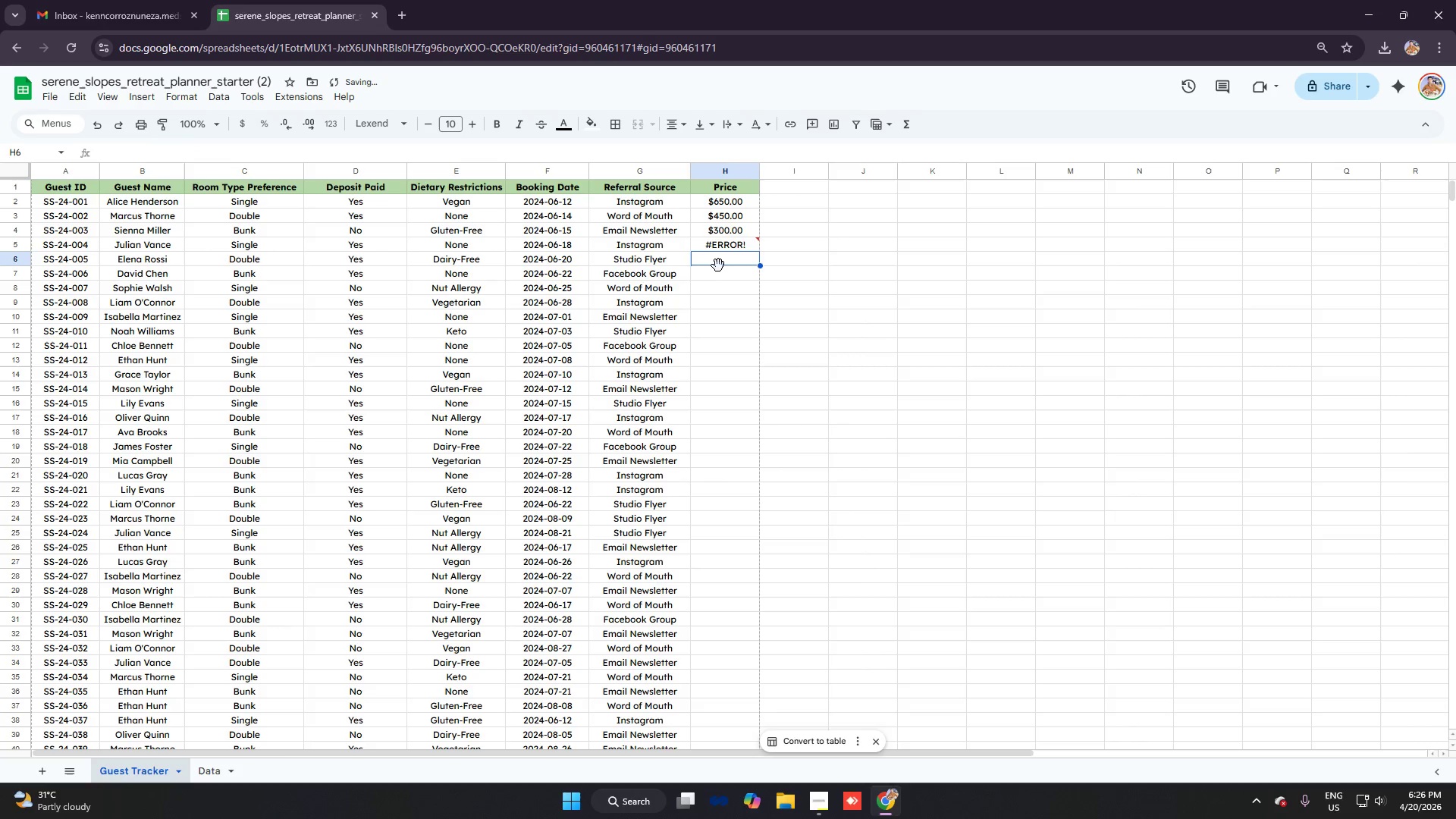 
left_click([727, 240])
 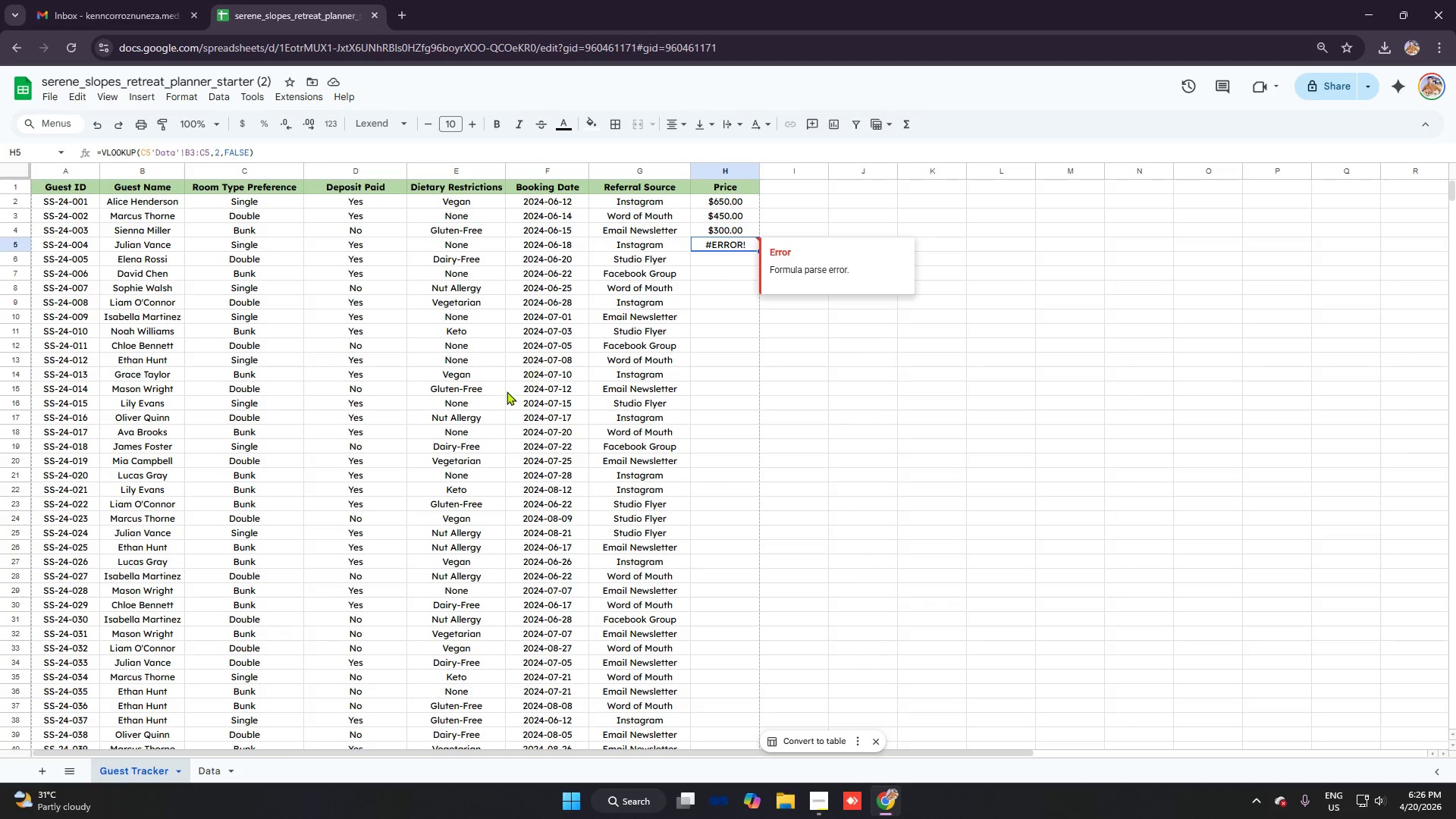 
wait(6.86)
 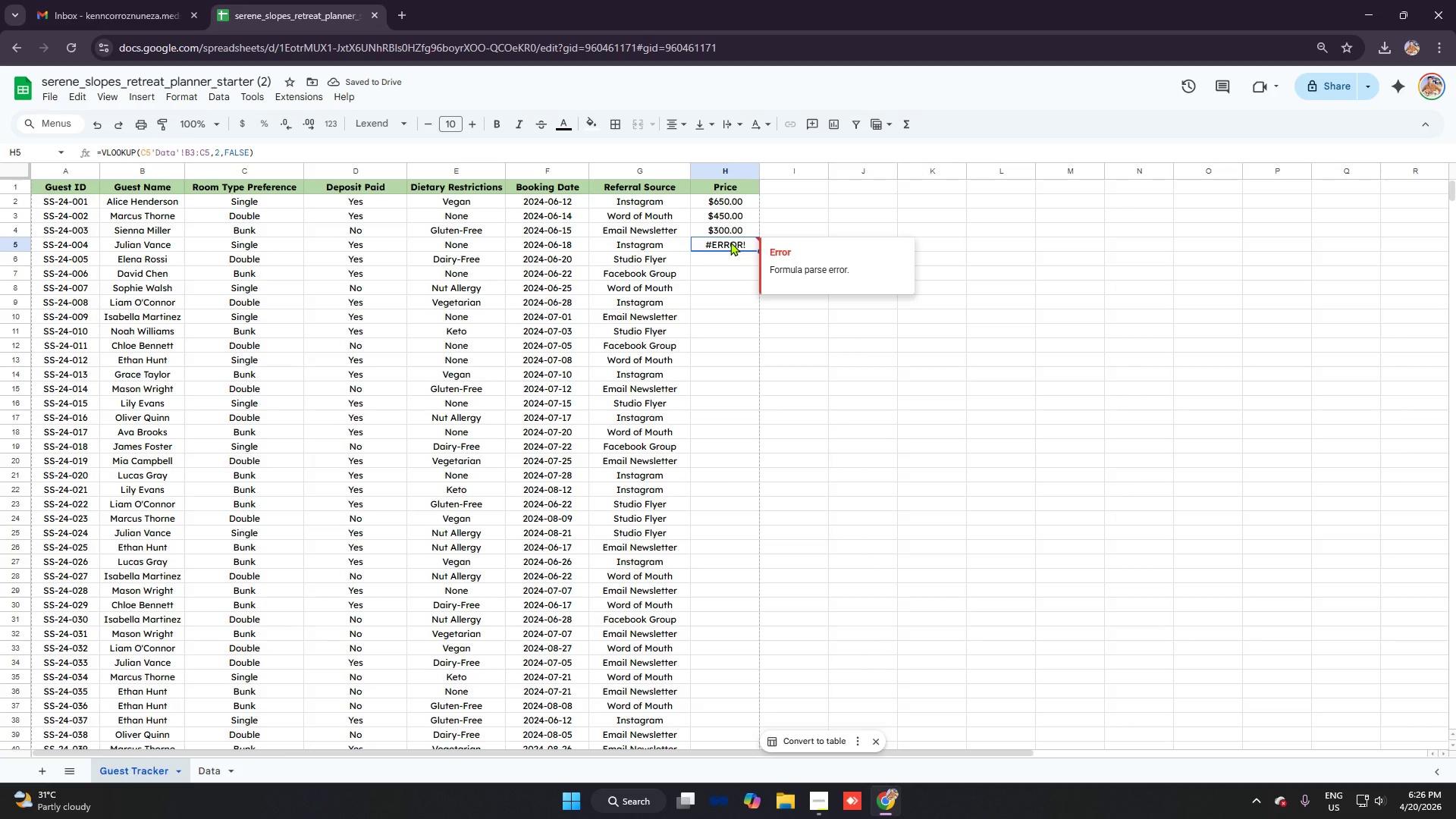 
left_click([729, 255])
 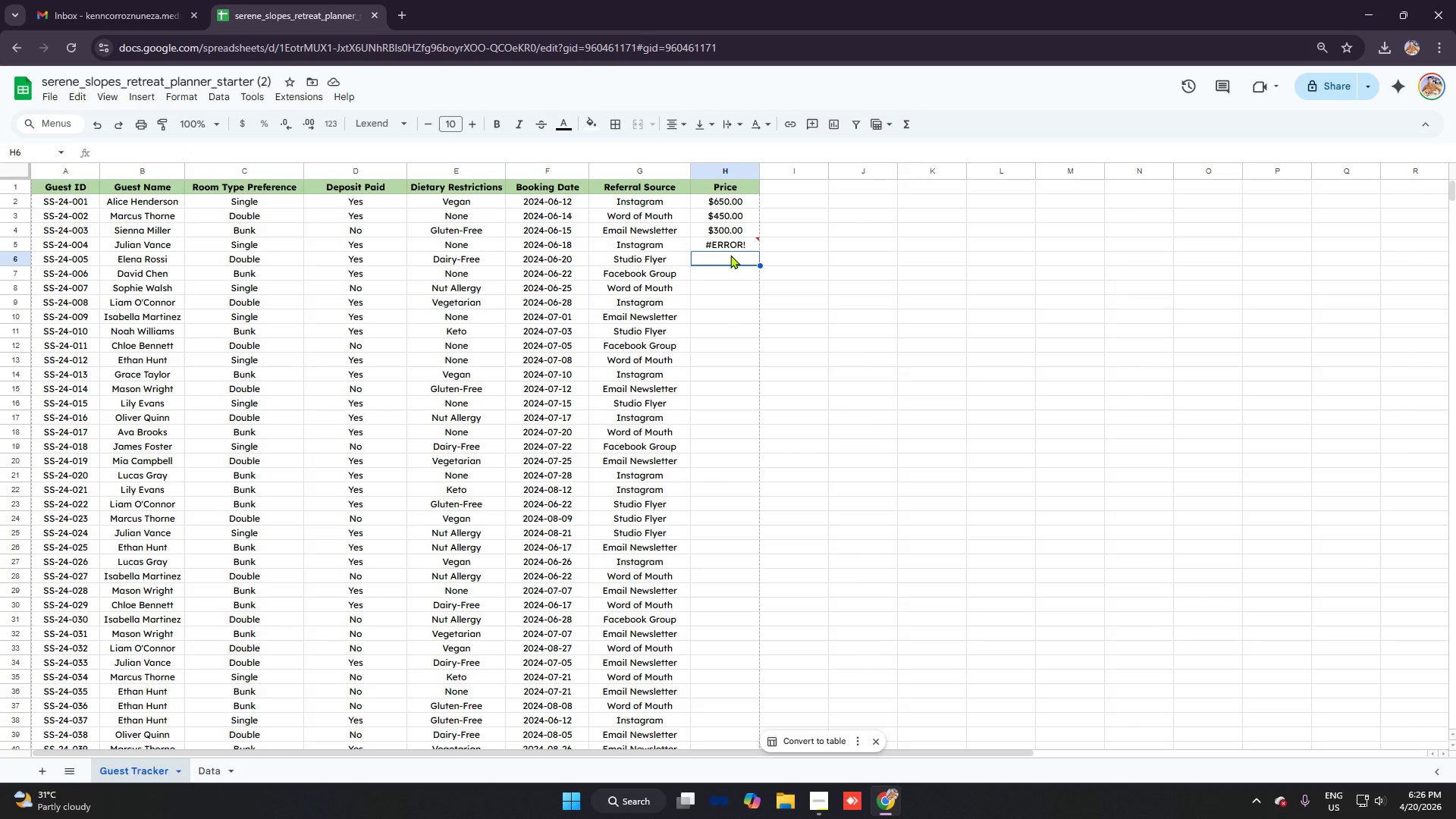 
key(Equal)
 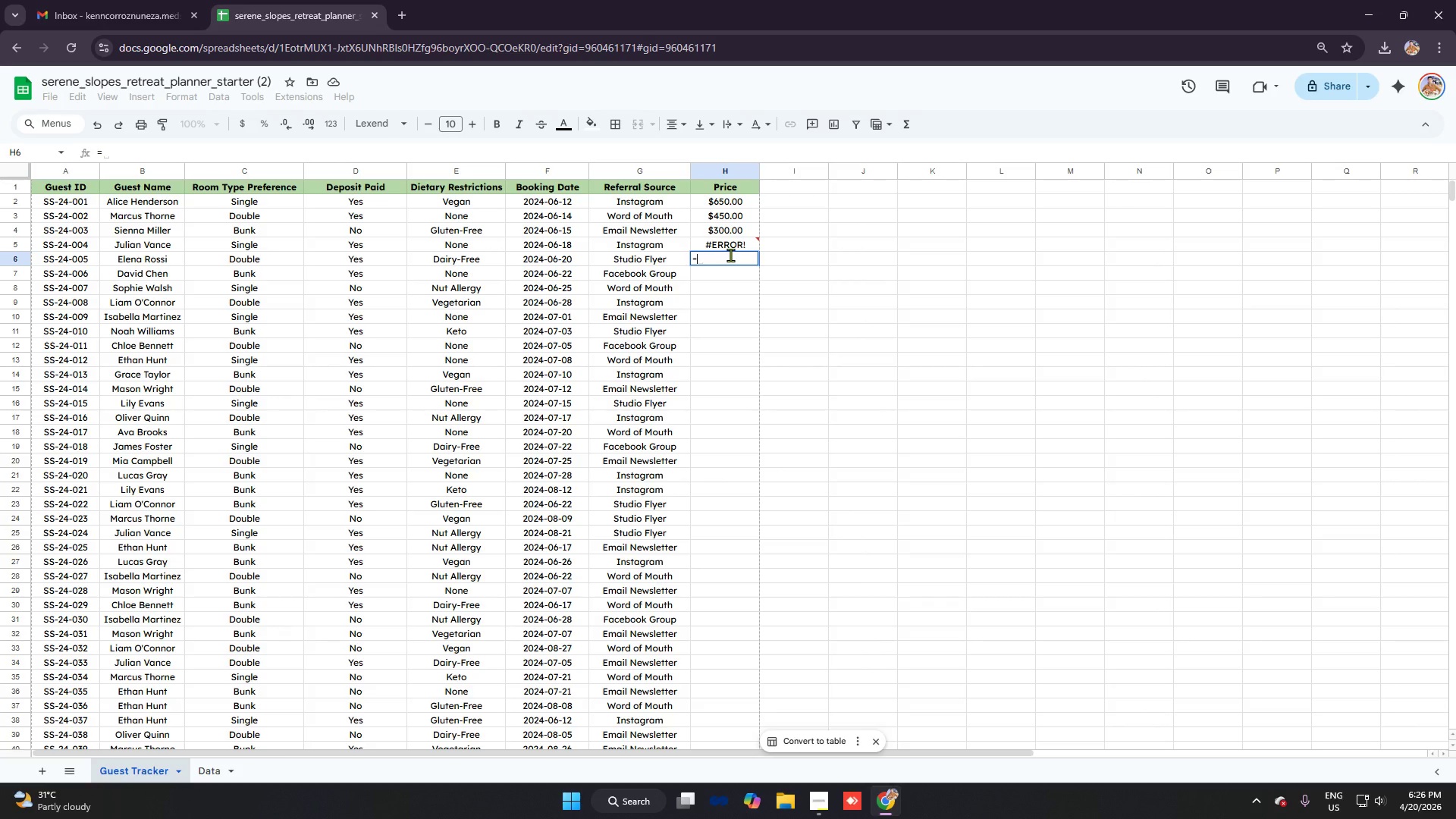 
wait(7.72)
 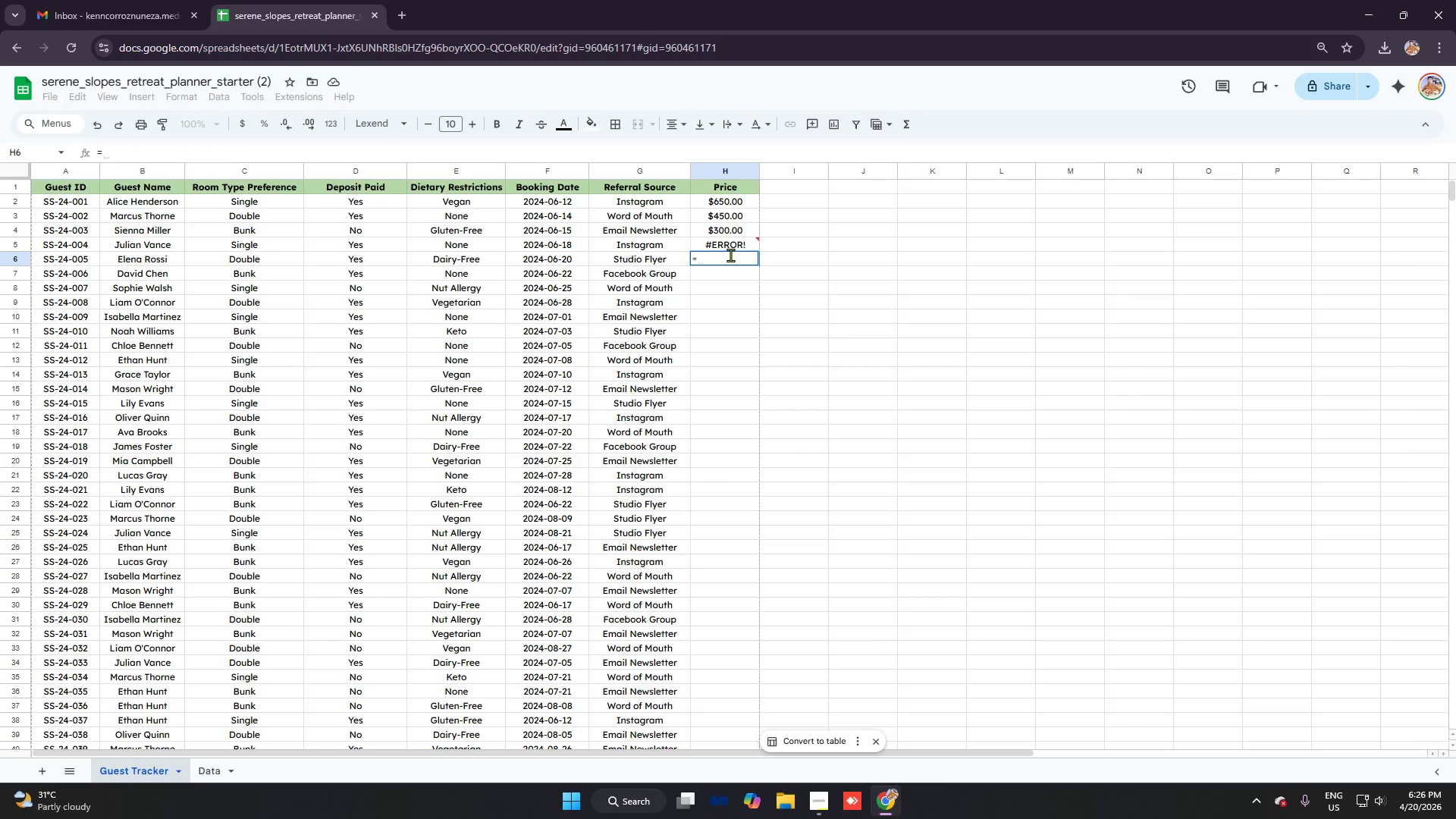 
type(VLOOK)
key(Tab)
type(C6)
 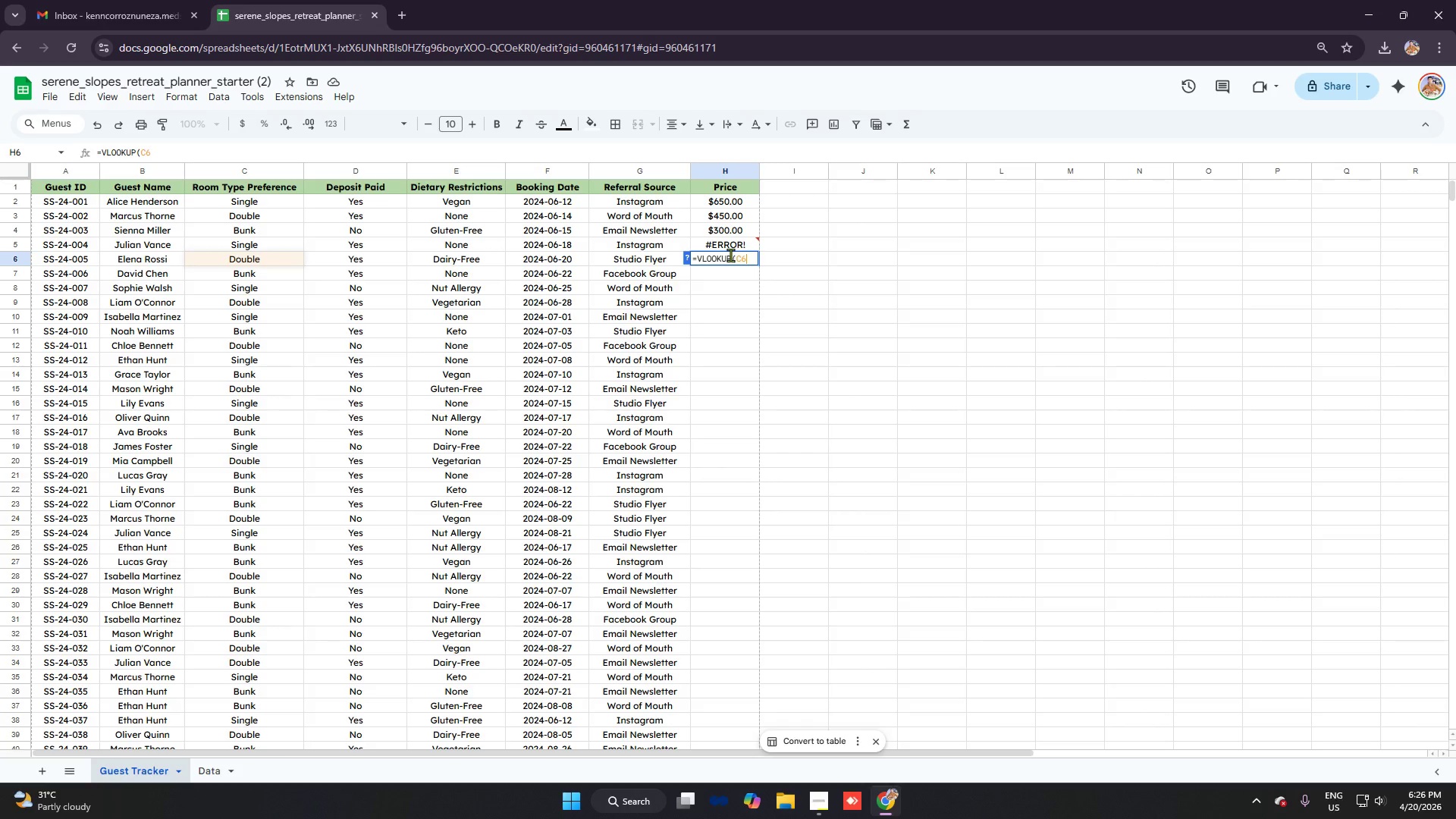 
key(Control+V)
 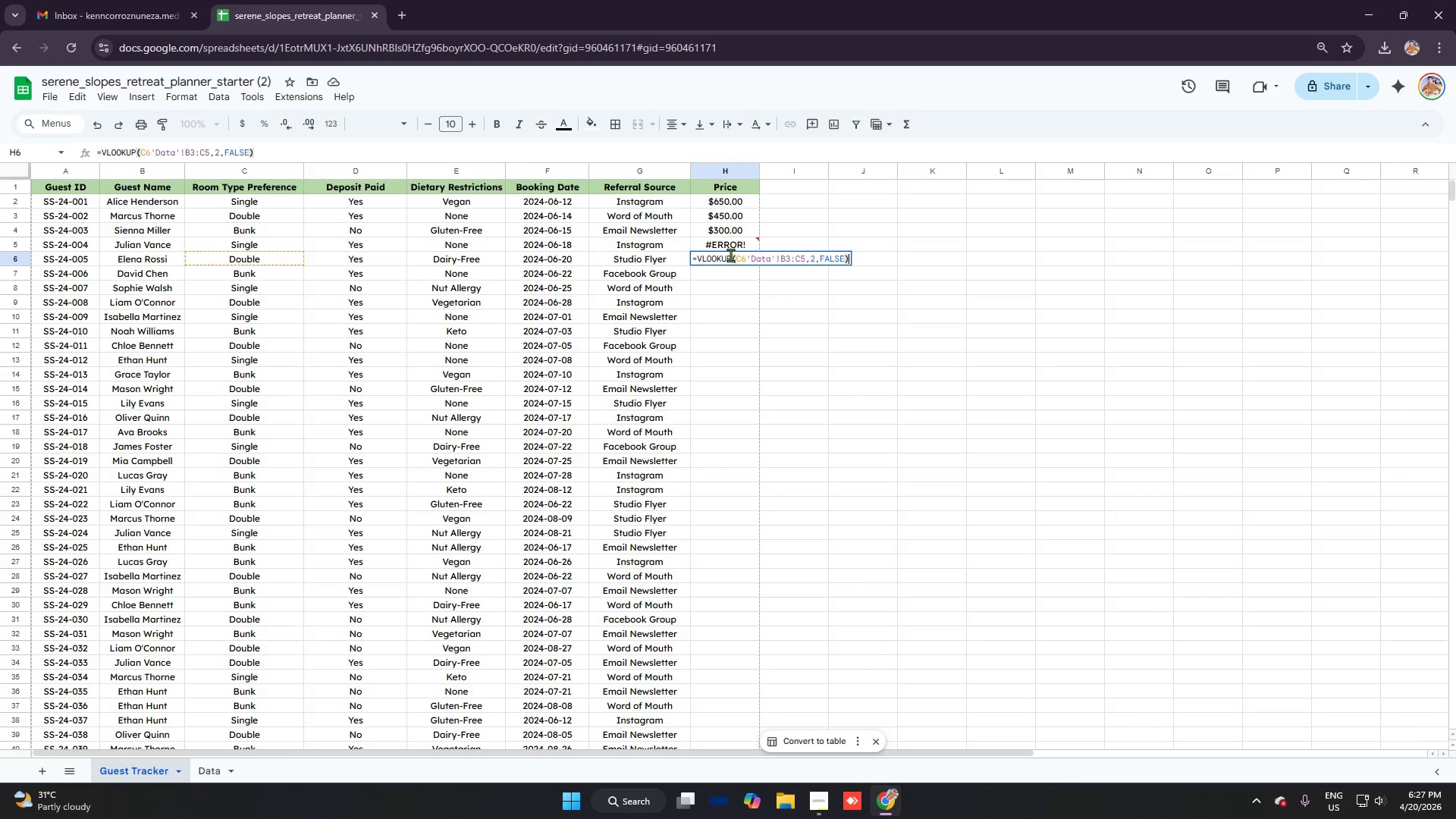 
key(Enter)
 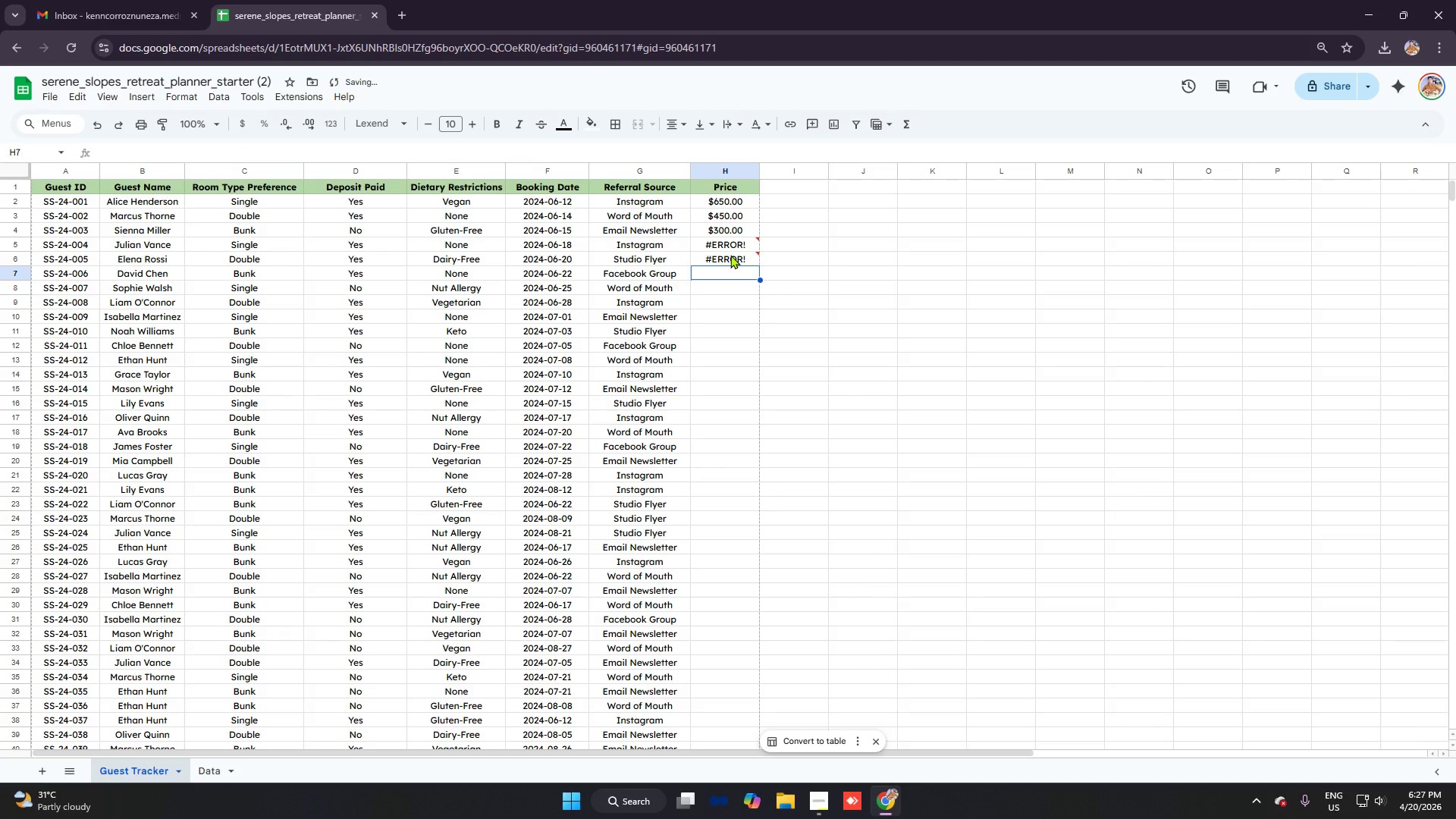 
left_click([732, 255])
 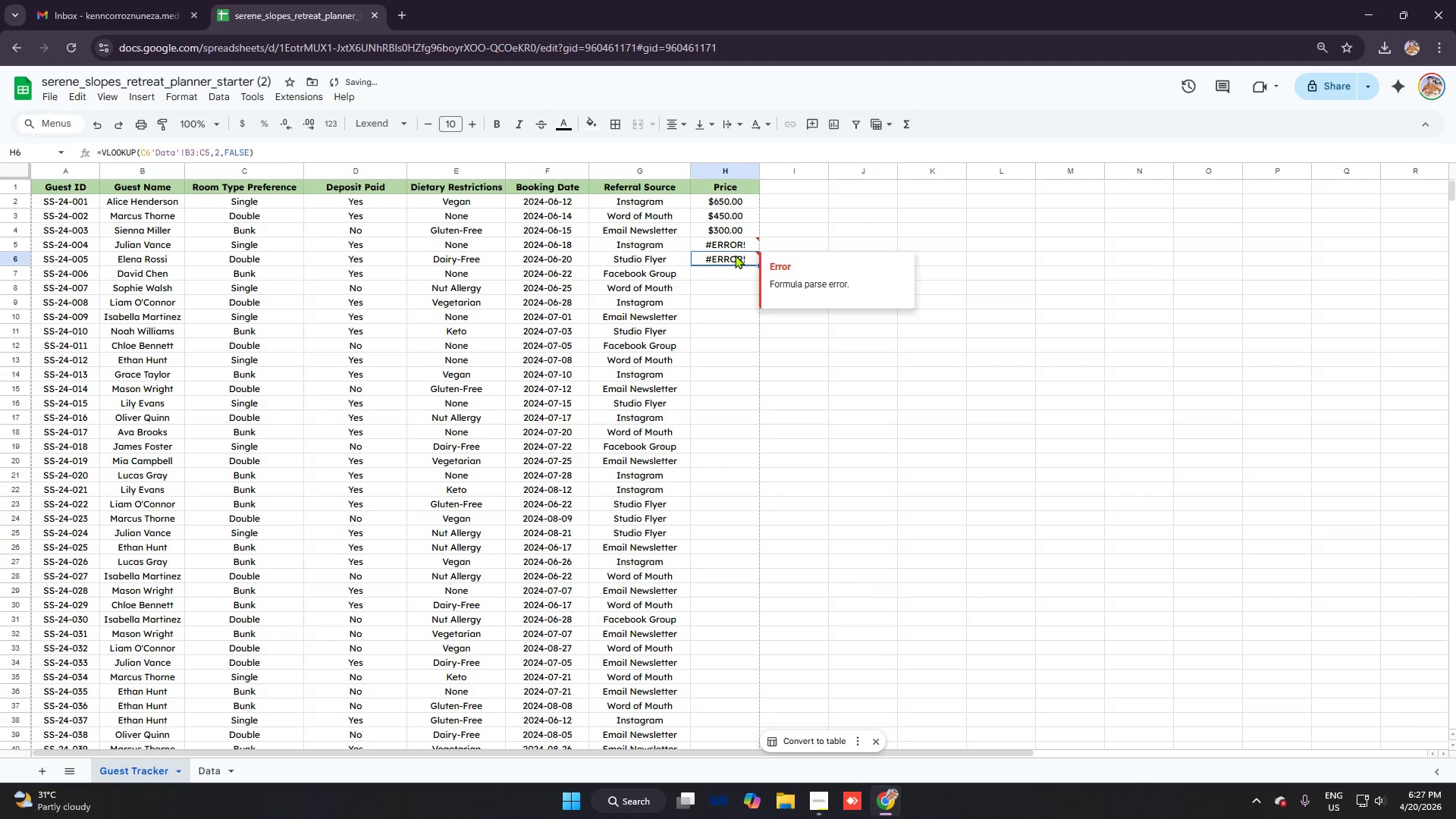 
key(Backspace)
 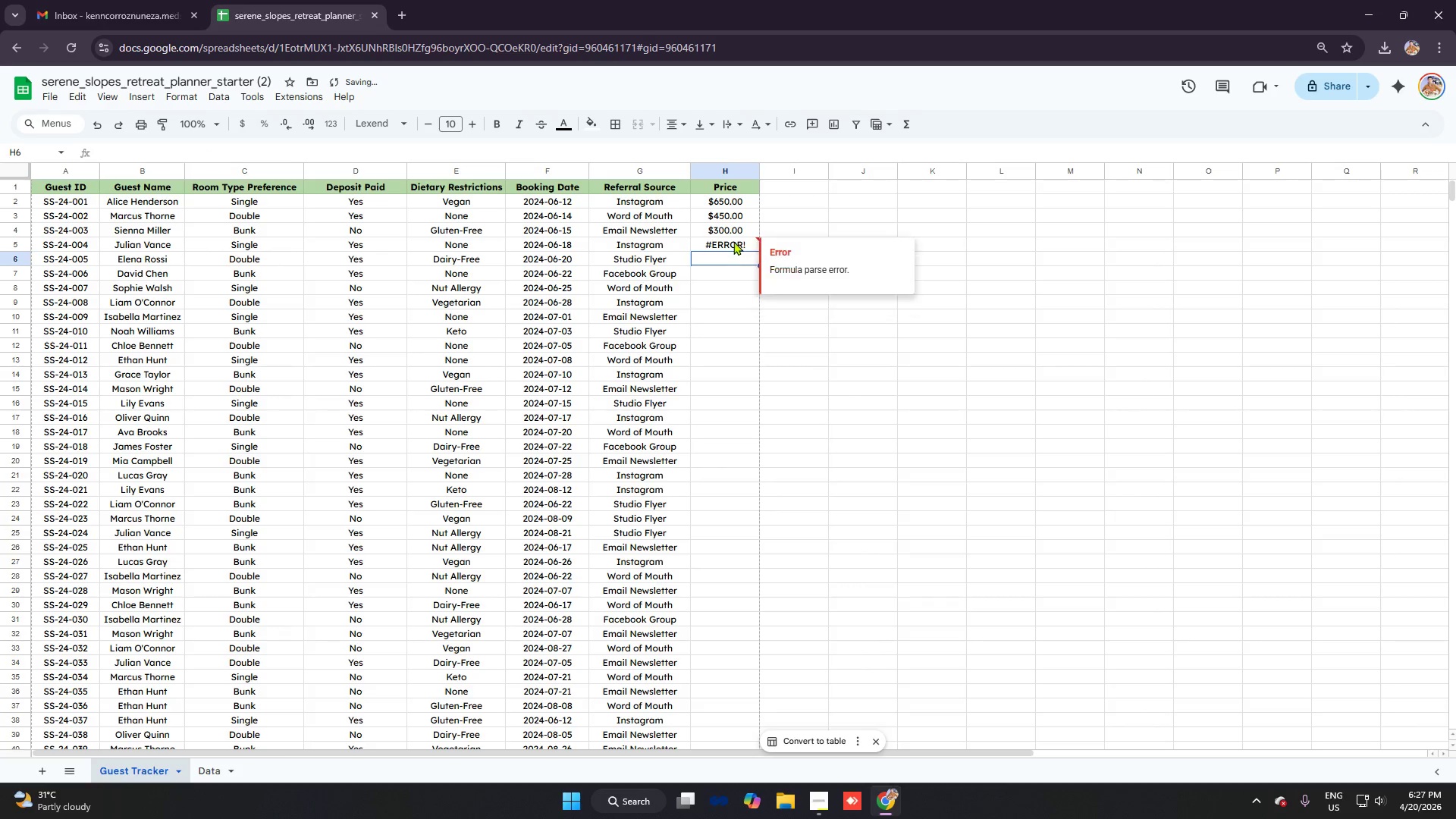 
left_click([733, 241])
 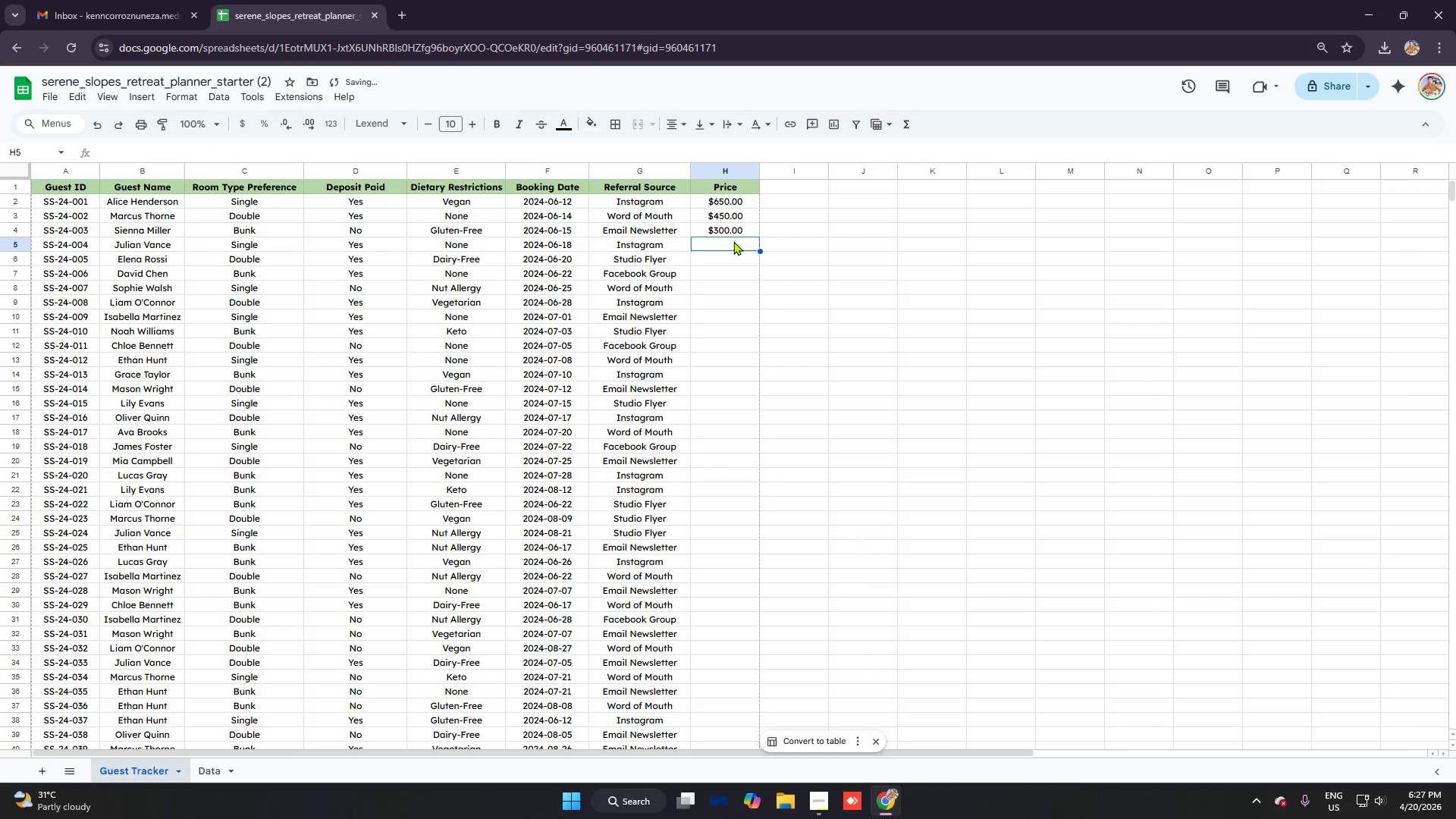 
key(Backspace)
 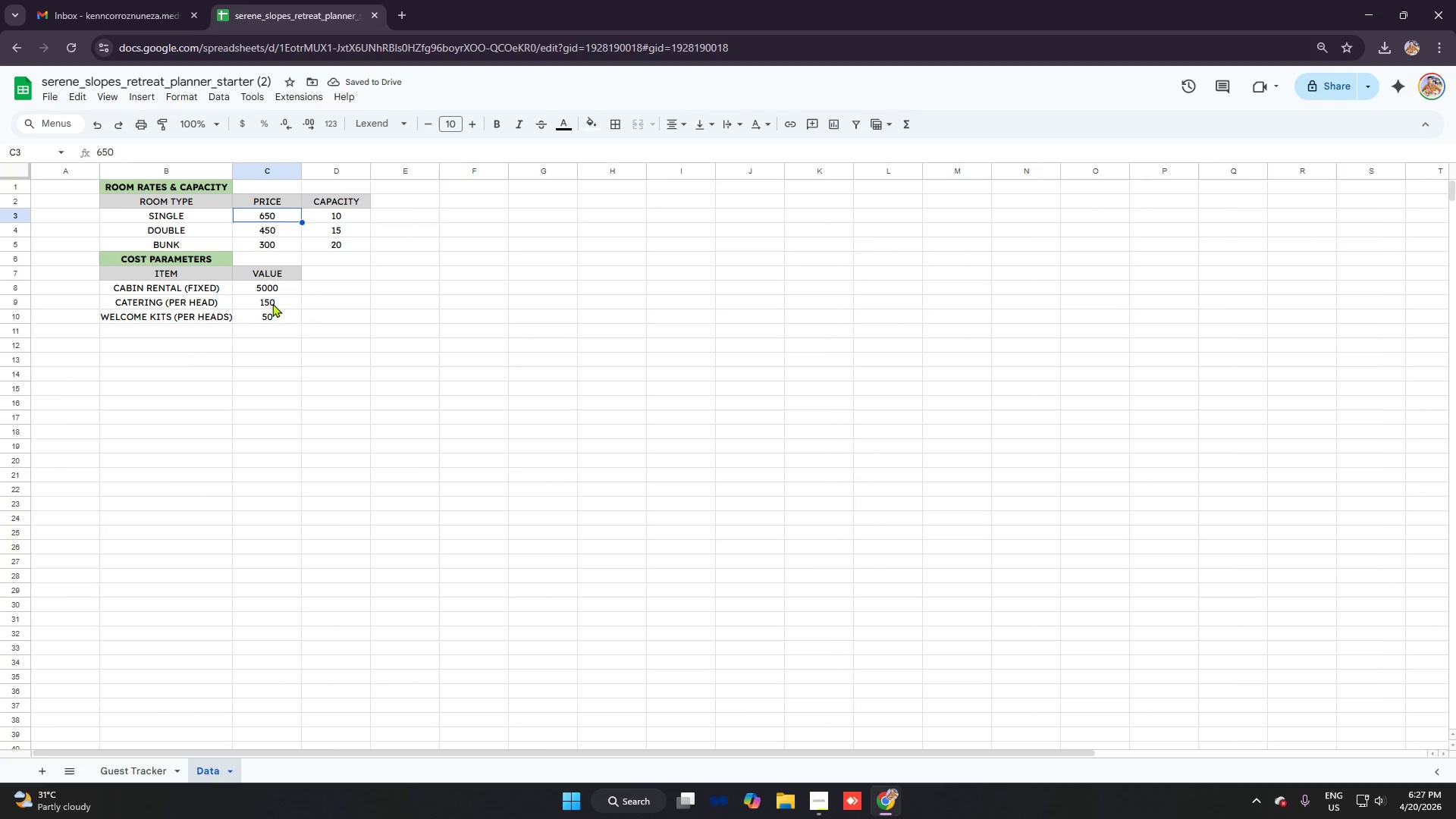 
left_click([201, 233])
 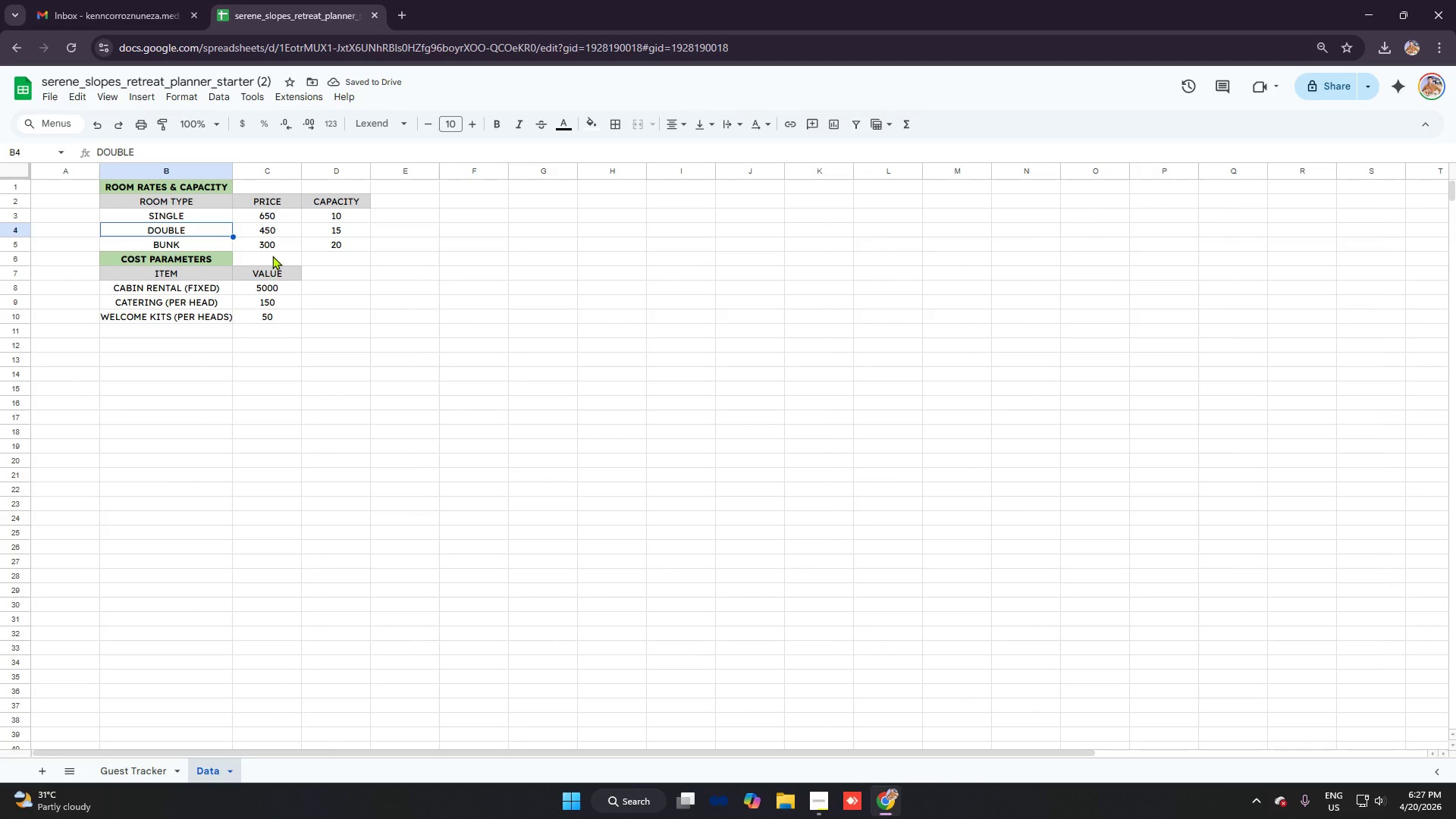 
left_click([311, 227])
 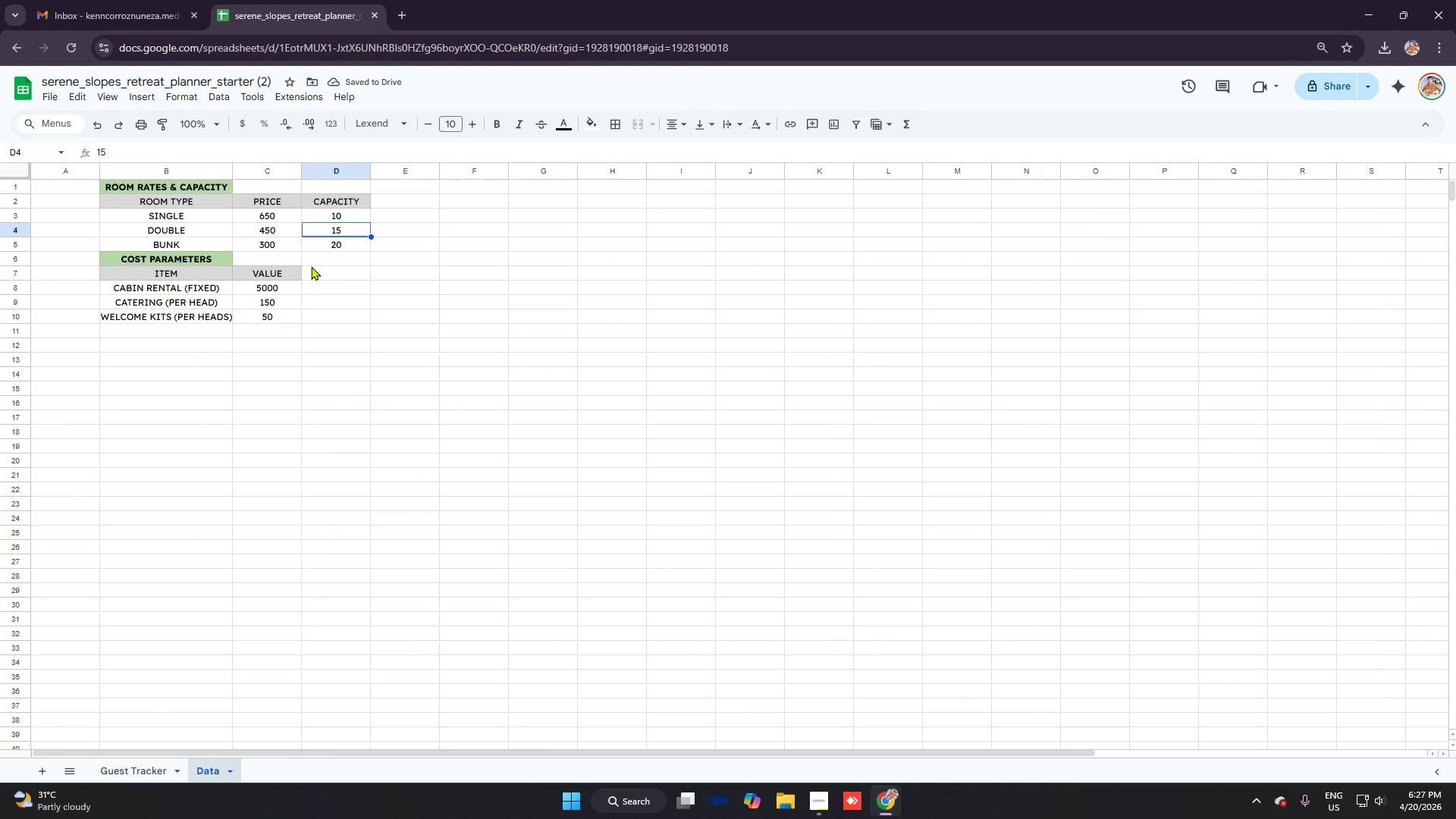 
left_click([311, 257])
 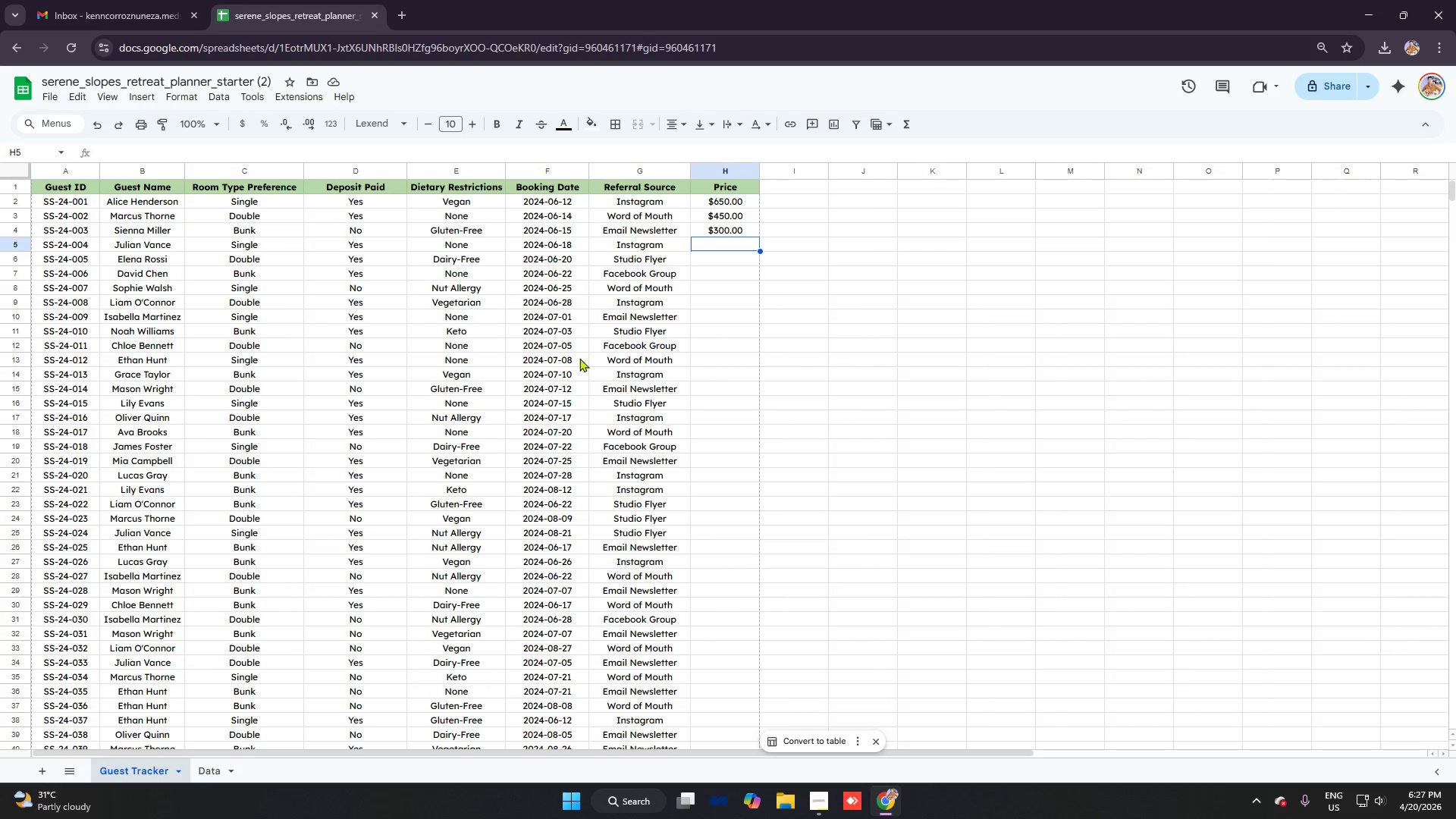 
left_click([724, 228])
 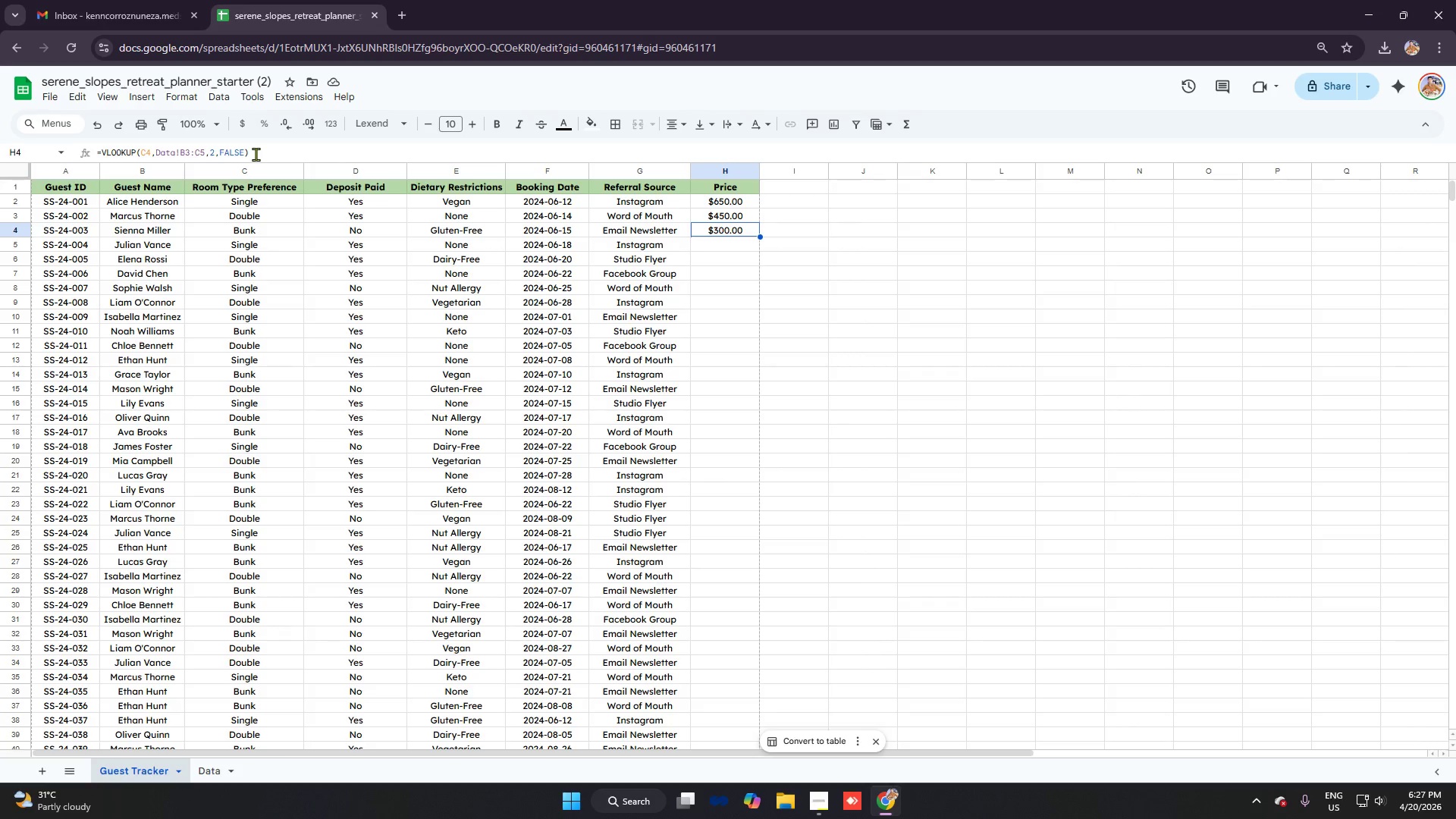 
left_click_drag(start_coordinate=[244, 151], to_coordinate=[152, 151])
 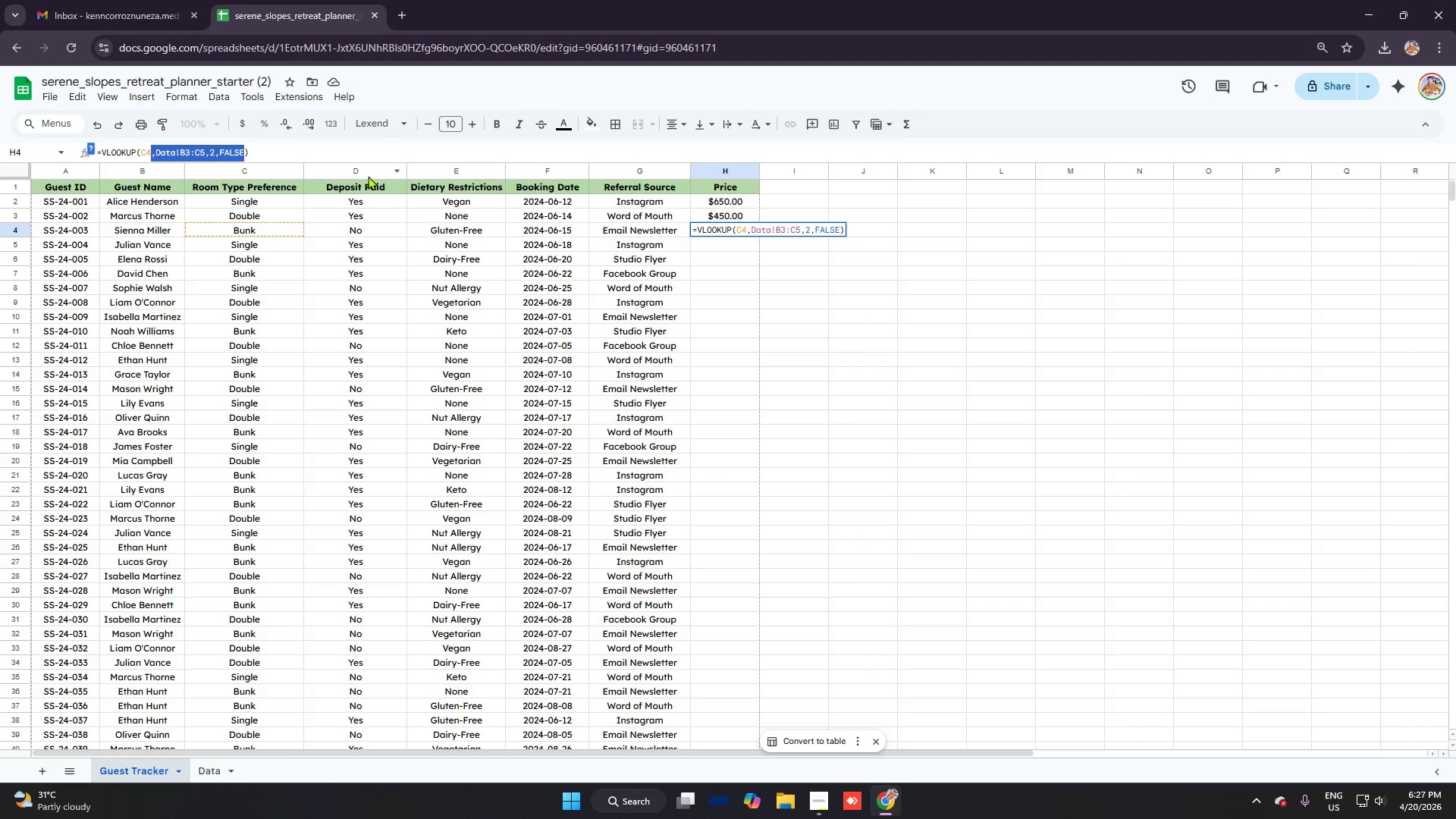 
key(Control+C)
 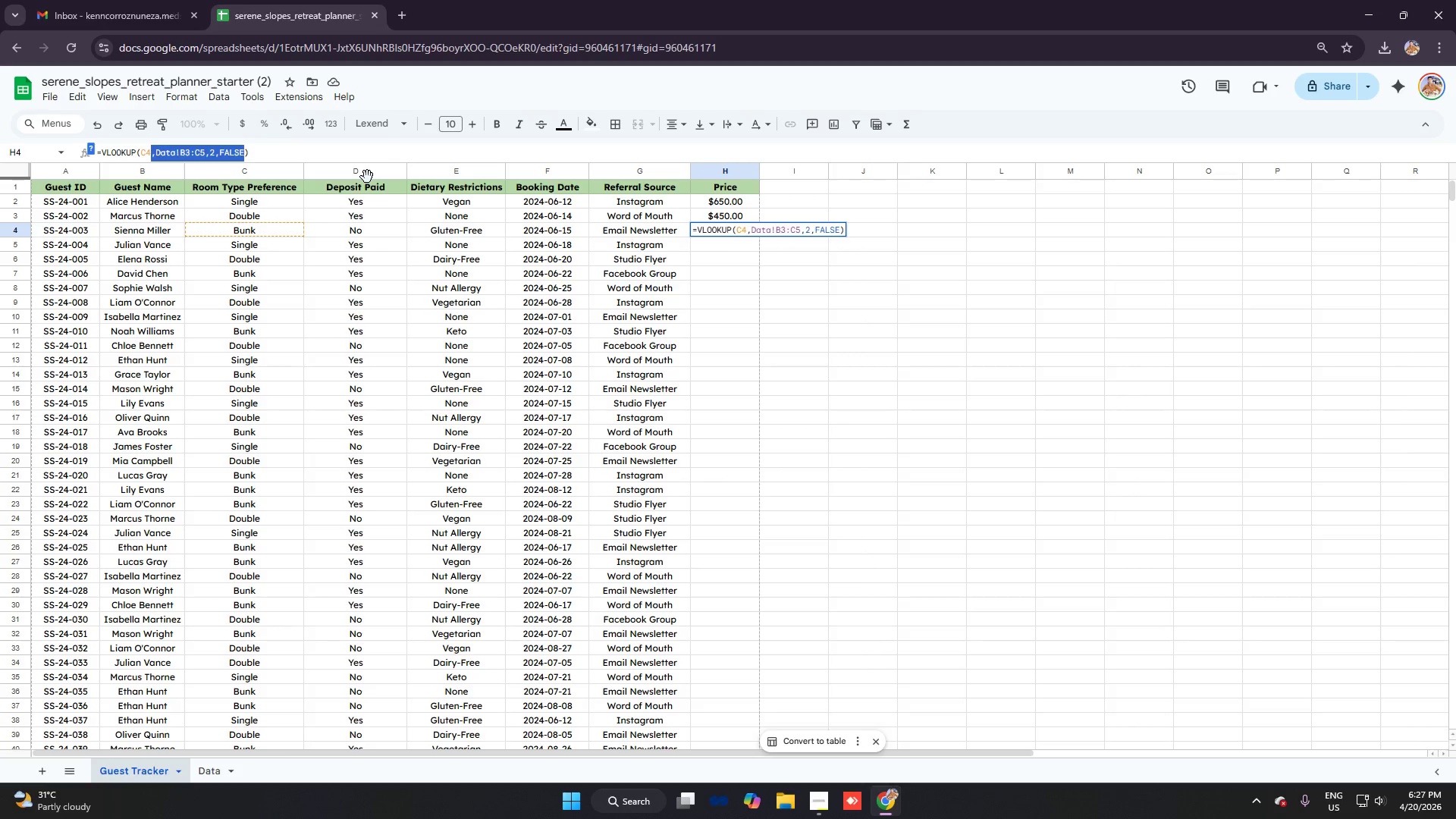 
key(Enter)
 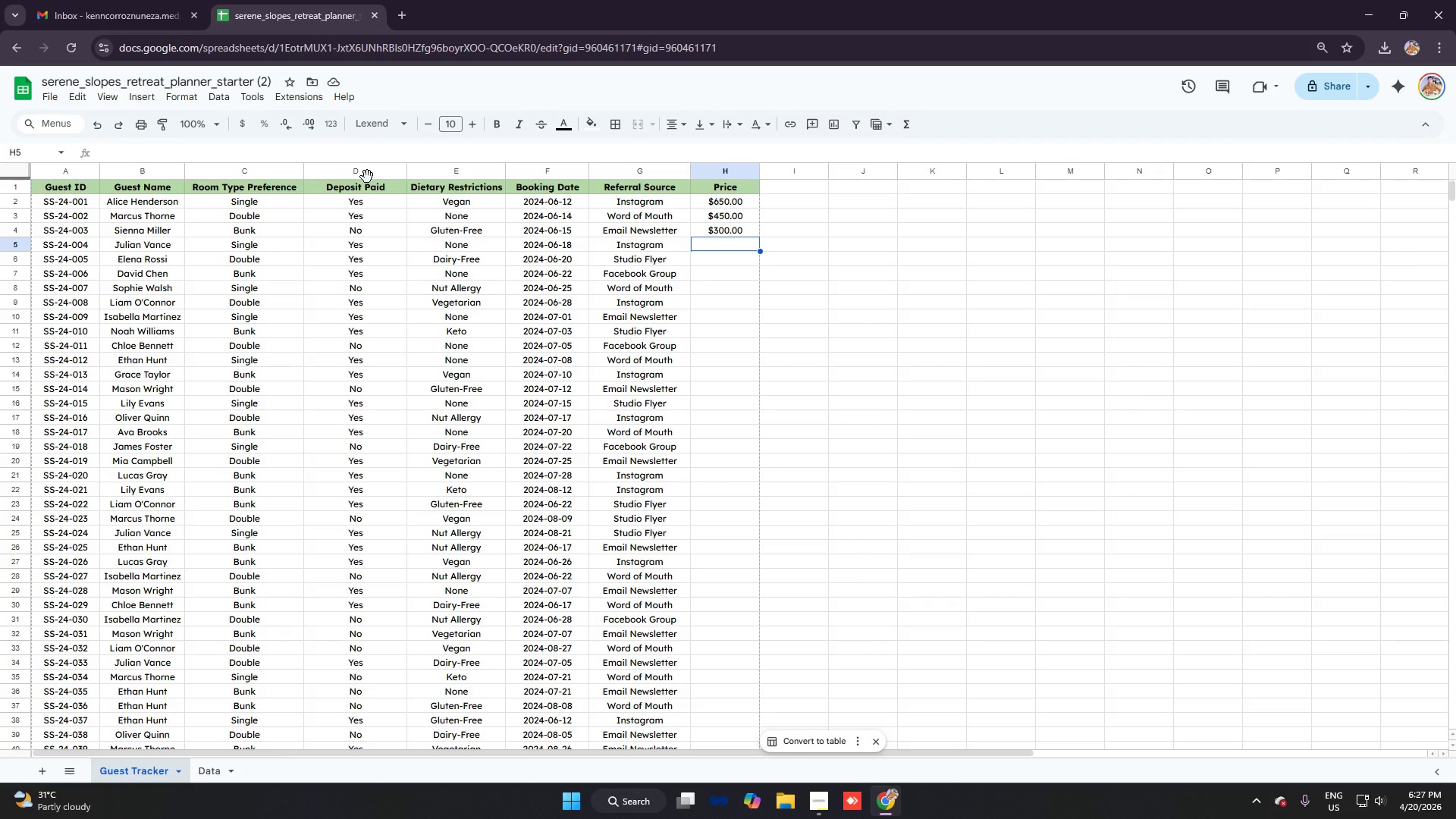 
type(=VO)
key(Backspace)
type(LLO)
key(Backspace)
key(Backspace)
key(Tab)
type(C5)
 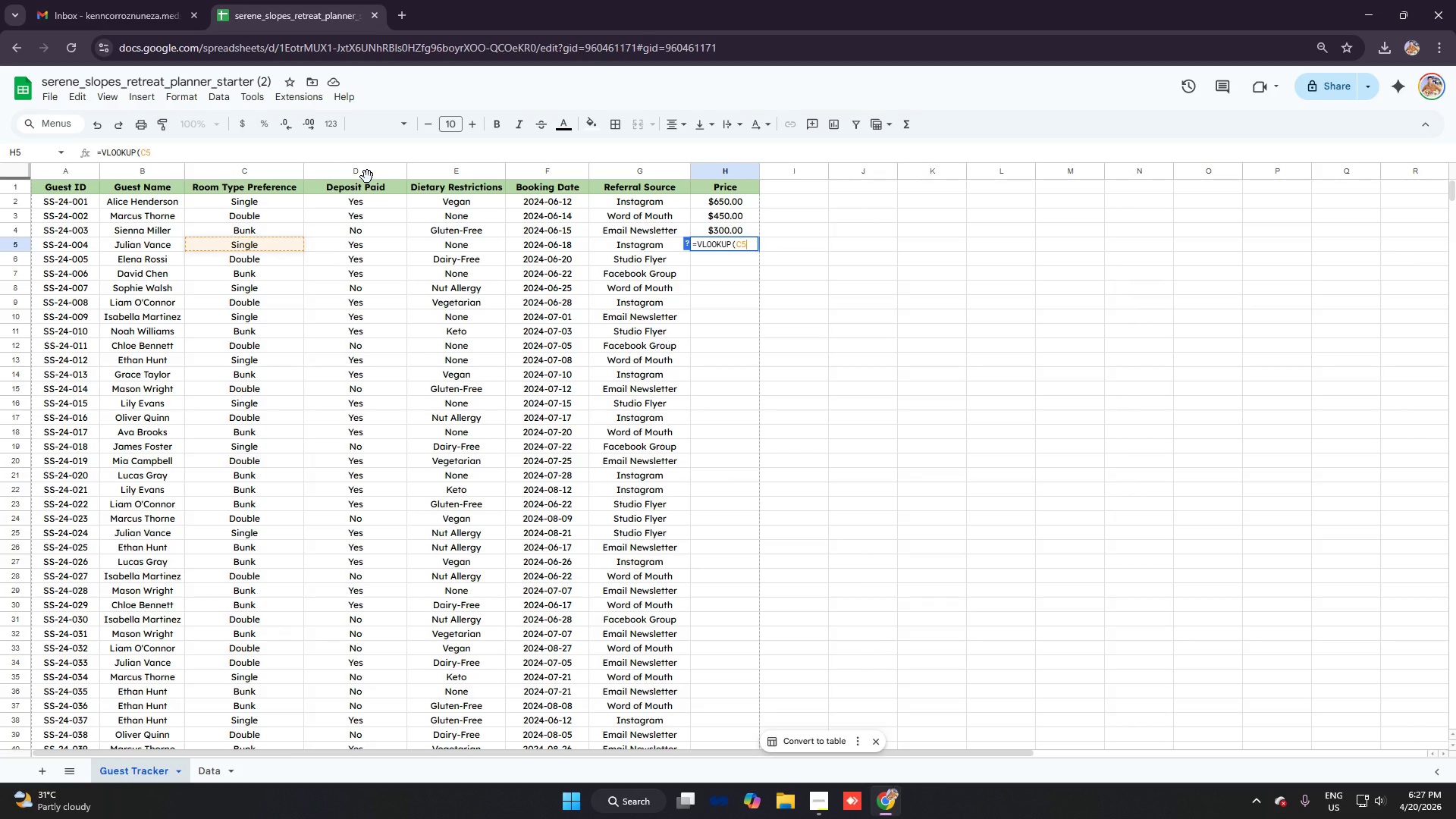 
key(Control+V)
 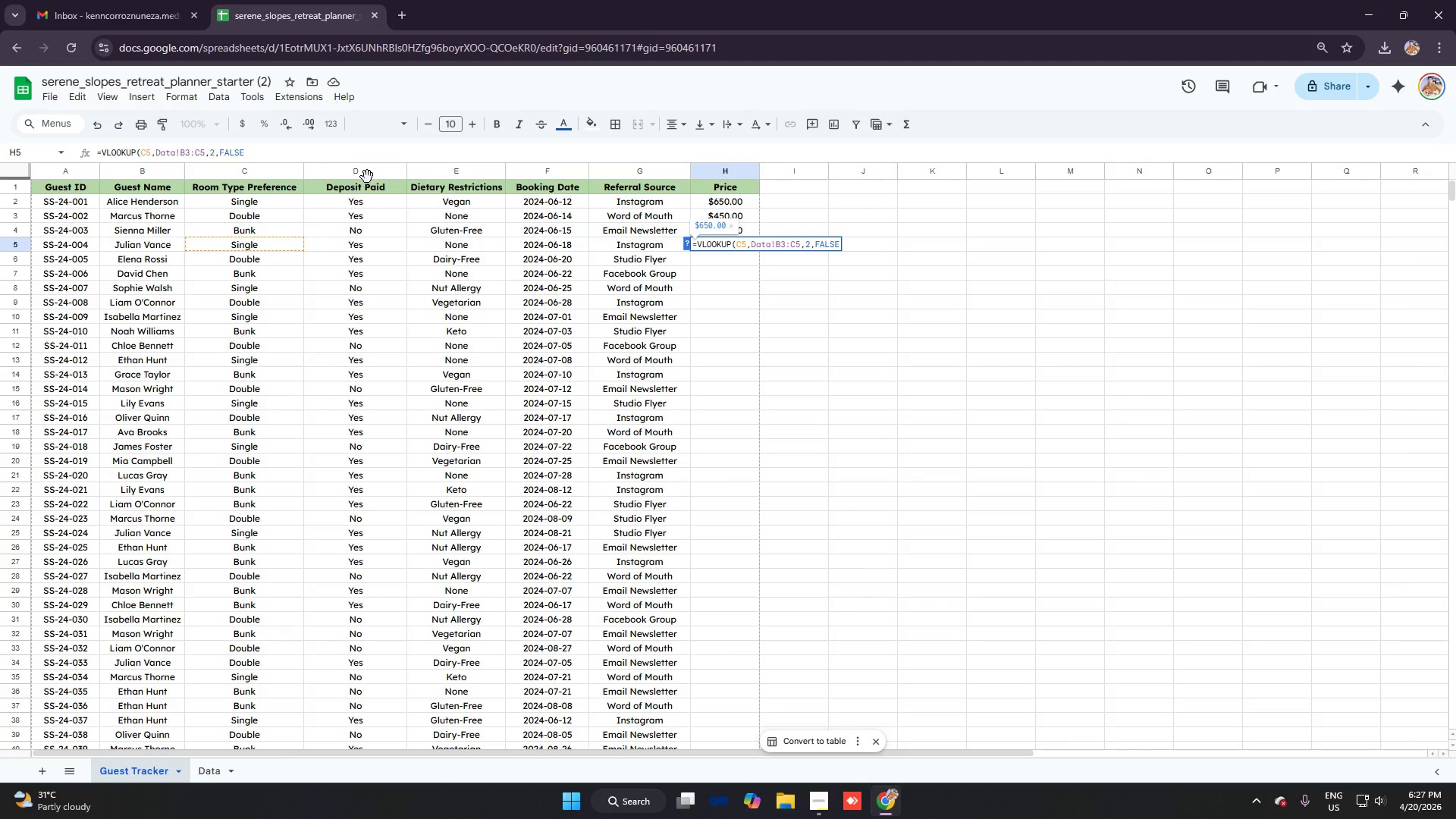 
key(Enter)
 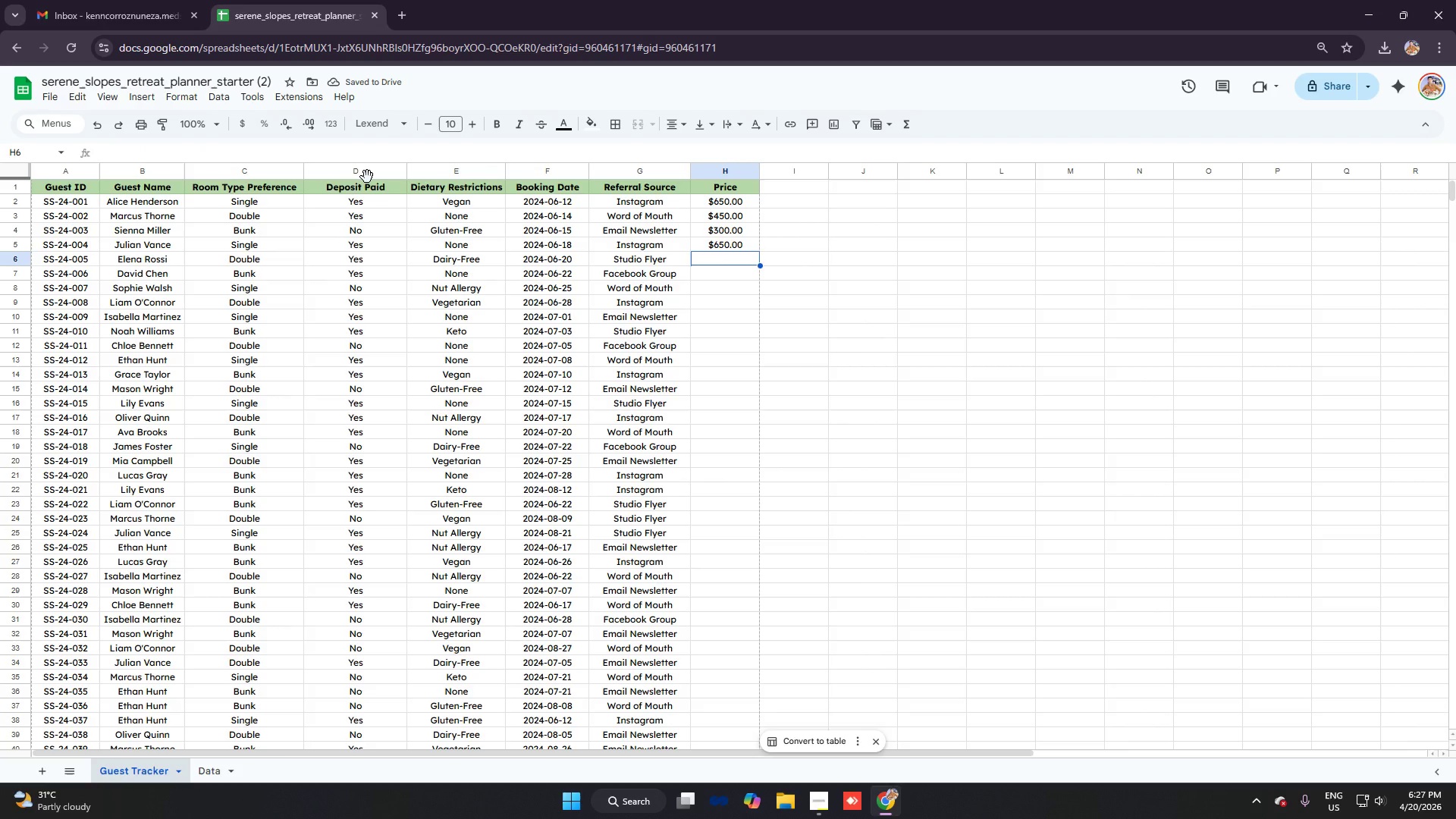 
wait(6.55)
 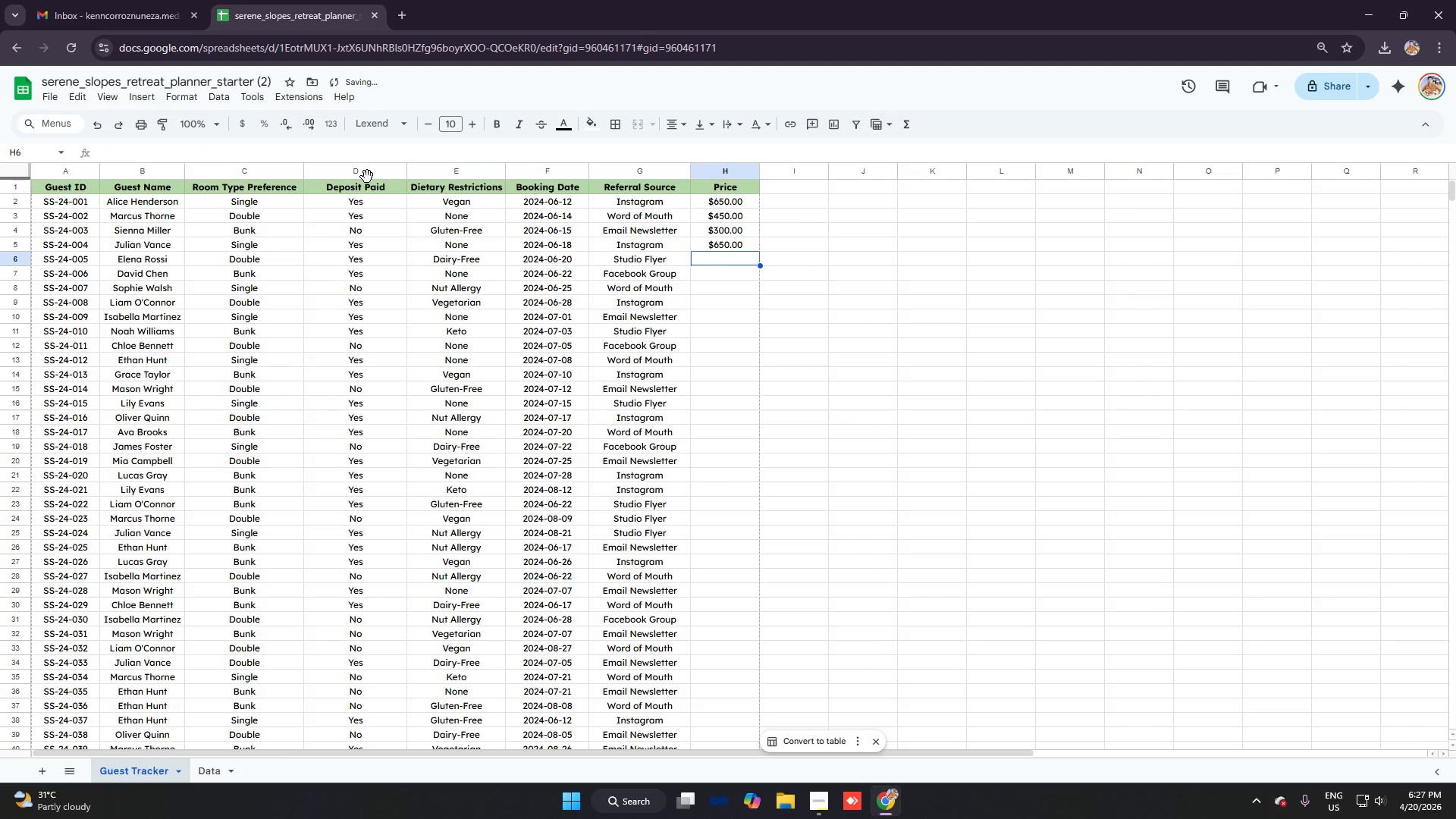 
key(Equal)
 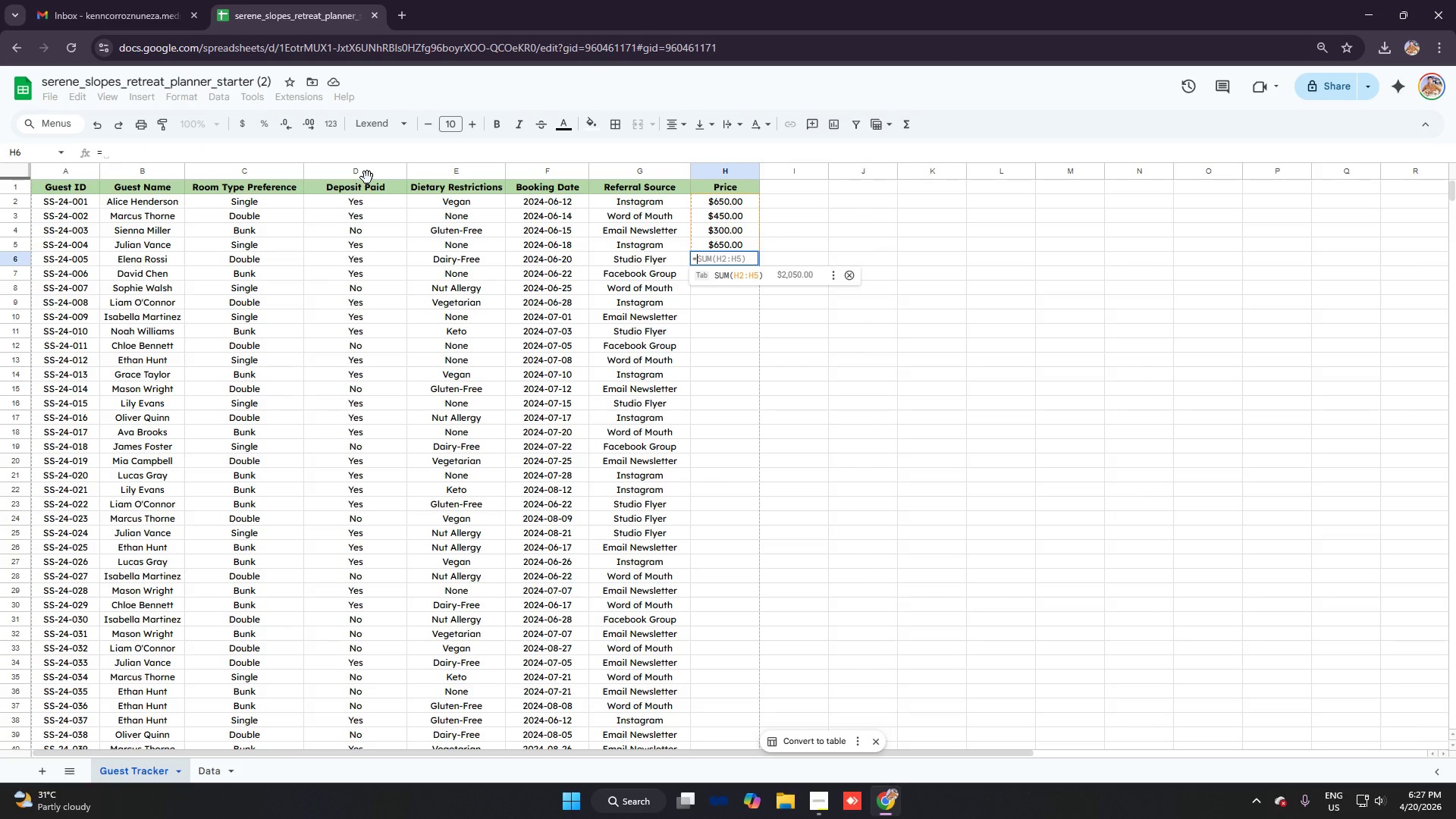 
type(VLOOK)
key(Tab)
type(C6)
 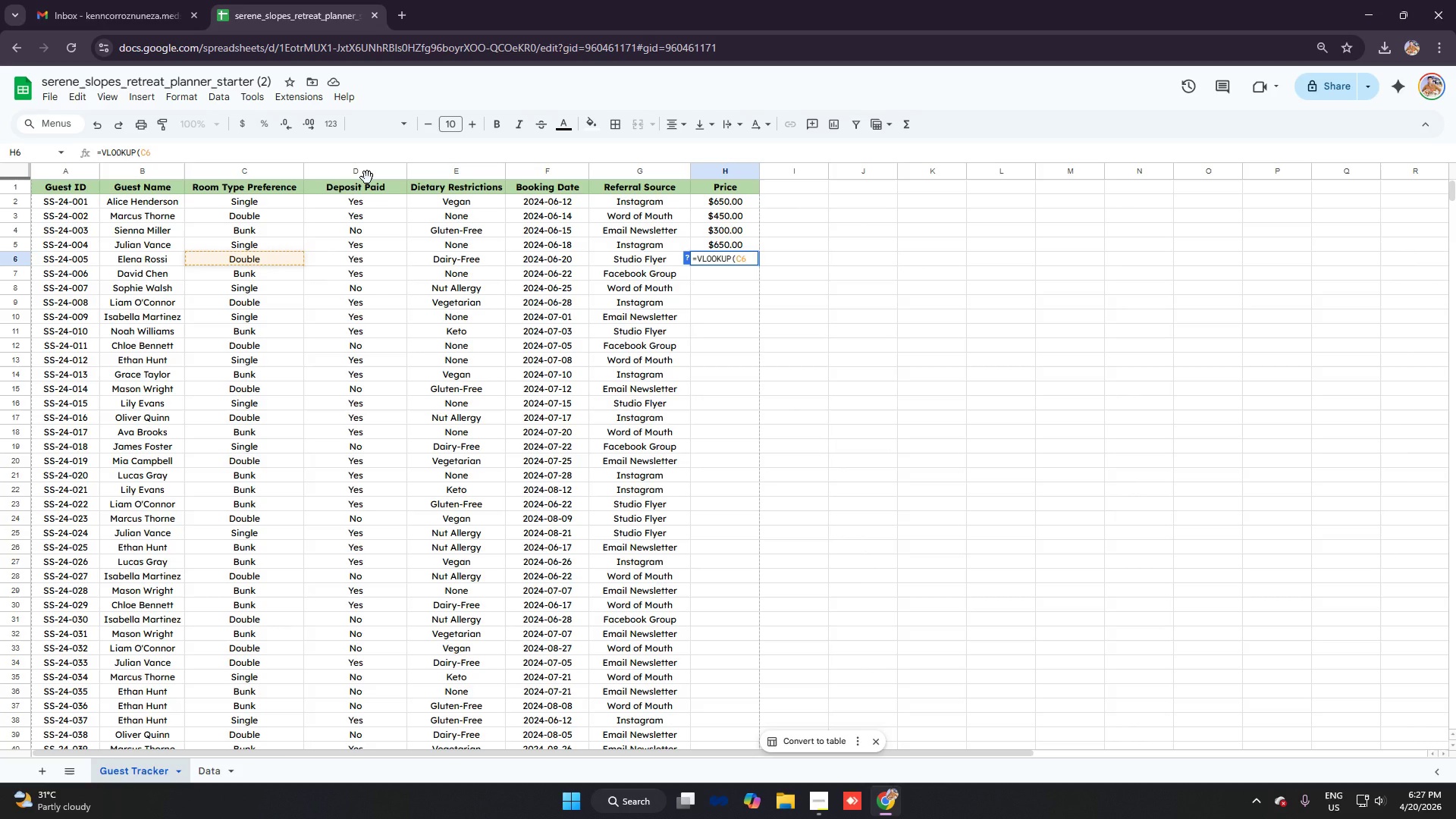 
key(Control+V)
 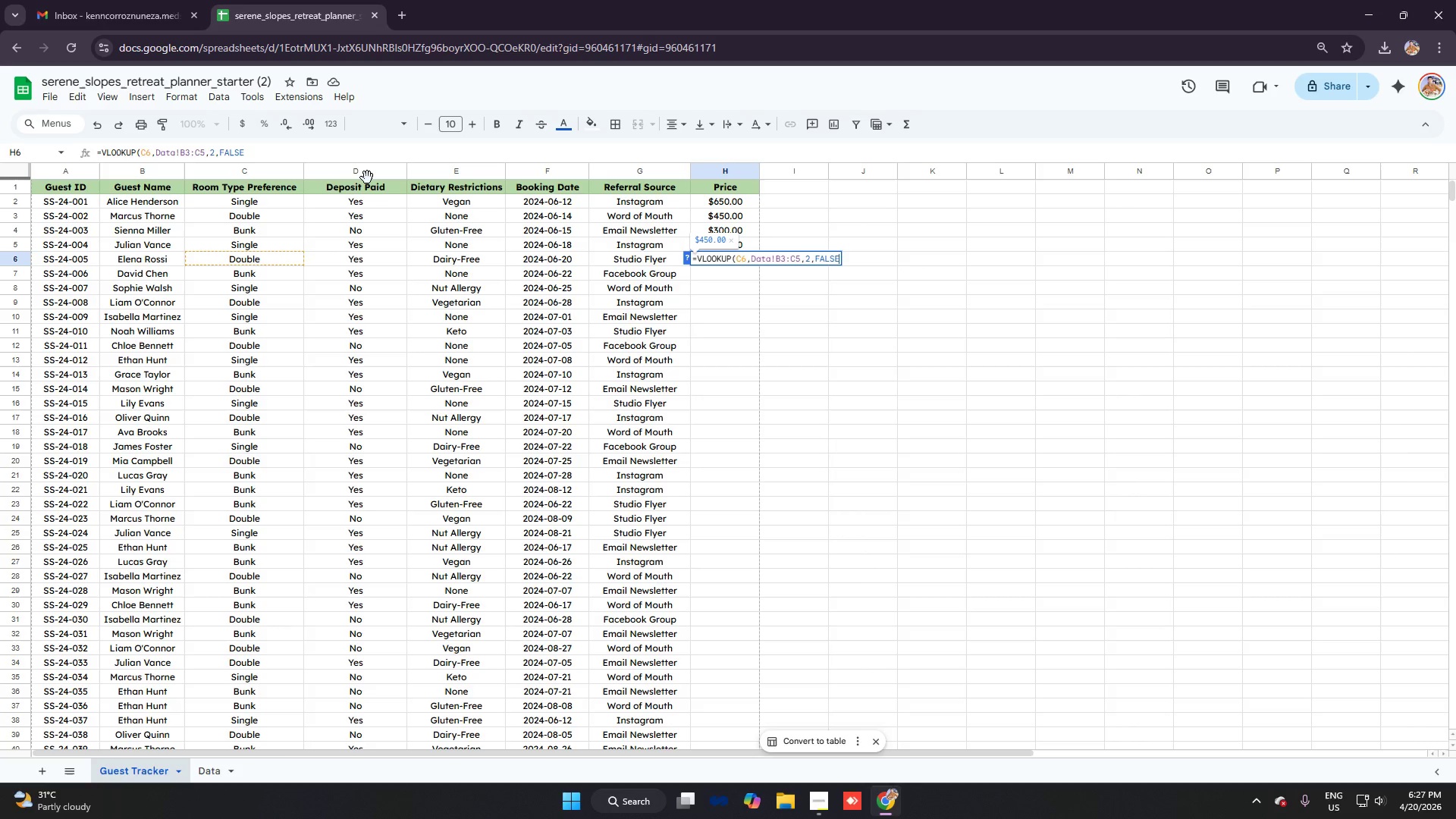 
key(Enter)
 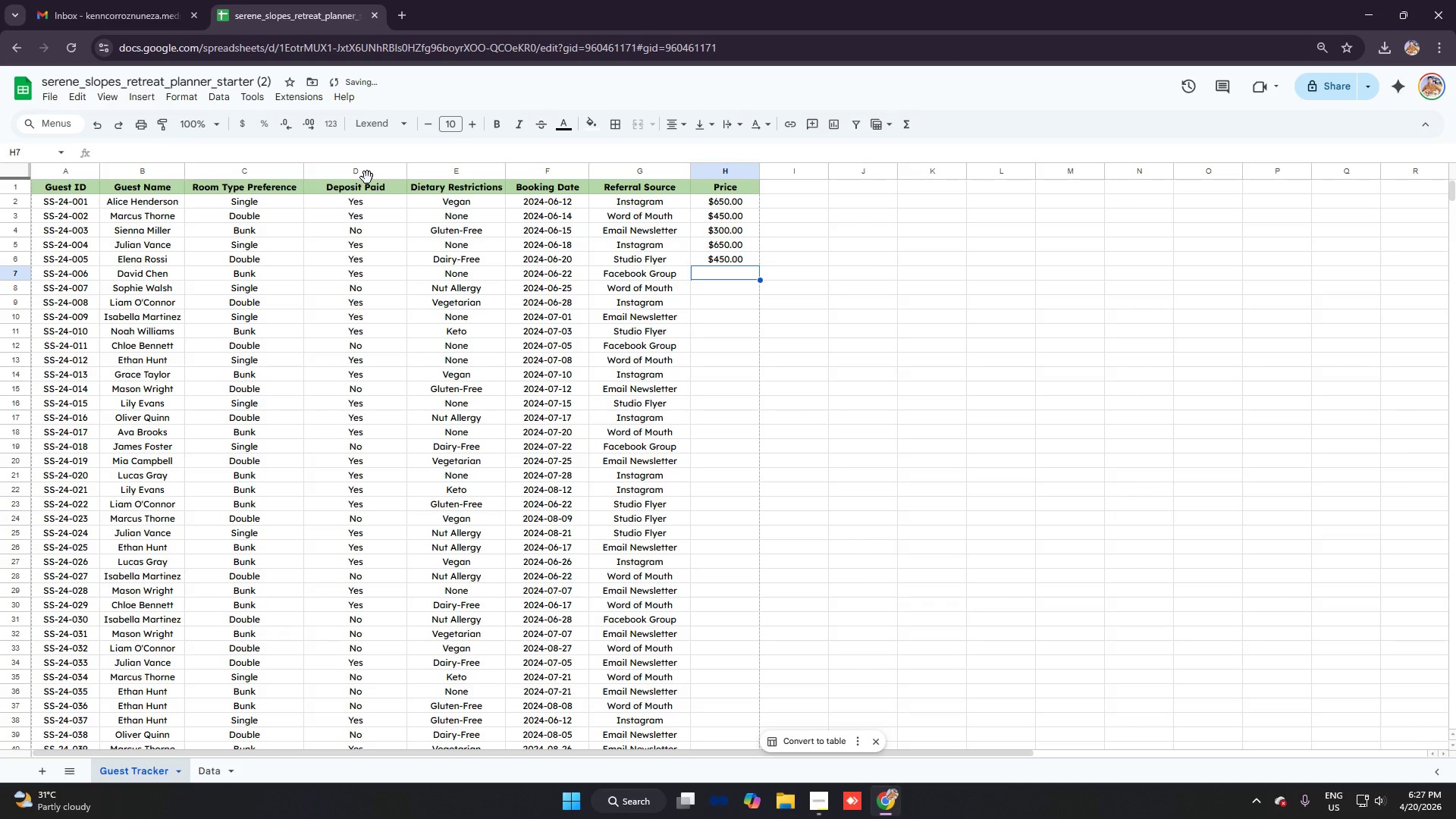 
type(=VLOOKUP)
 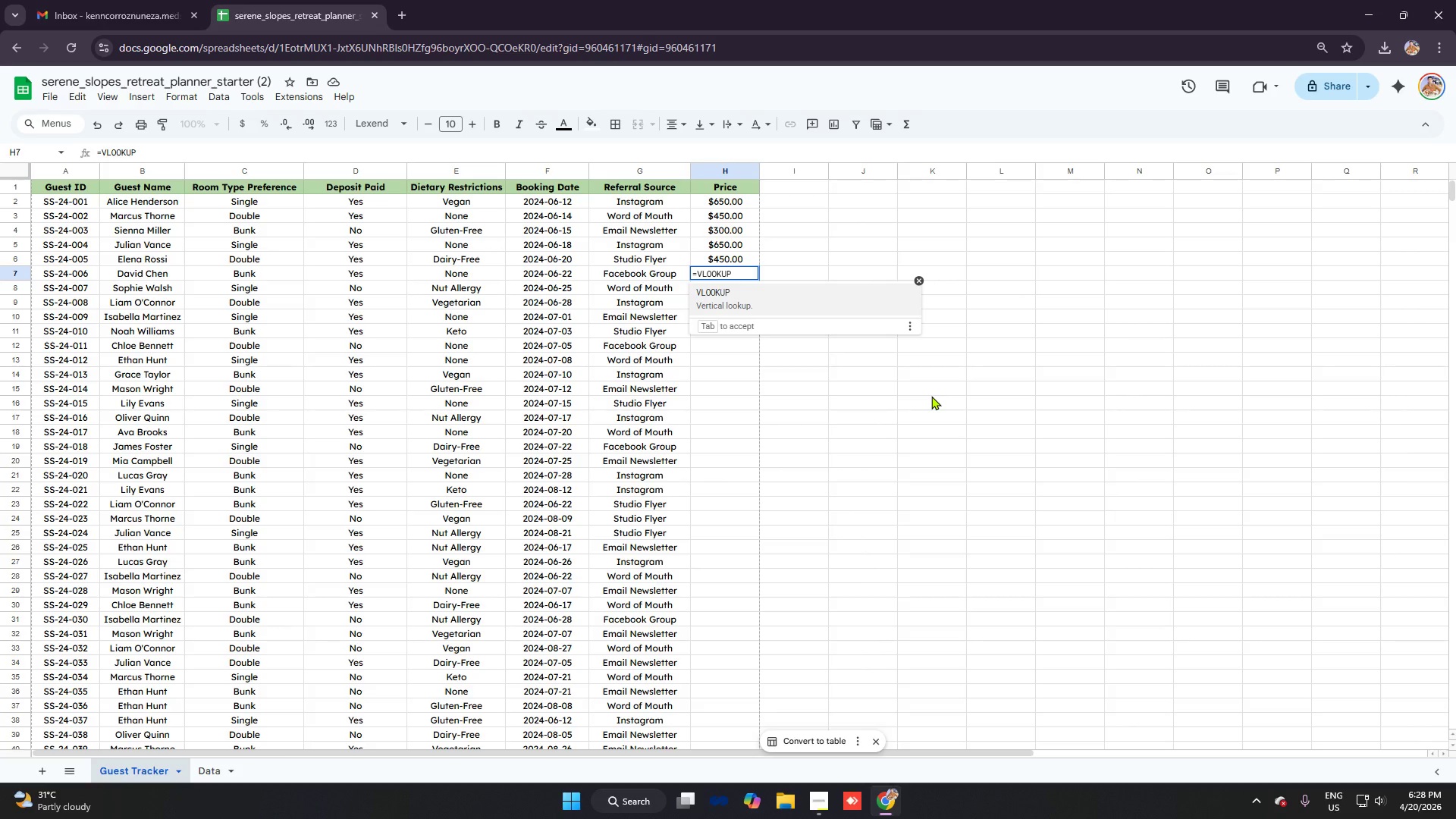 
wait(7.02)
 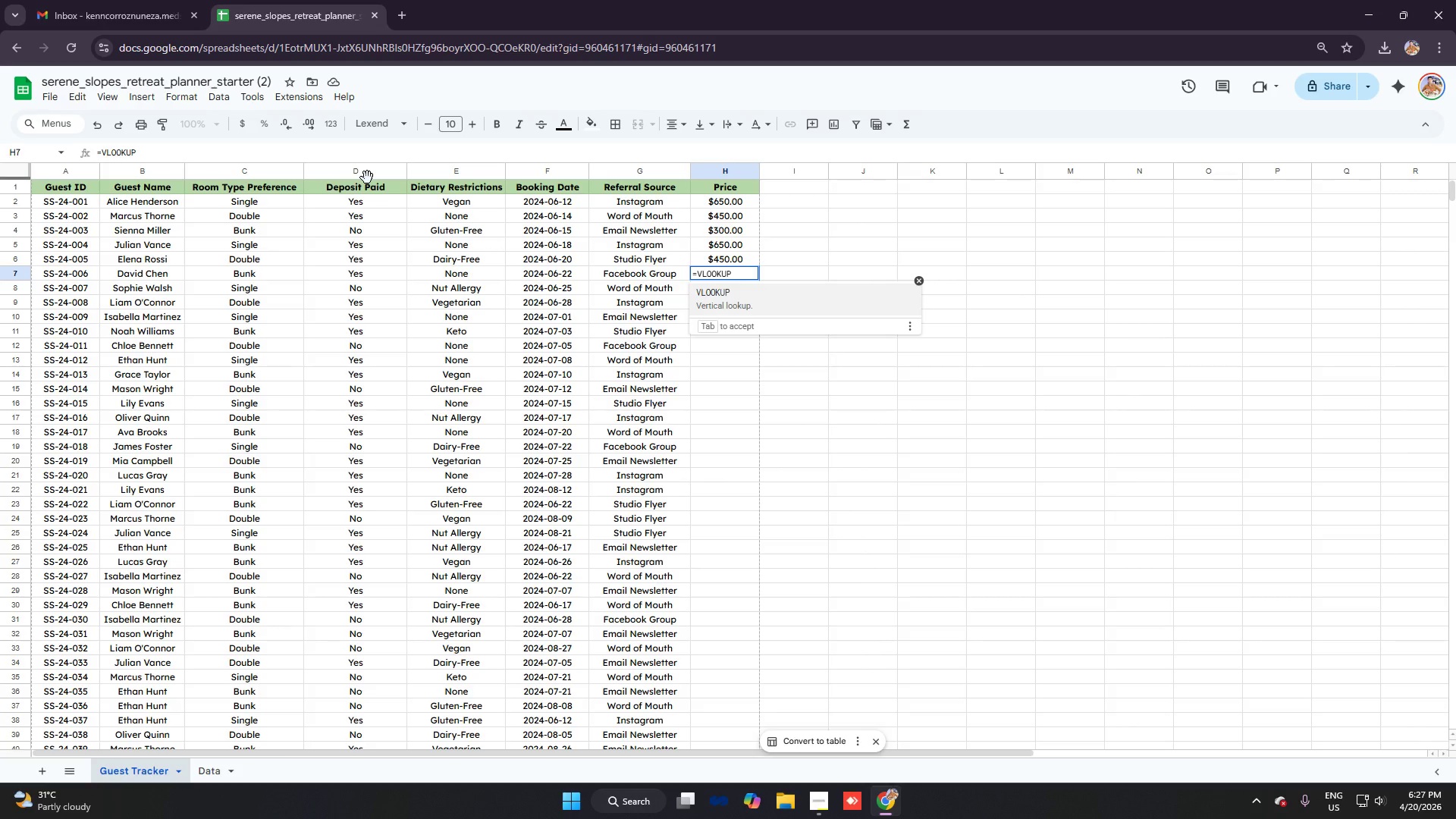 
key(Tab)
type(C7)
 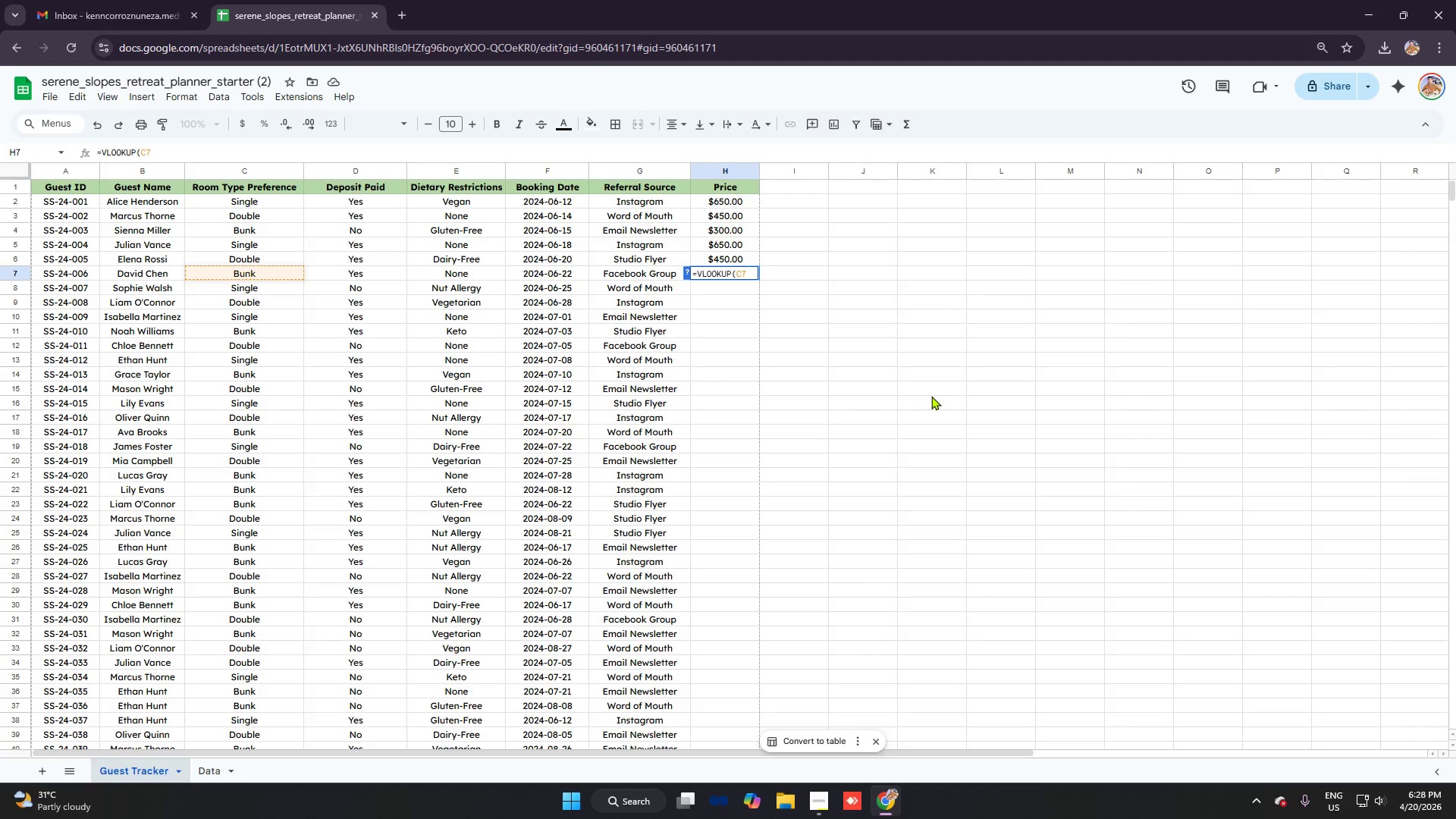 
key(Control+V)
 